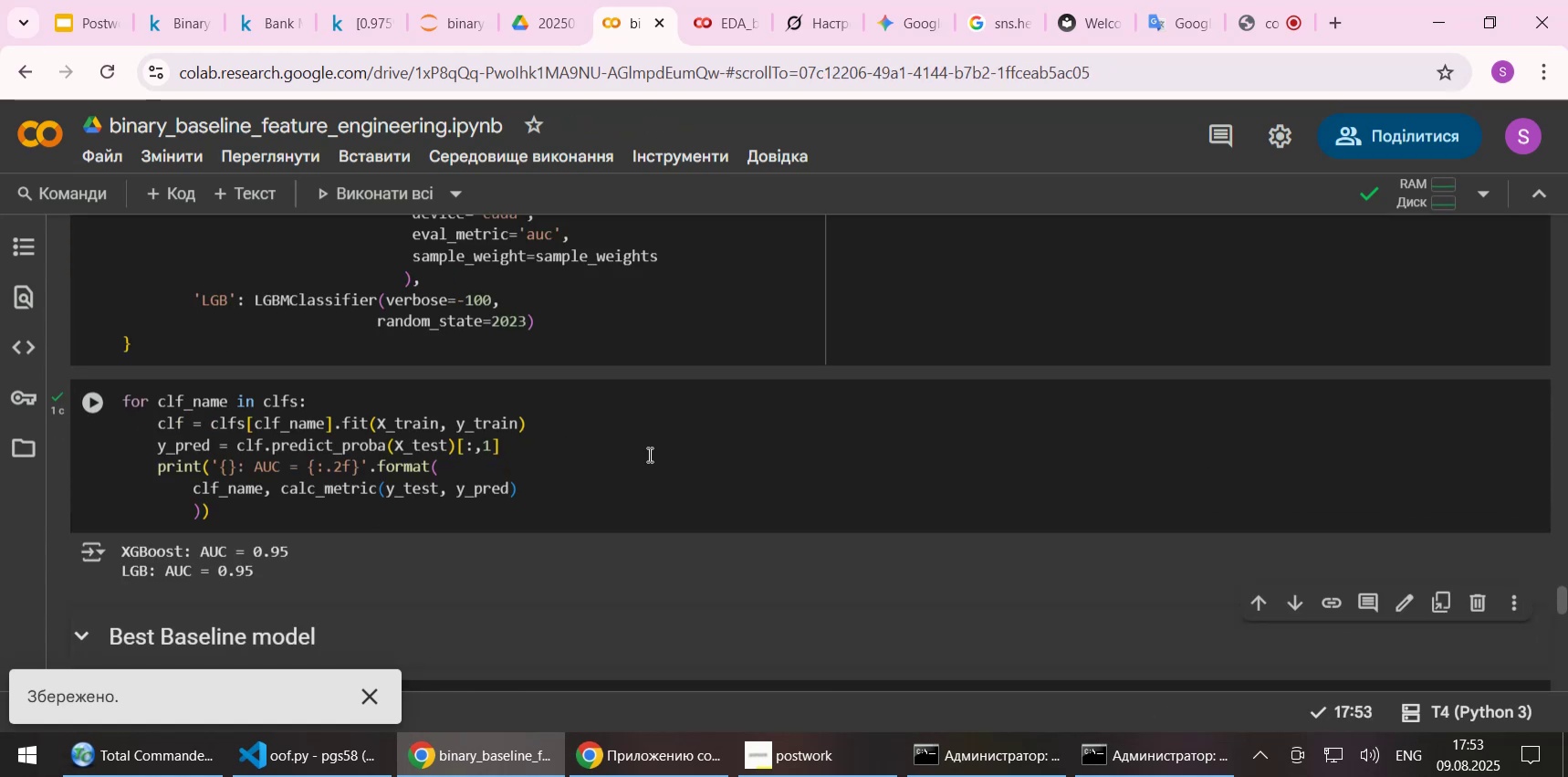 
scroll: coordinate [656, 467], scroll_direction: down, amount: 3.0
 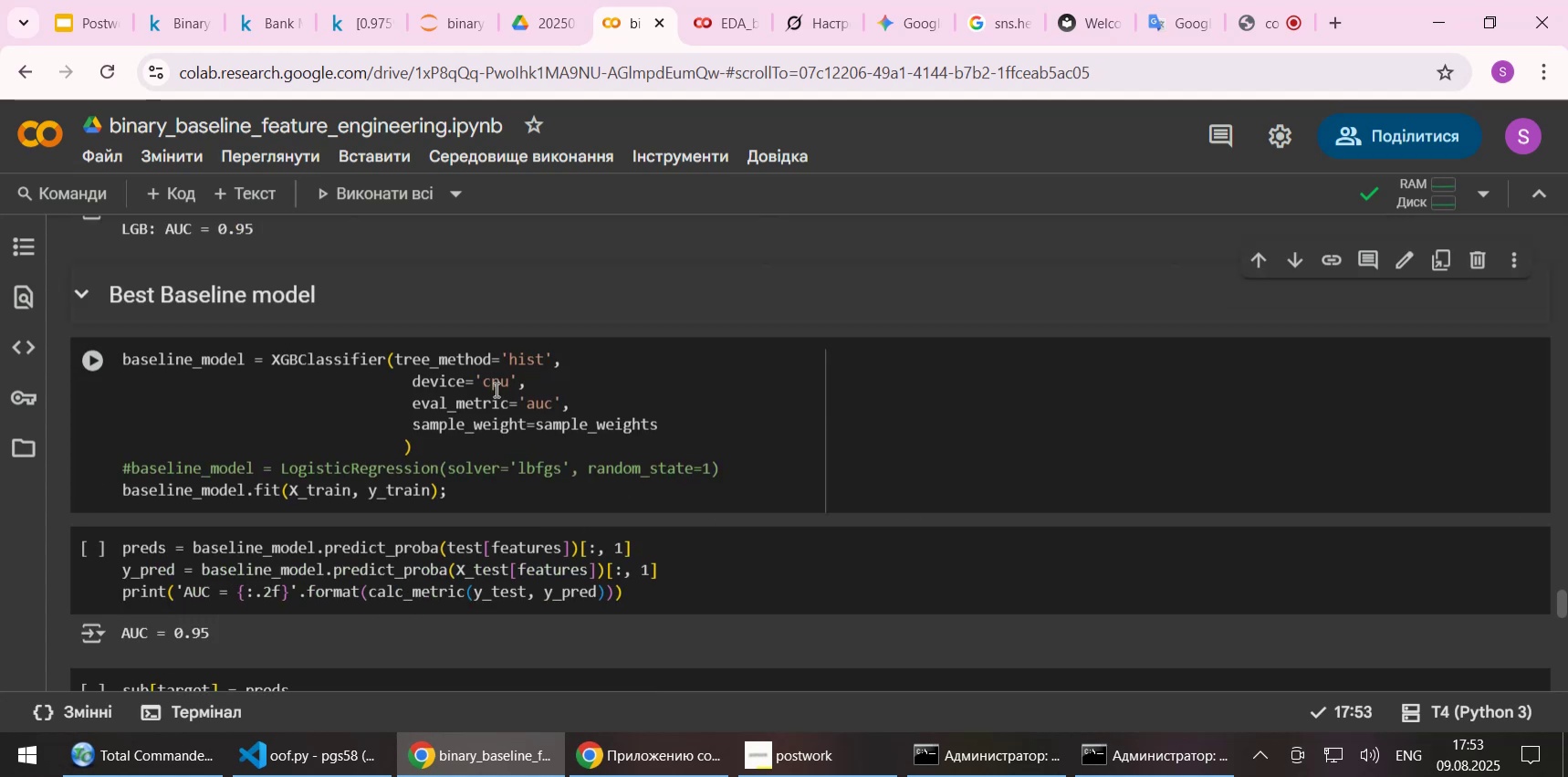 
double_click([494, 385])
 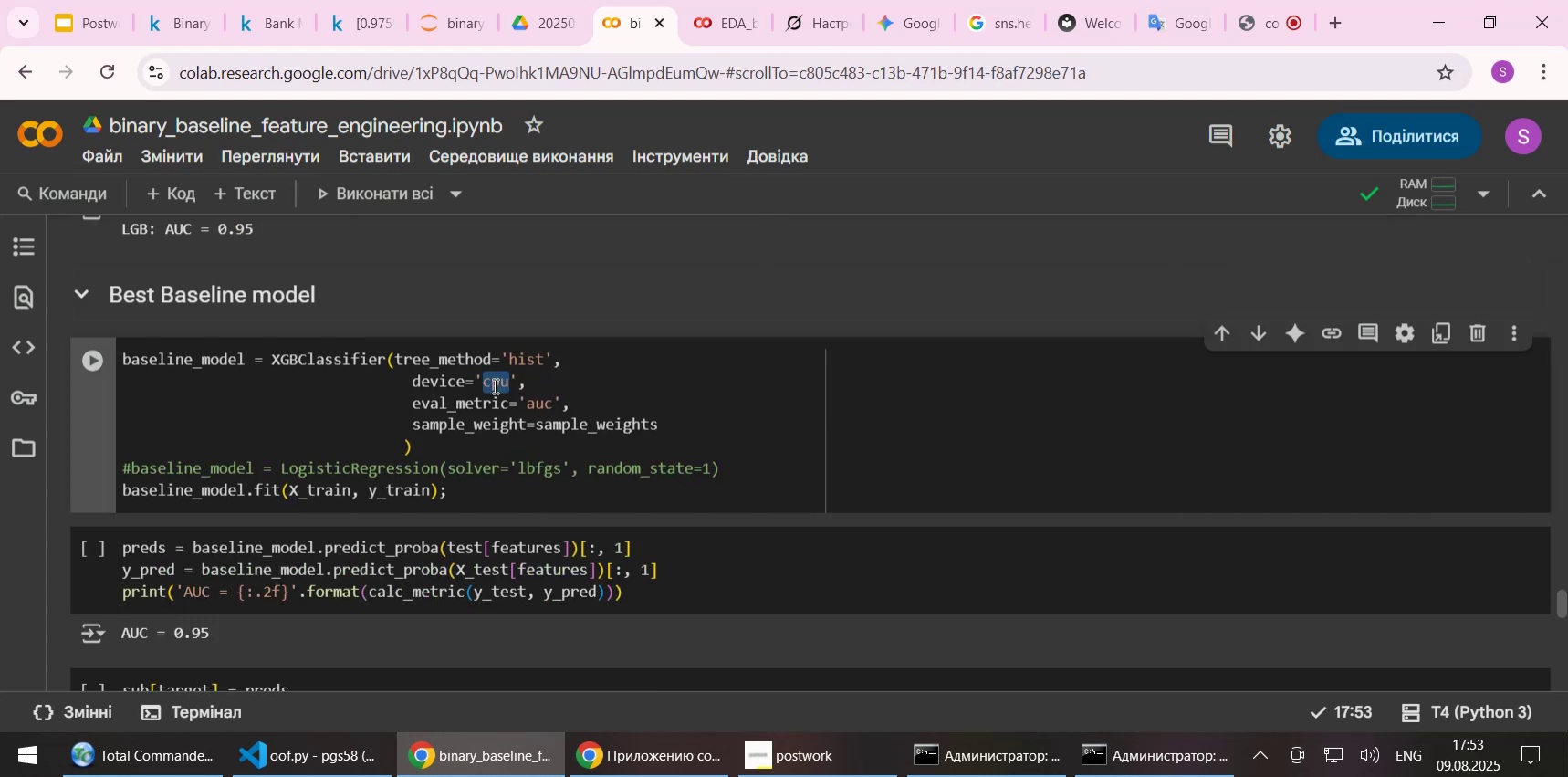 
type(cuda)
 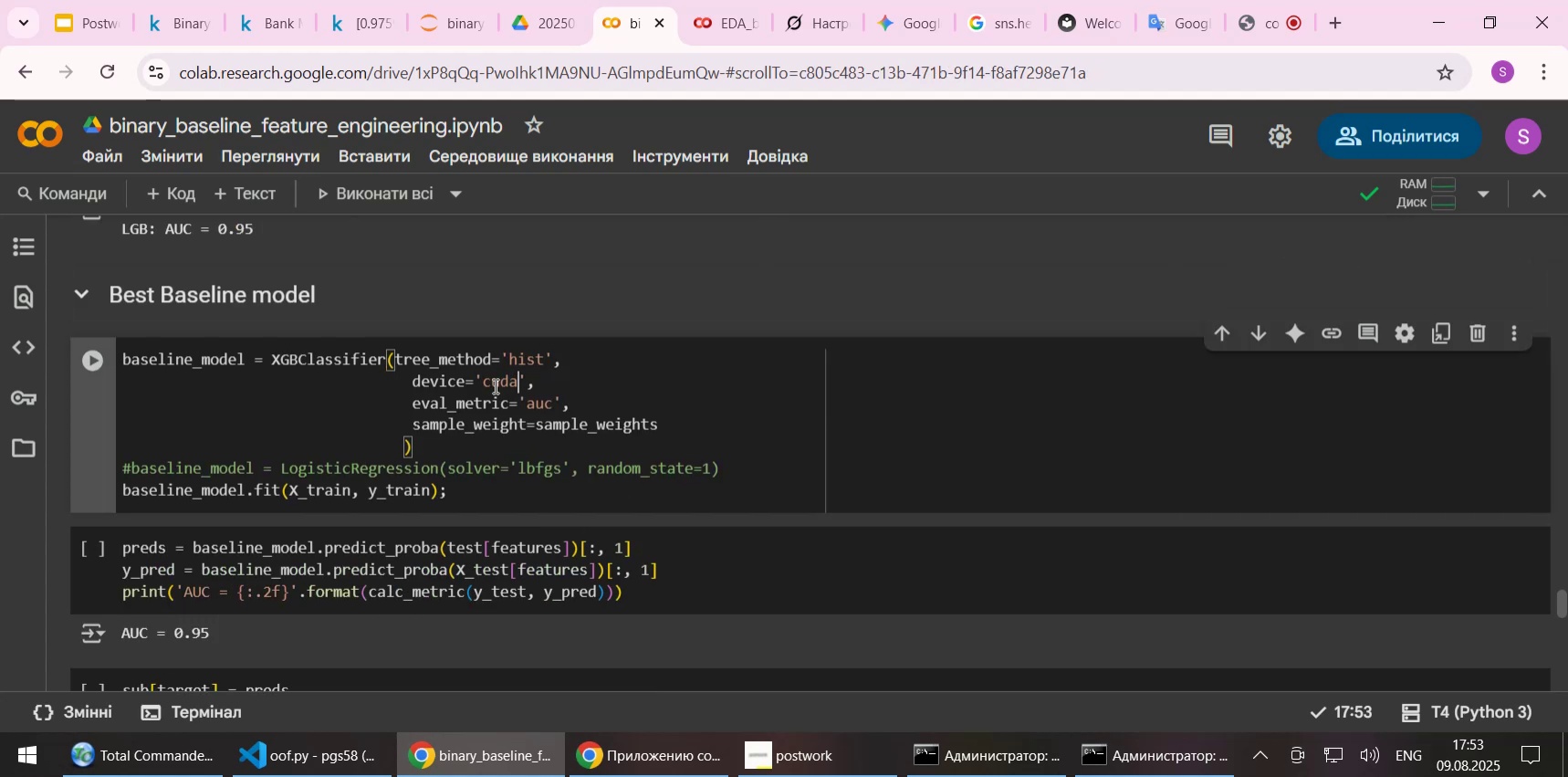 
key(Shift+Enter)
 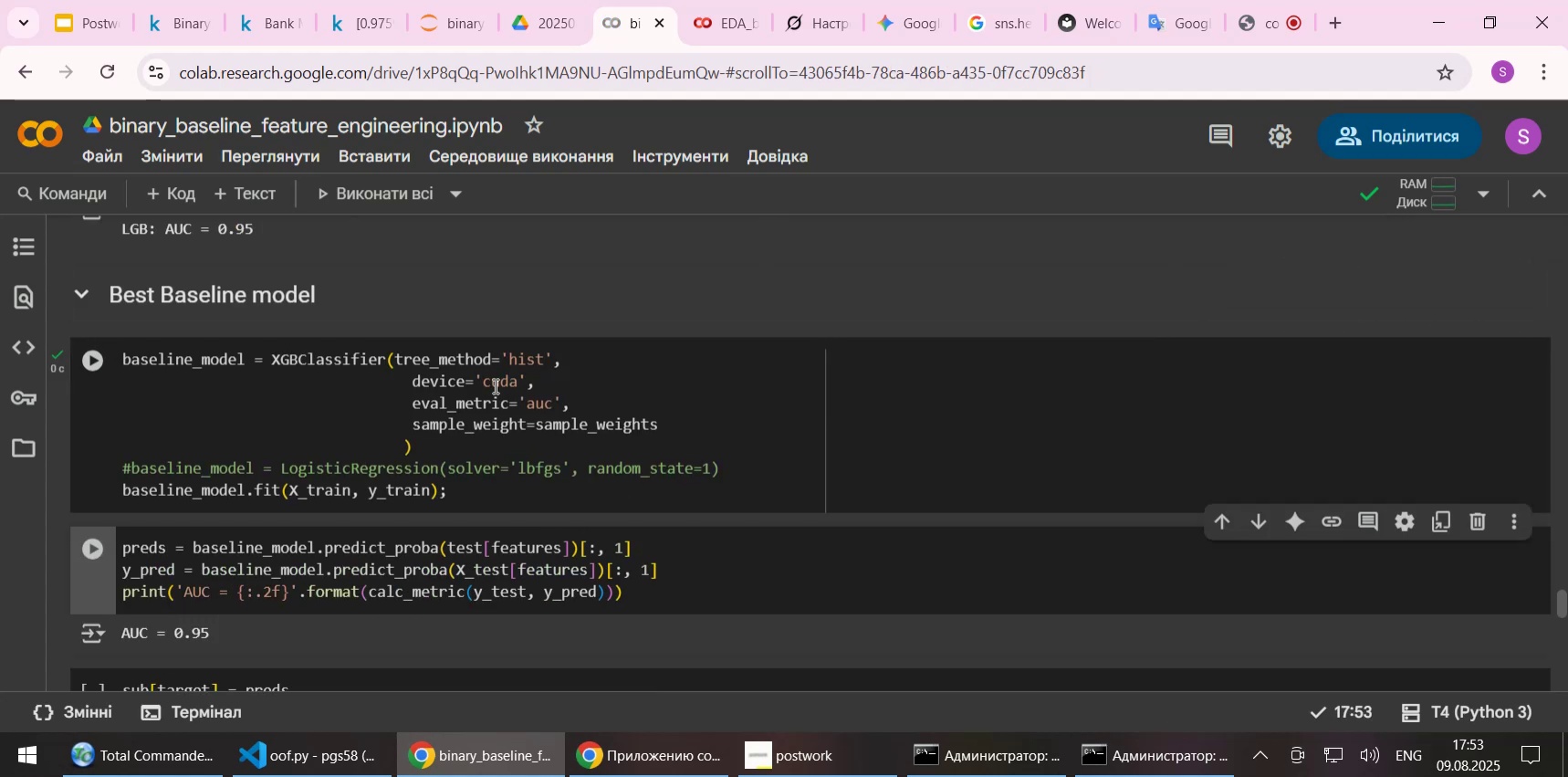 
key(Shift+Enter)
 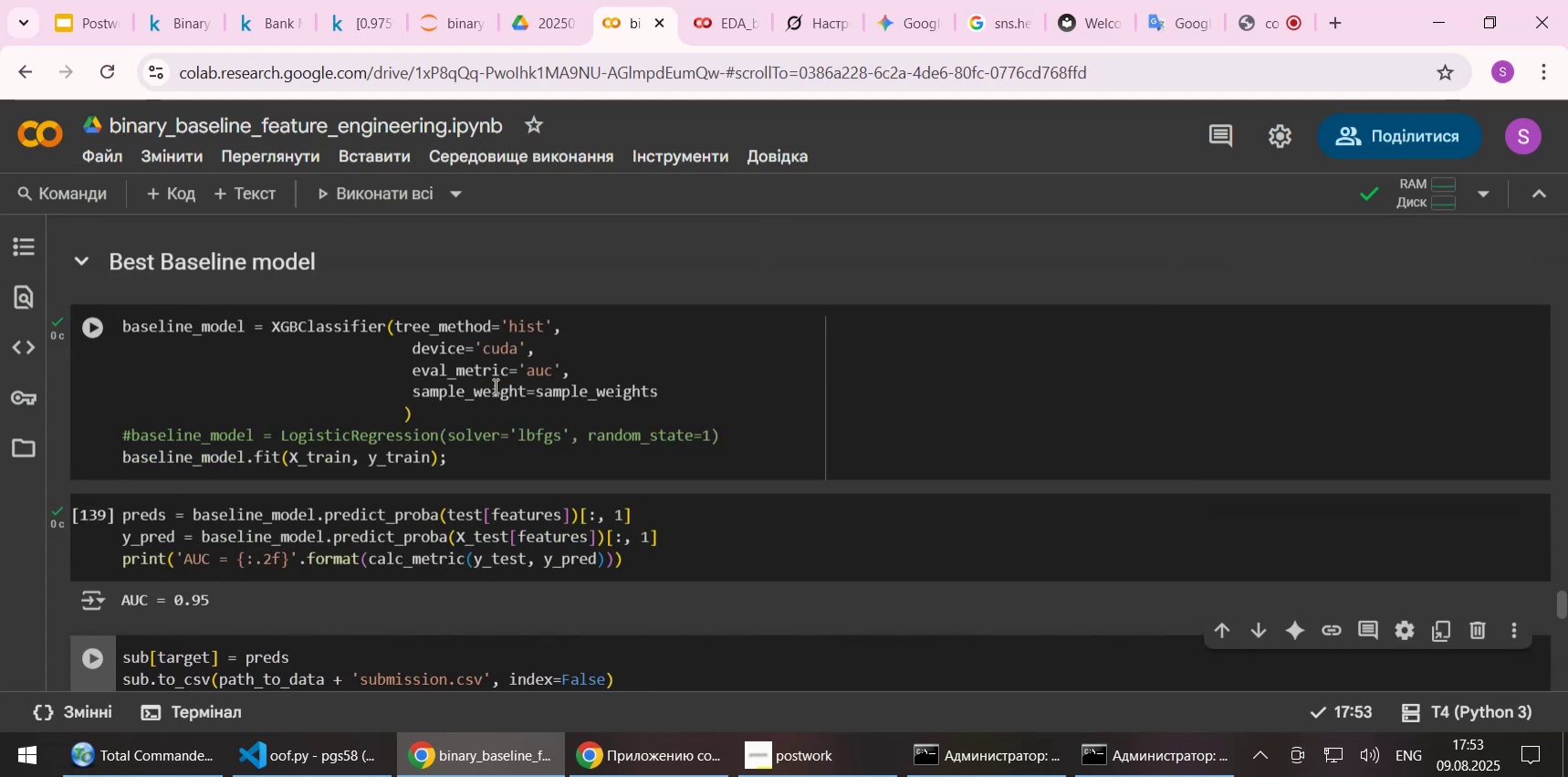 
scroll: coordinate [529, 394], scroll_direction: down, amount: 2.0
 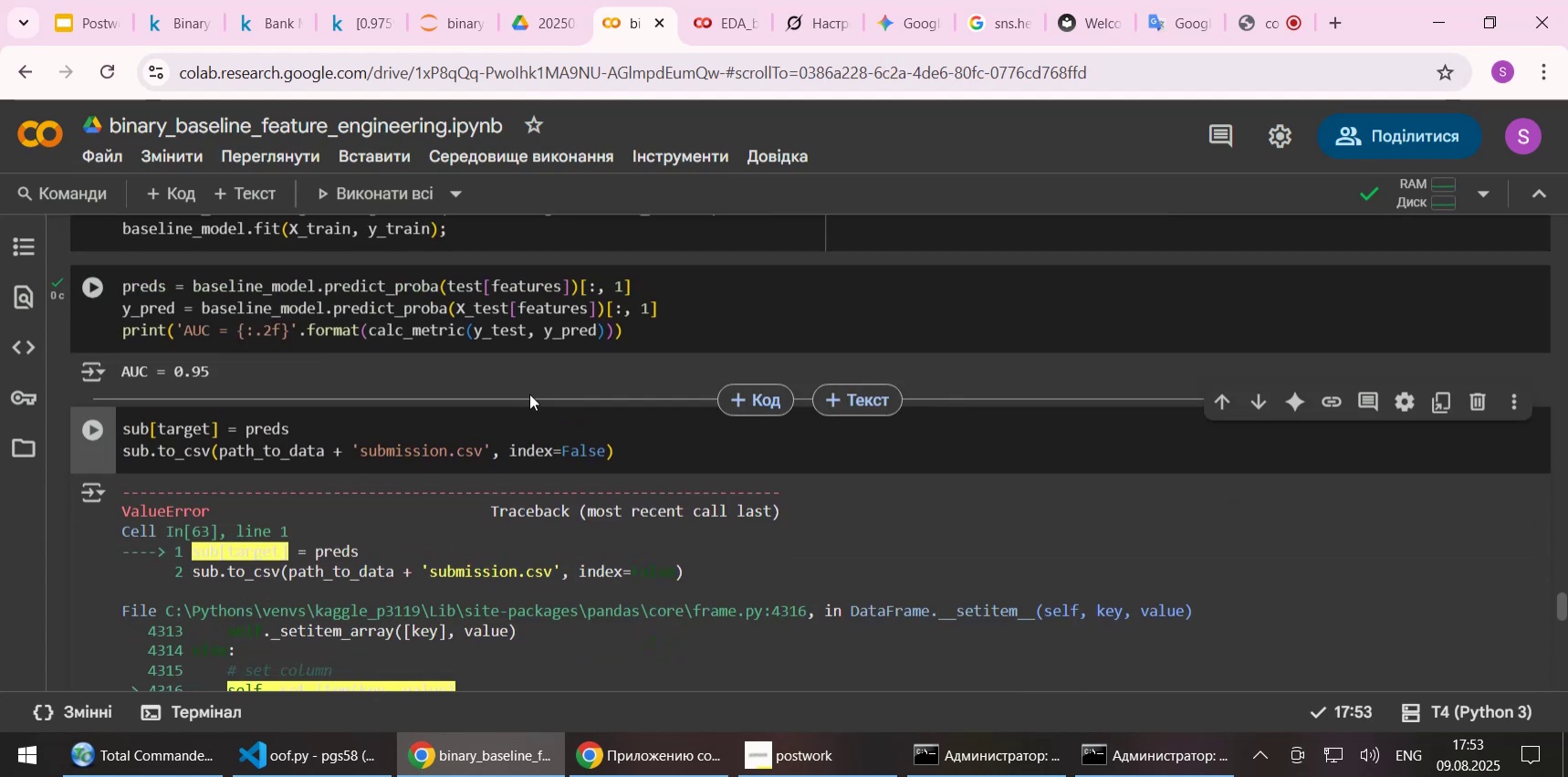 
key(Shift+Enter)
 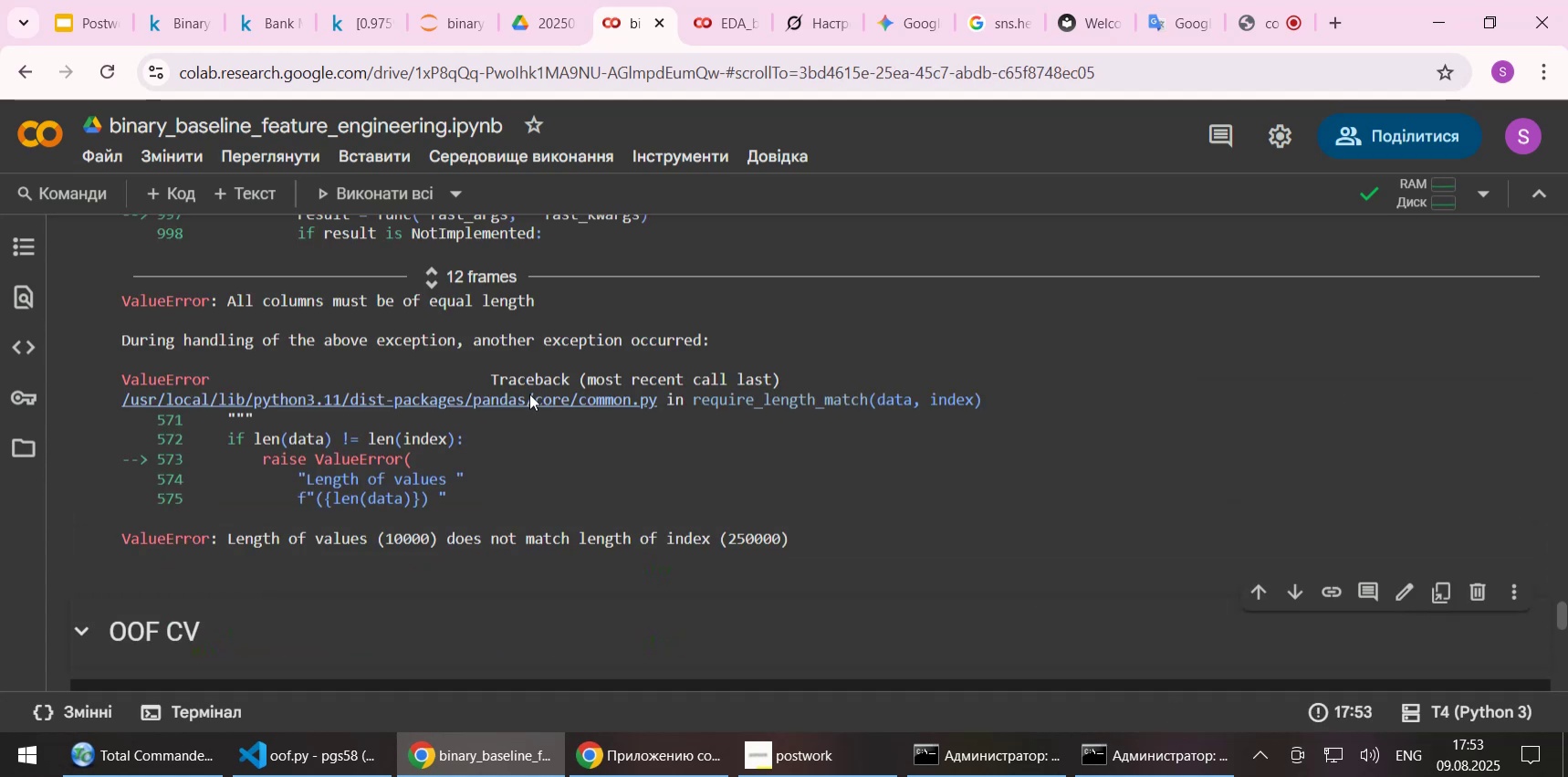 
scroll: coordinate [510, 429], scroll_direction: down, amount: 3.0
 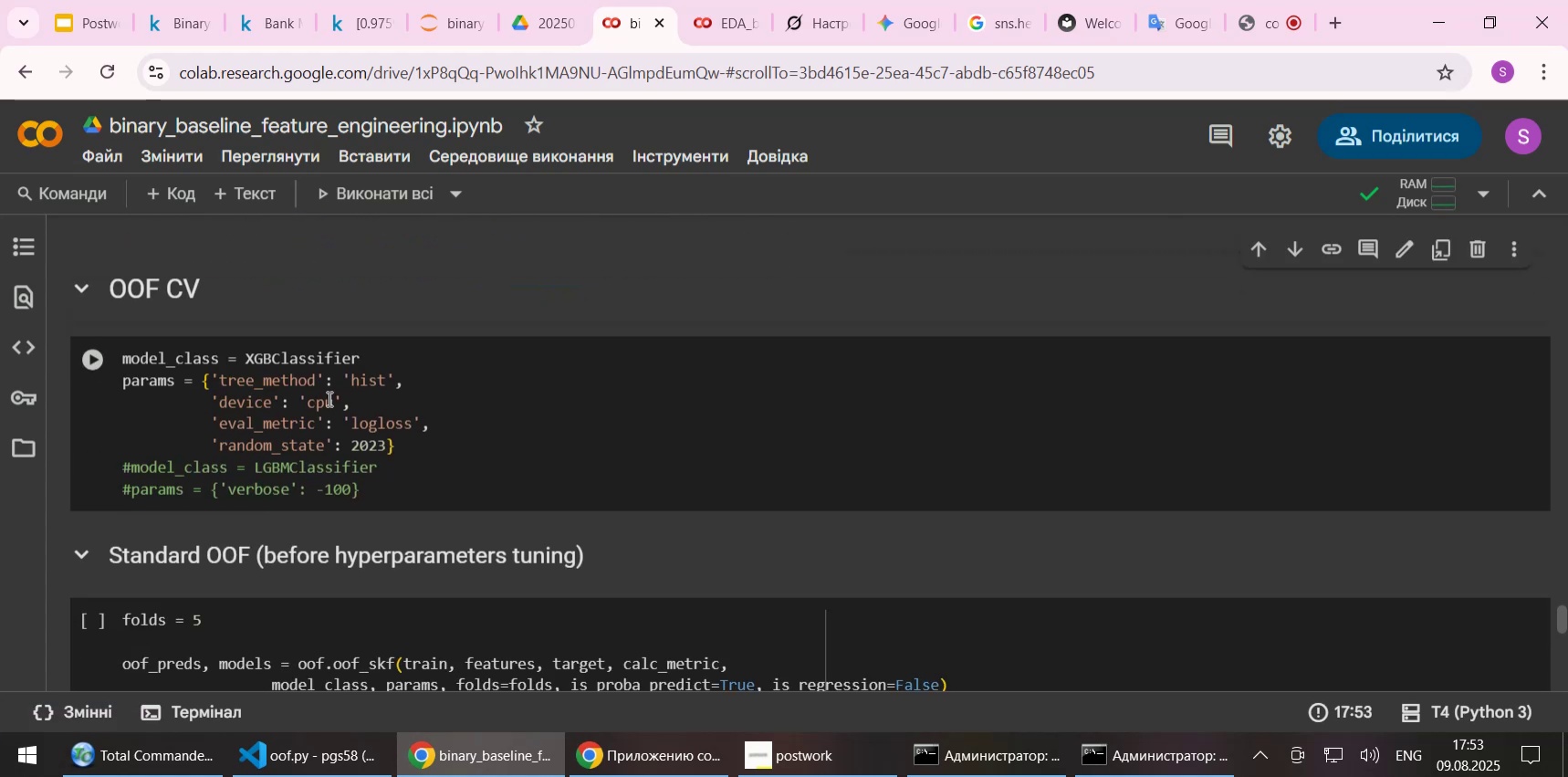 
double_click([320, 402])
 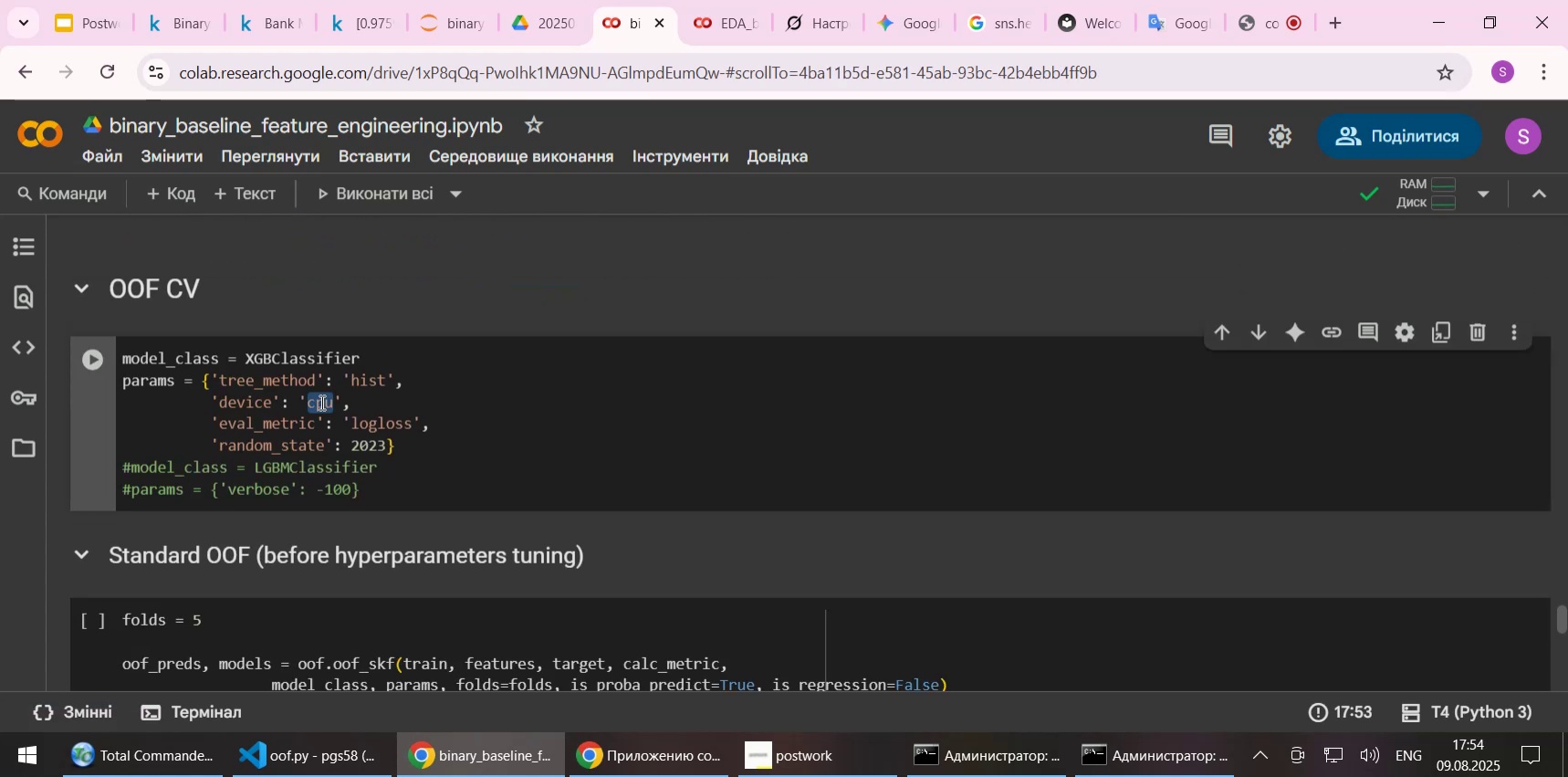 
type(cuda)
 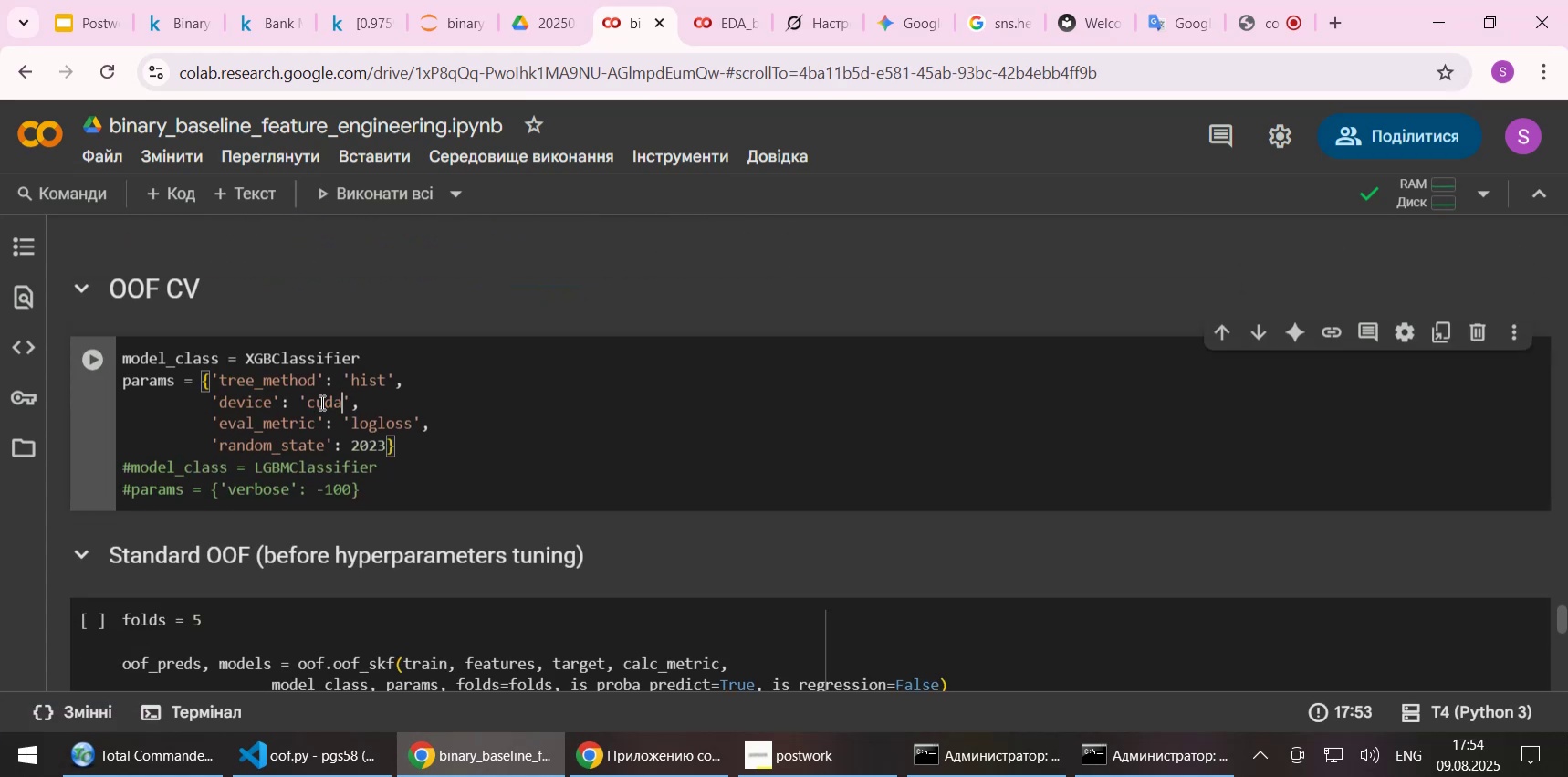 
key(Shift+Enter)
 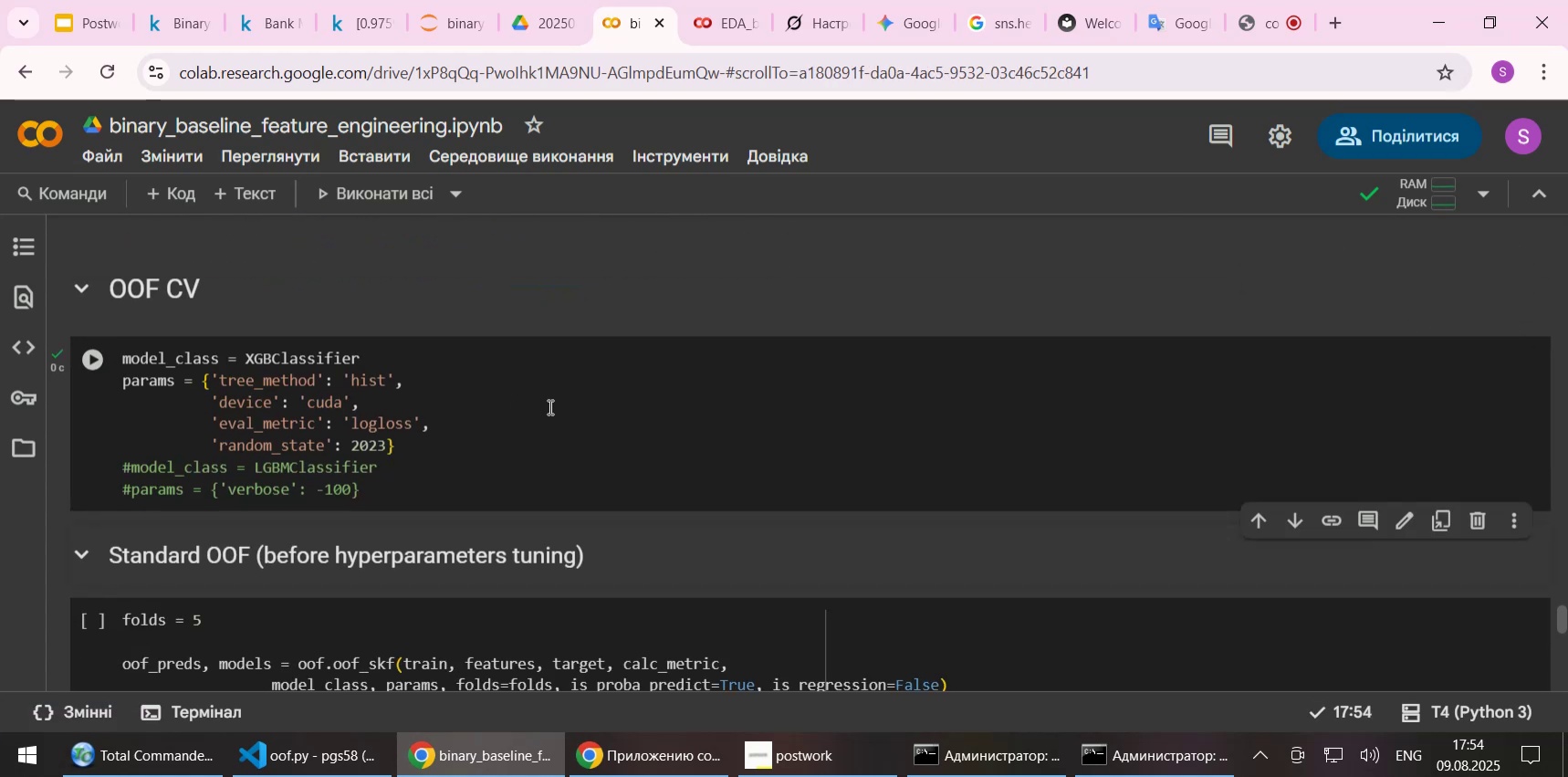 
scroll: coordinate [549, 406], scroll_direction: down, amount: 2.0
 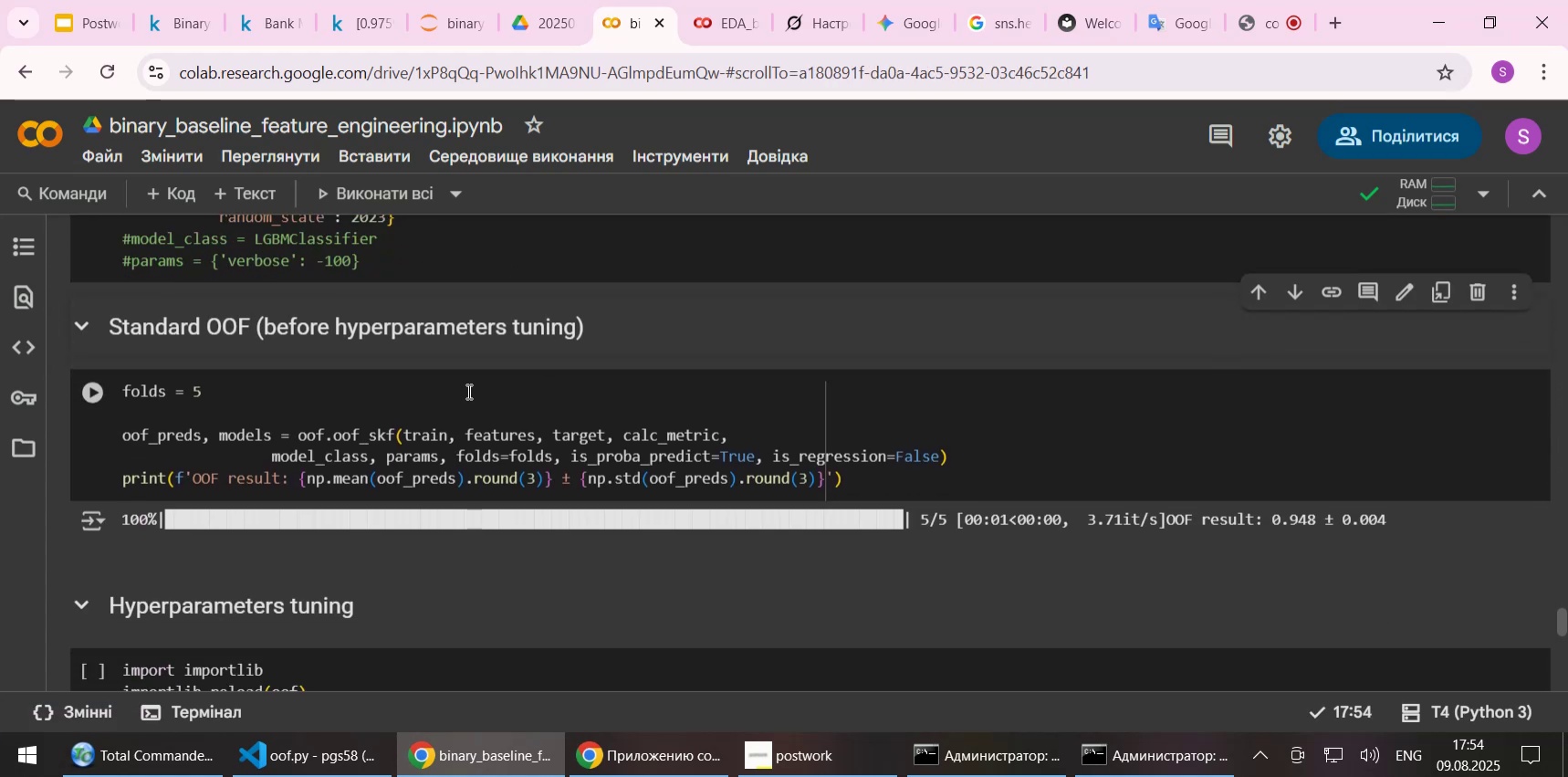 
left_click([462, 386])
 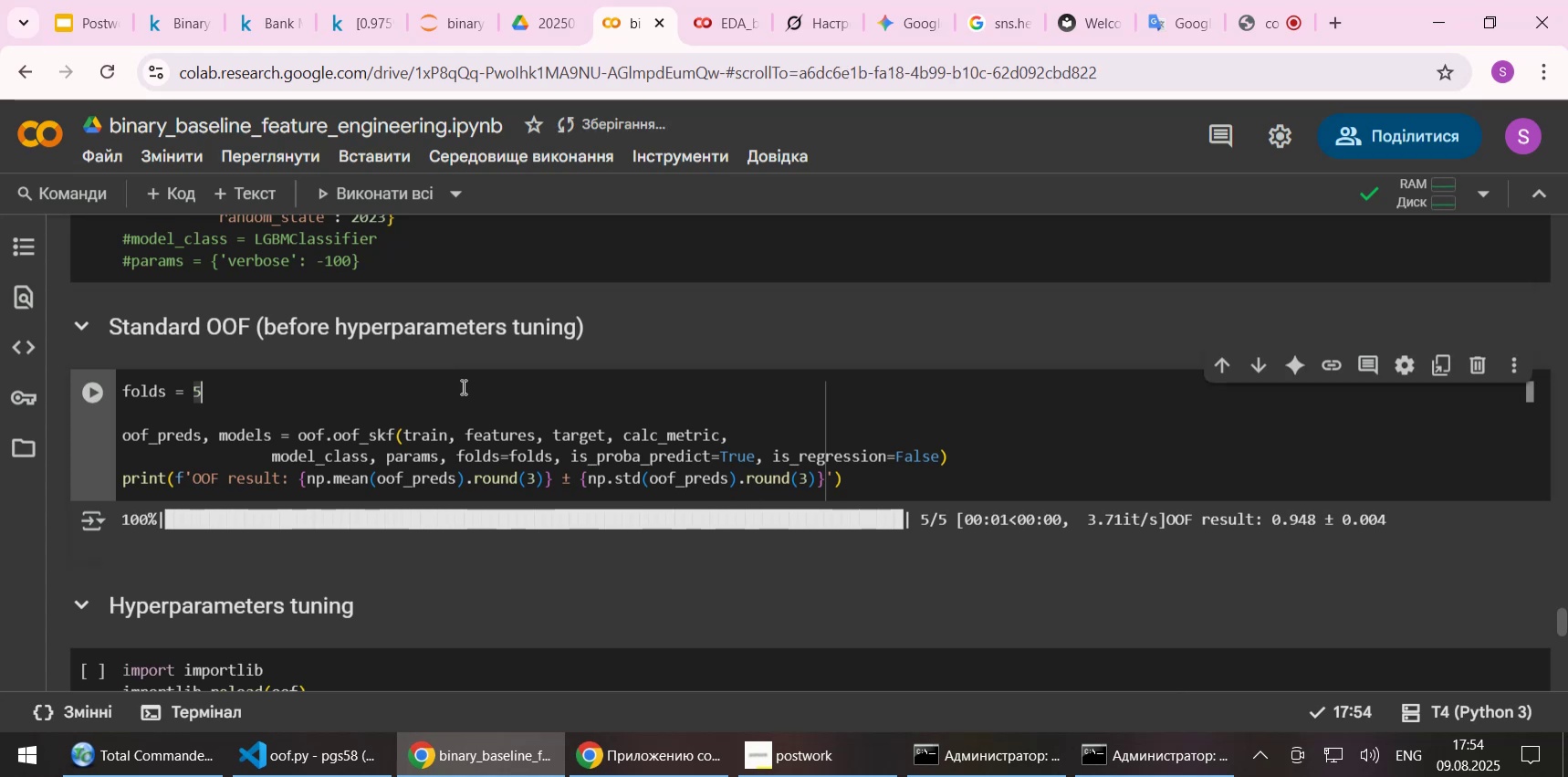 
key(Shift+Enter)
 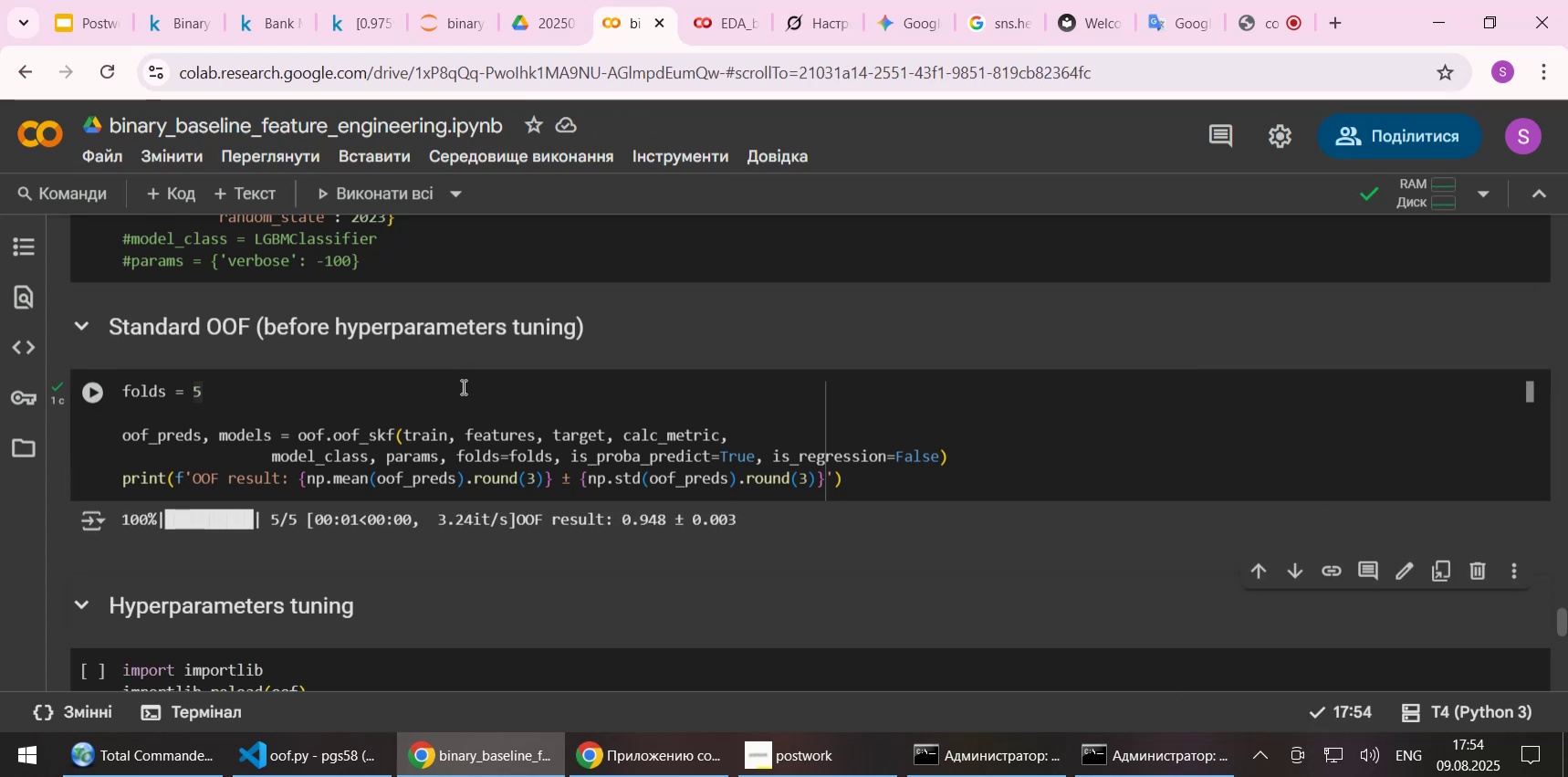 
wait(6.1)
 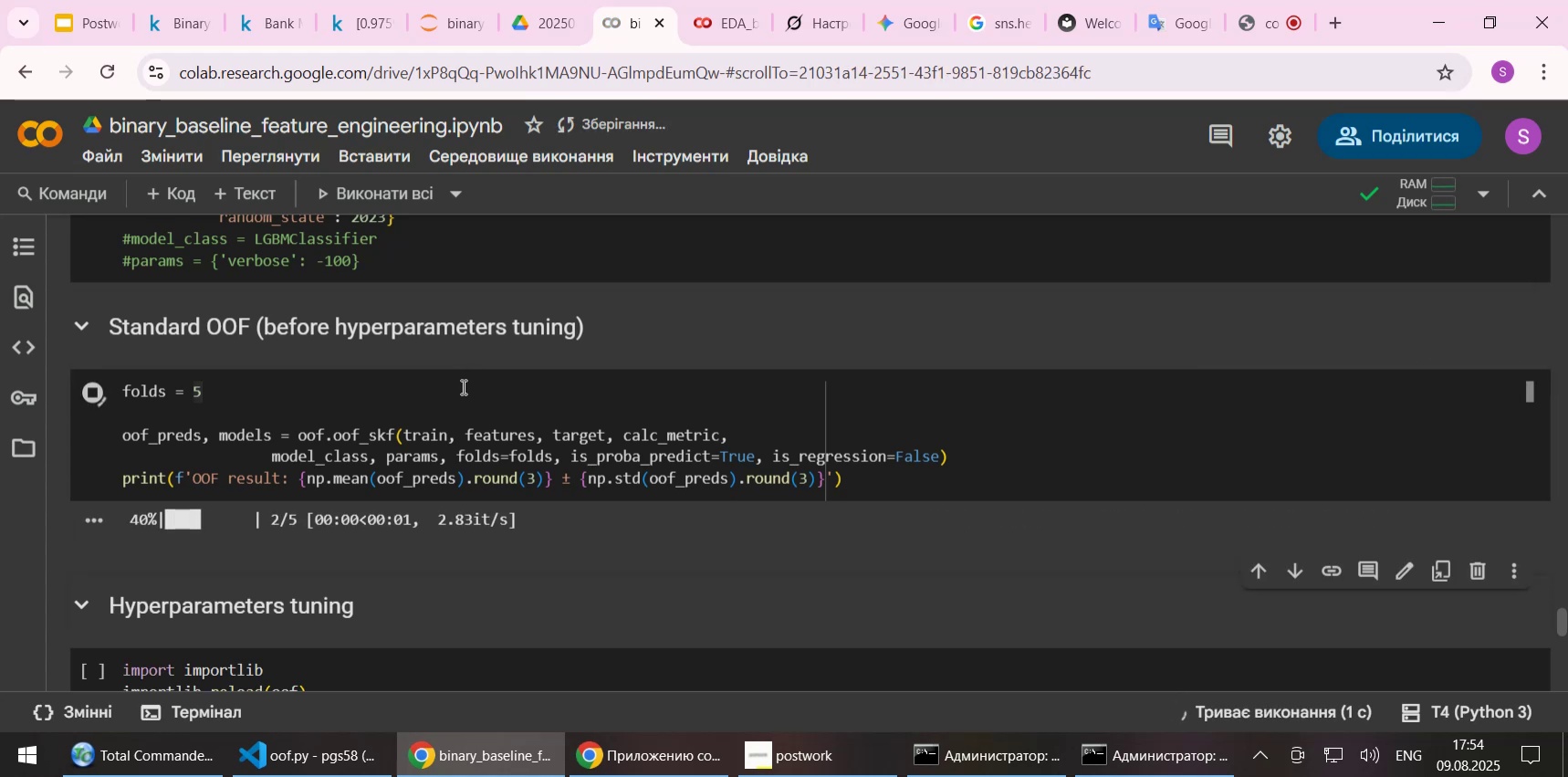 
scroll: coordinate [462, 386], scroll_direction: down, amount: 2.0
 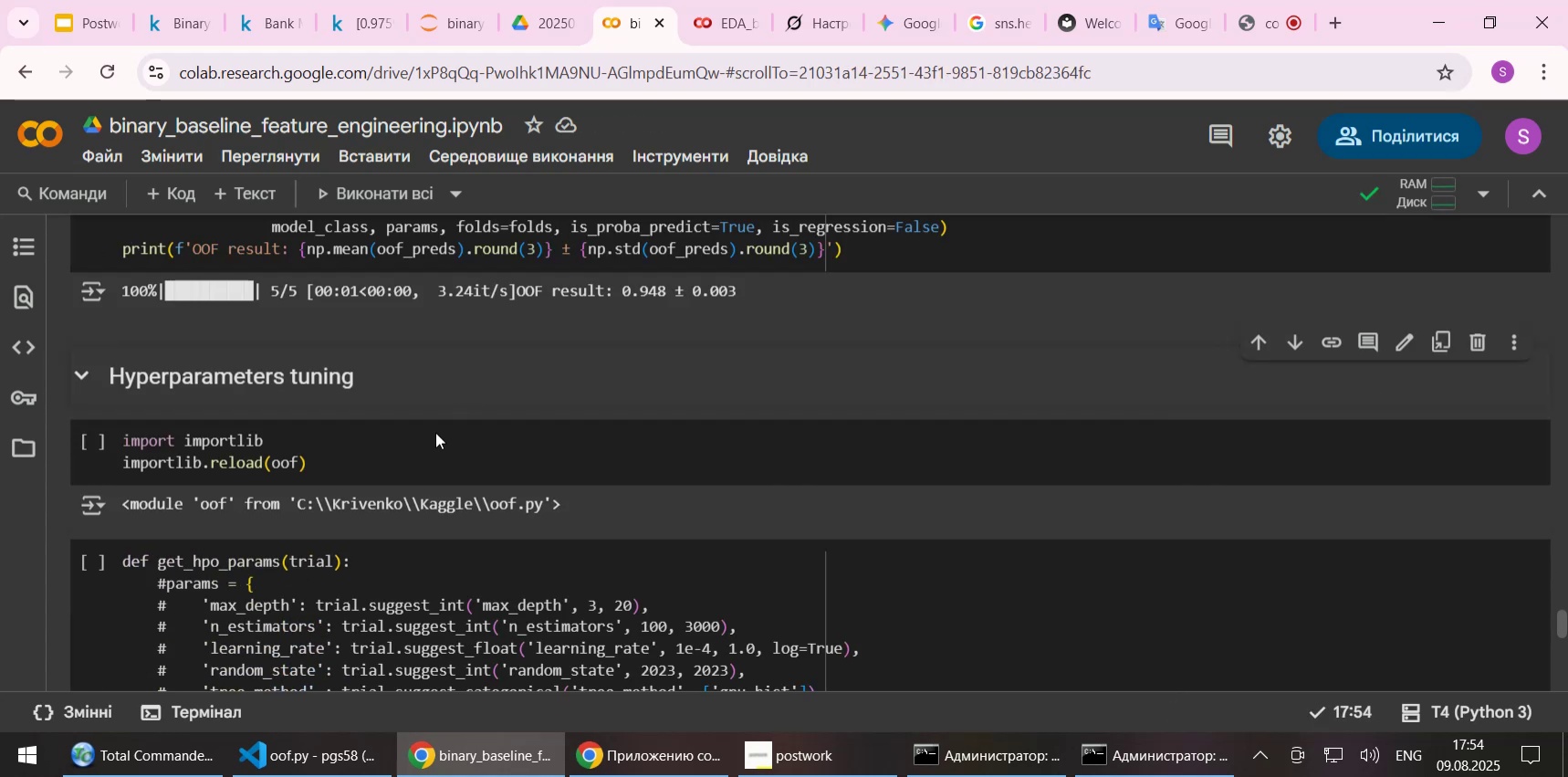 
left_click([423, 445])
 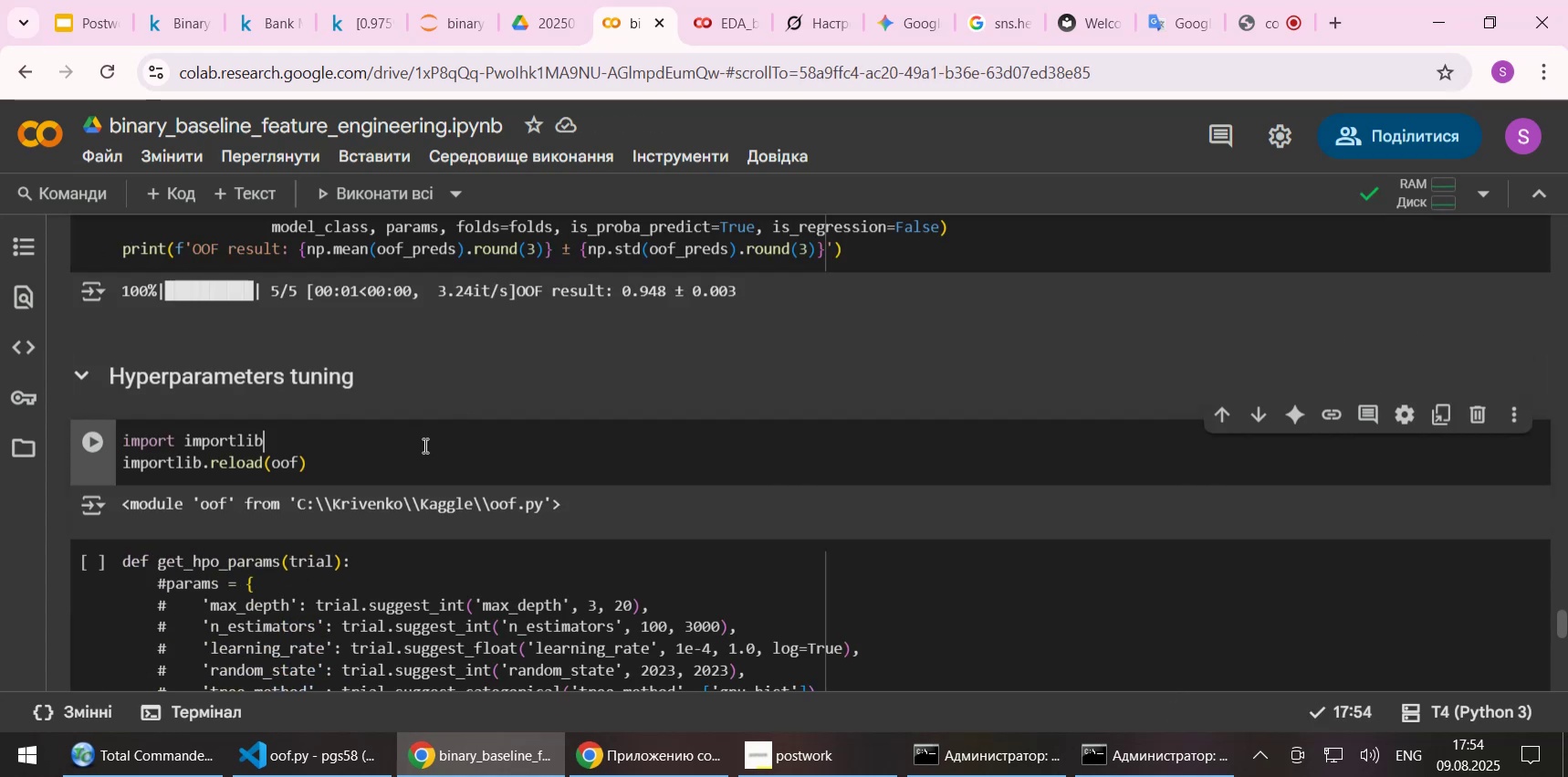 
key(Shift+Enter)
 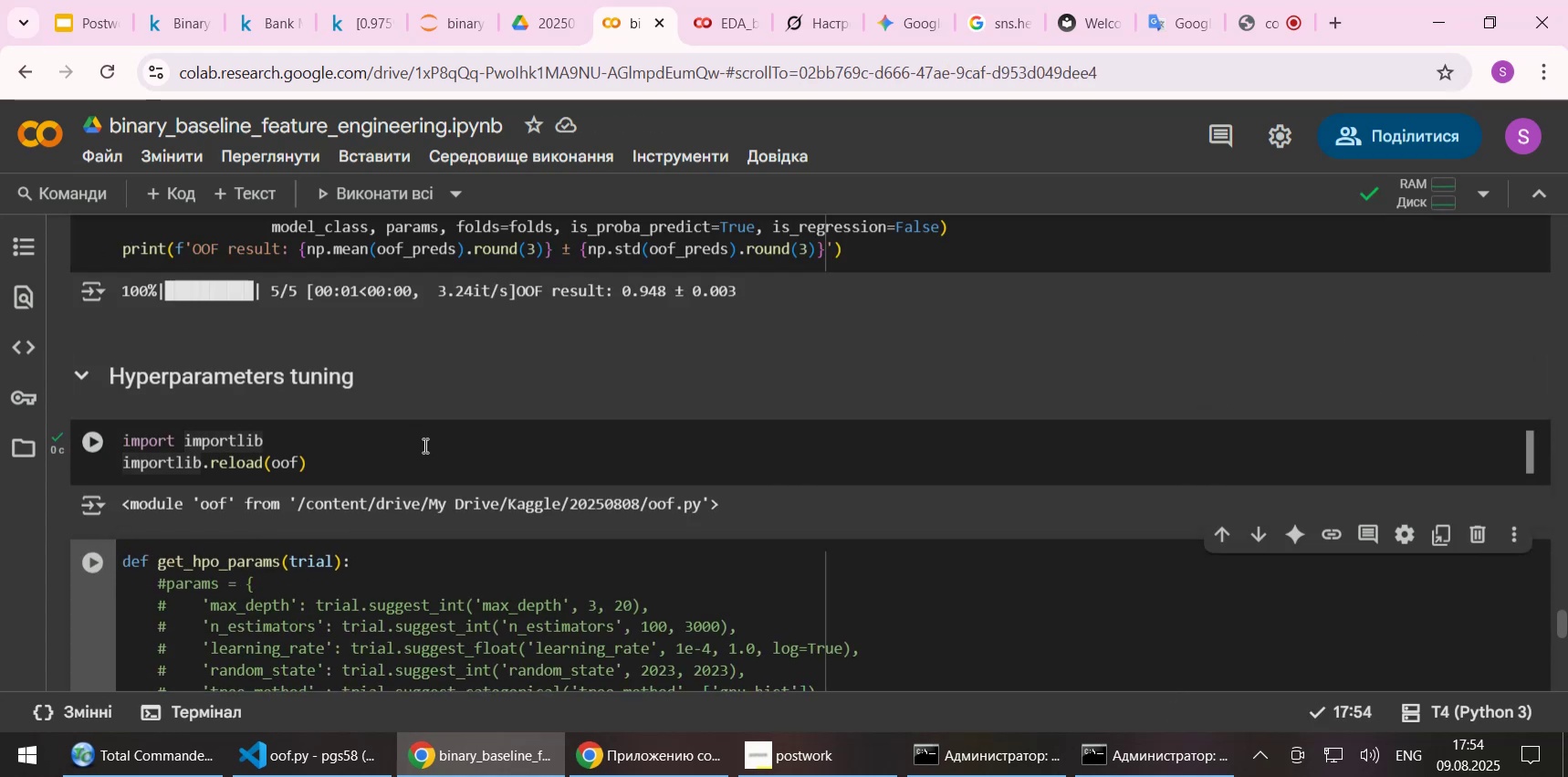 
key(Shift+Enter)
 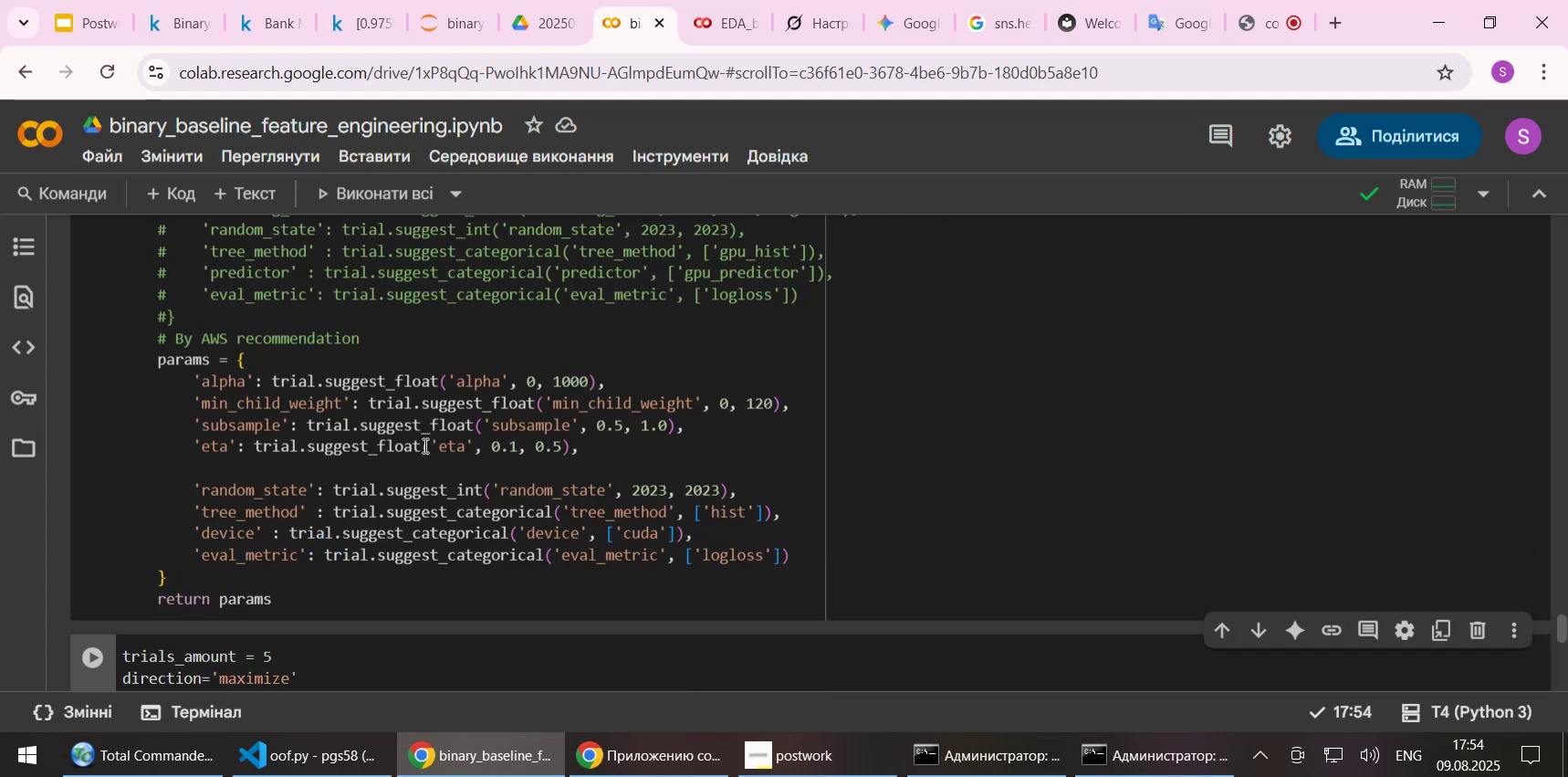 
key(Shift+Enter)
 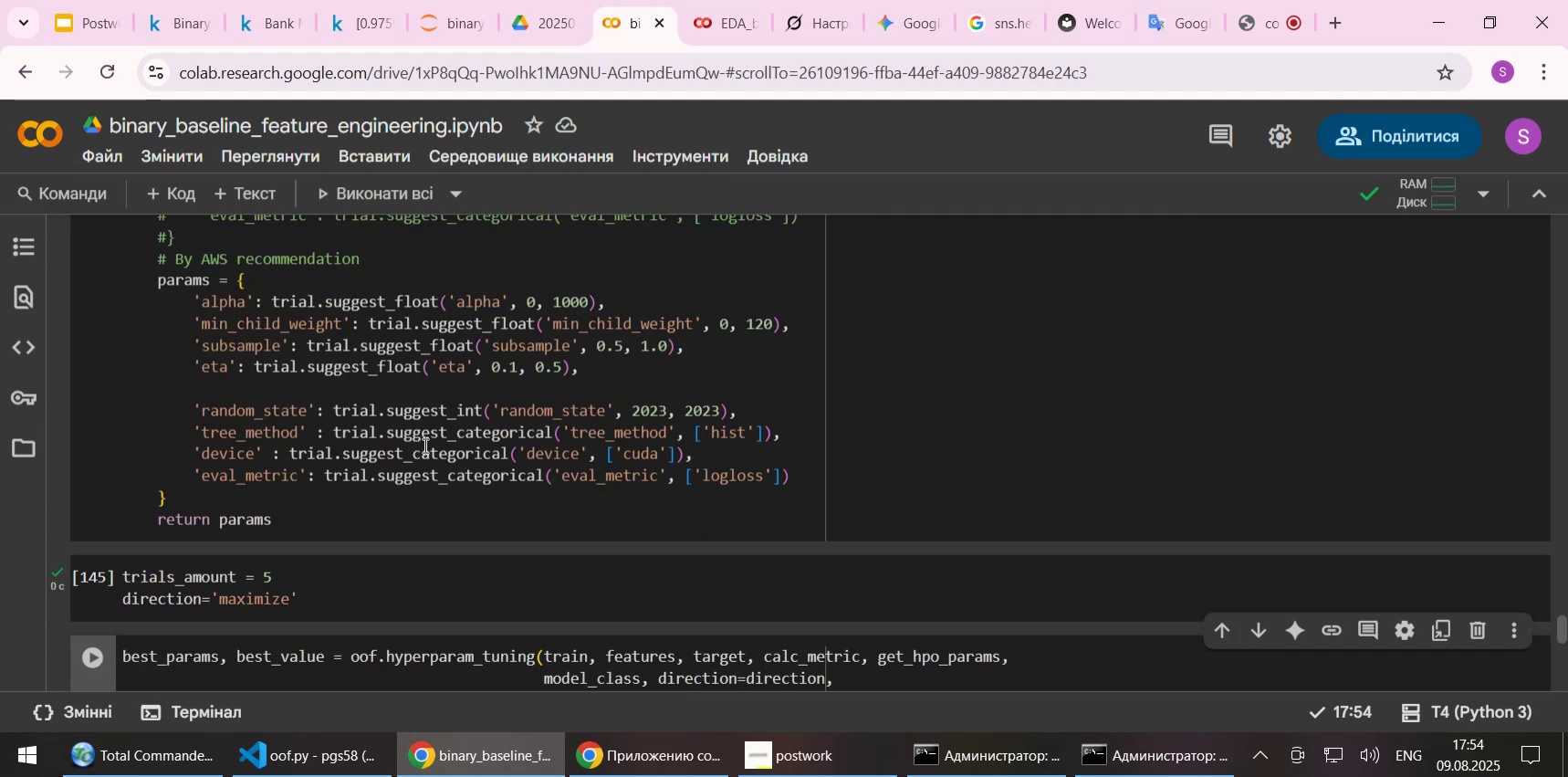 
scroll: coordinate [423, 445], scroll_direction: down, amount: 2.0
 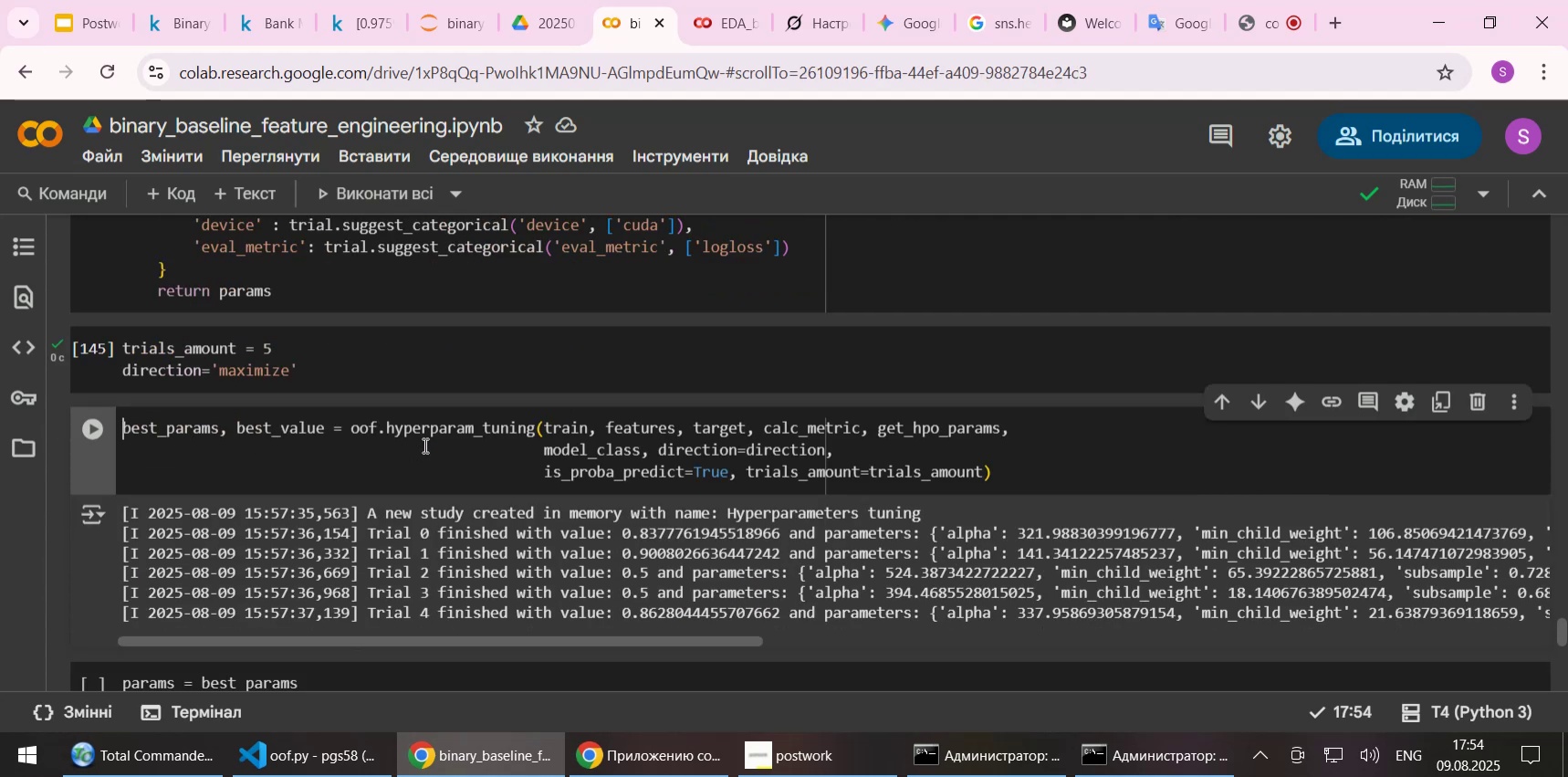 
key(Shift+Enter)
 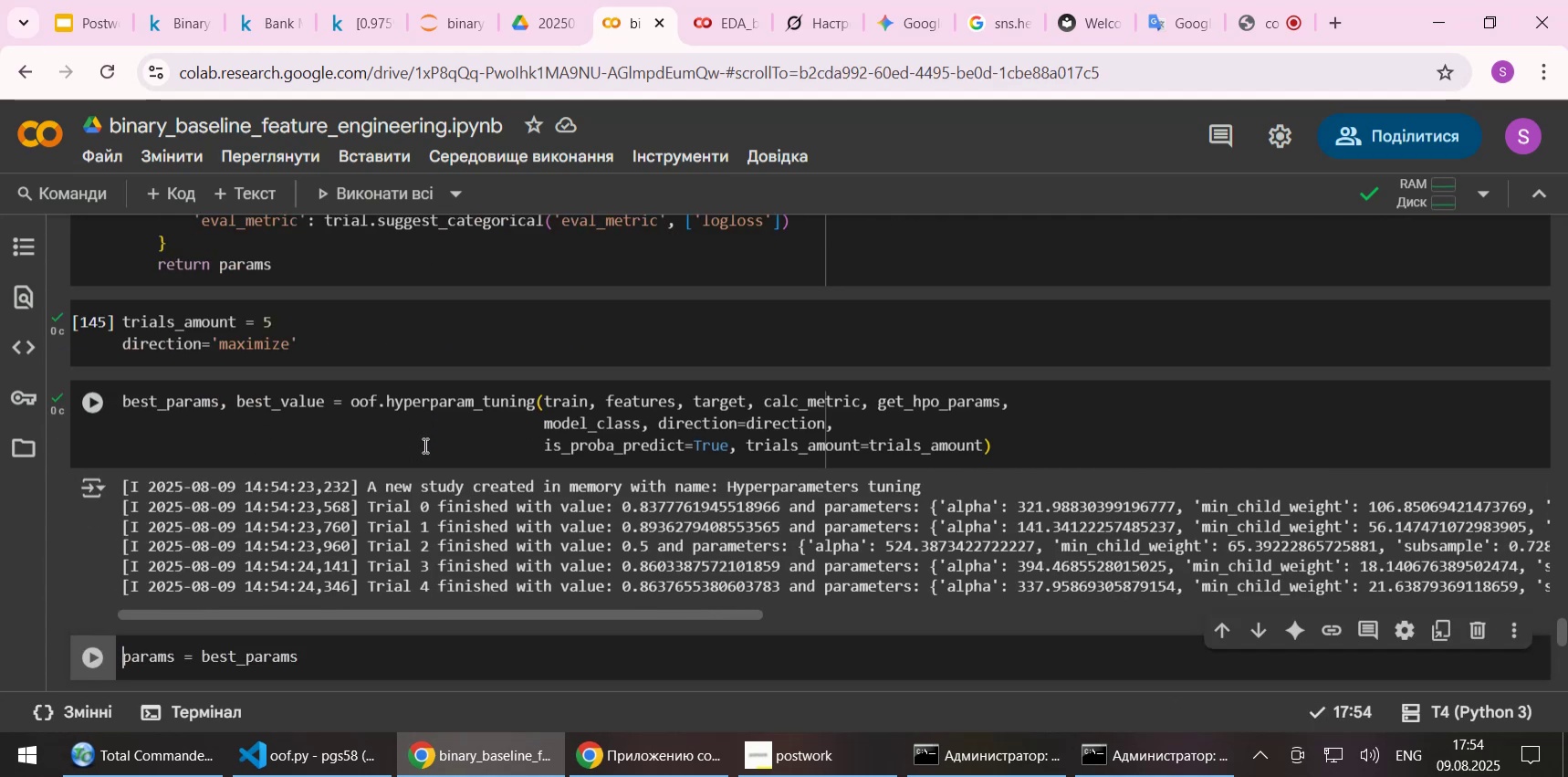 
scroll: coordinate [423, 449], scroll_direction: down, amount: 2.0
 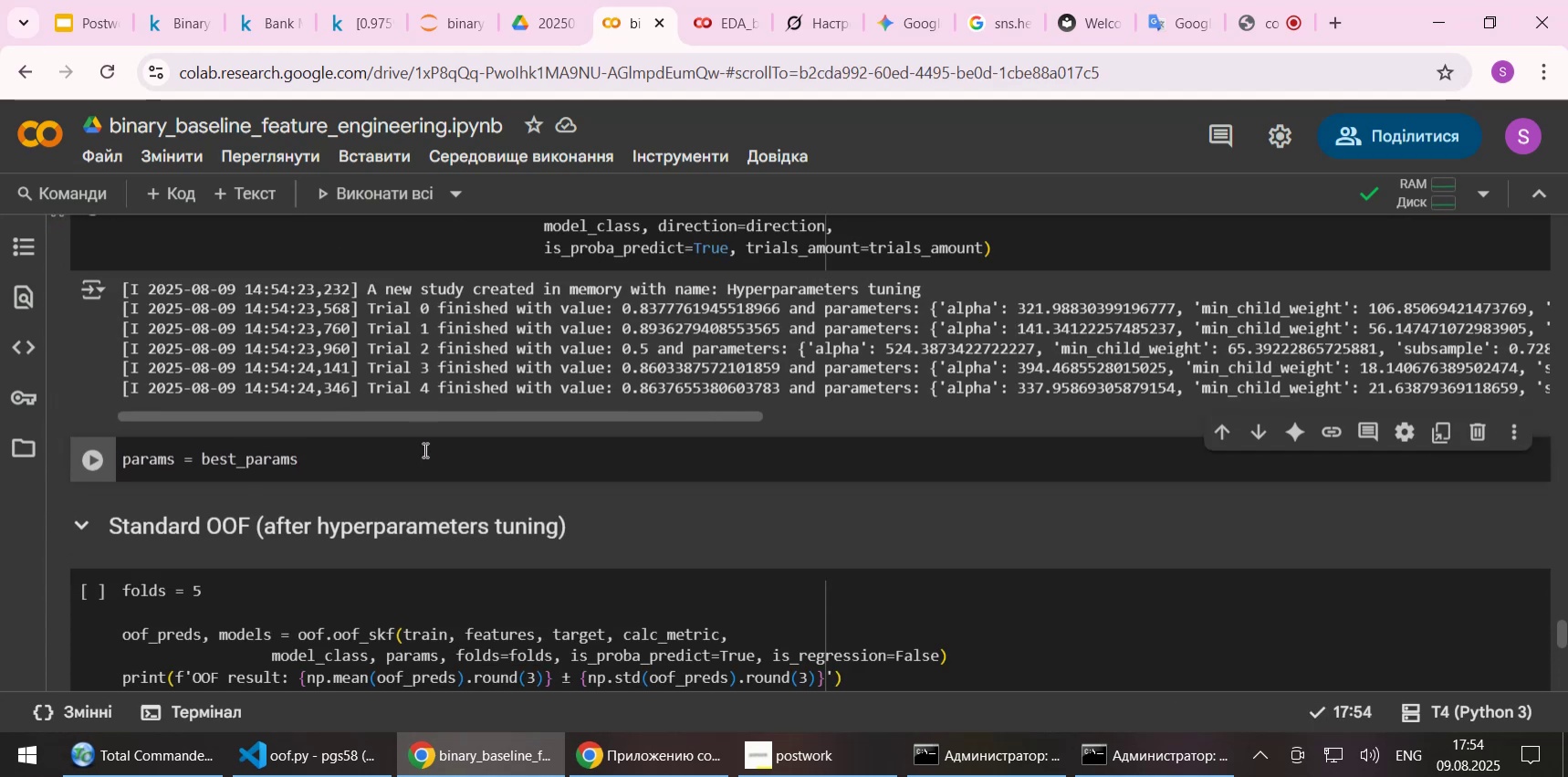 
key(Shift+Enter)
 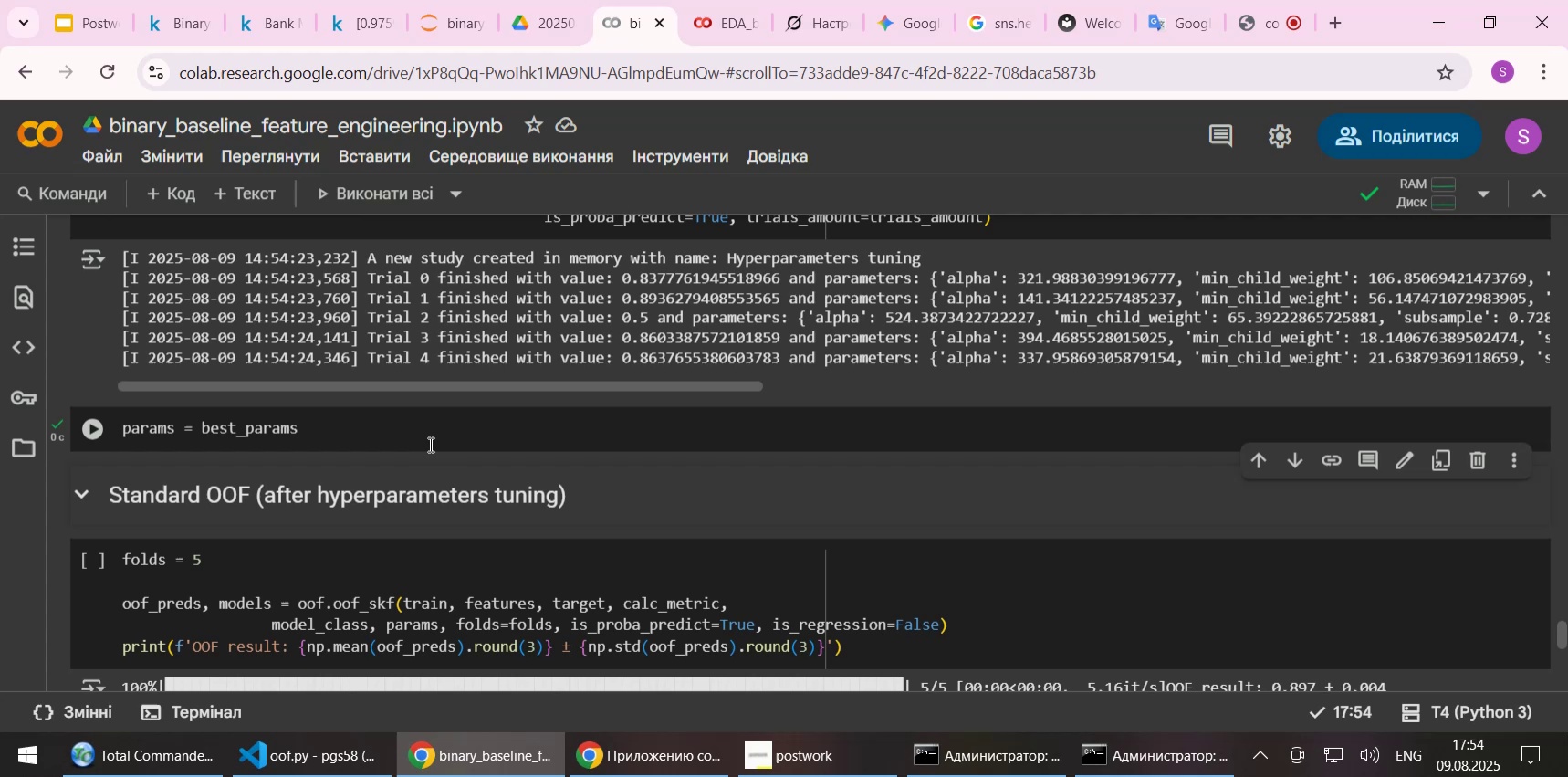 
key(Shift+Enter)
 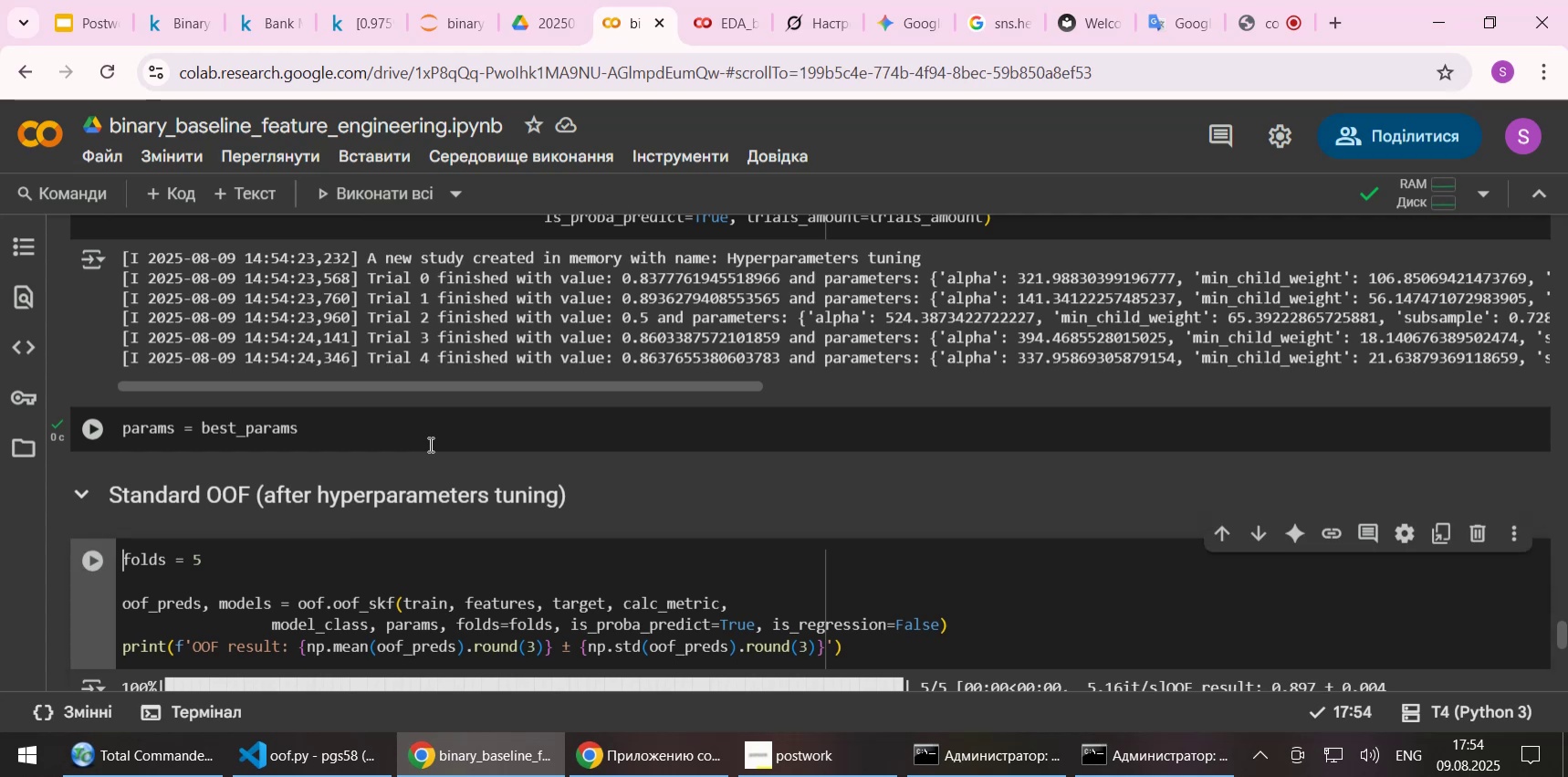 
key(Shift+Enter)
 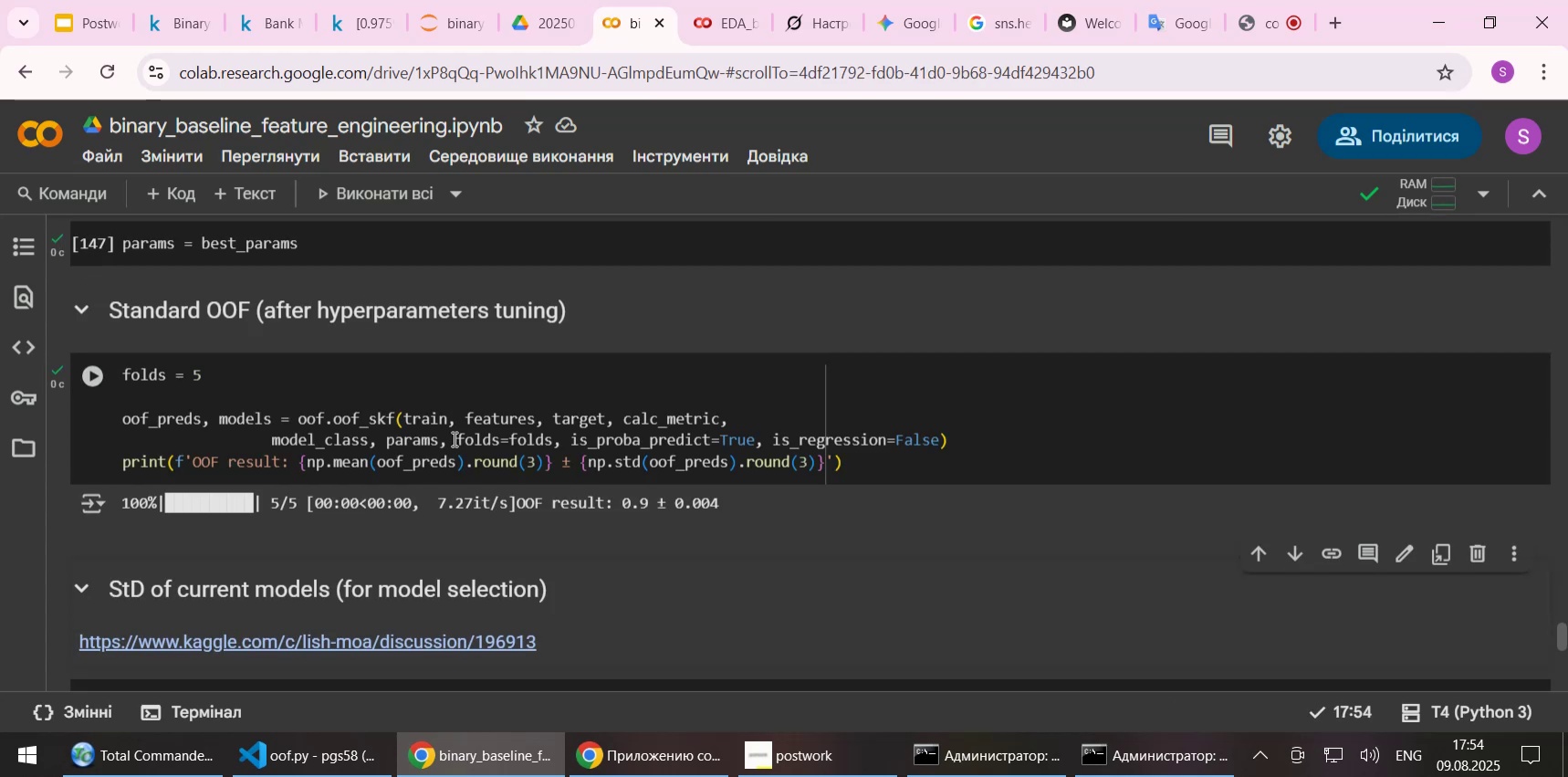 
scroll: coordinate [465, 444], scroll_direction: down, amount: 1.0
 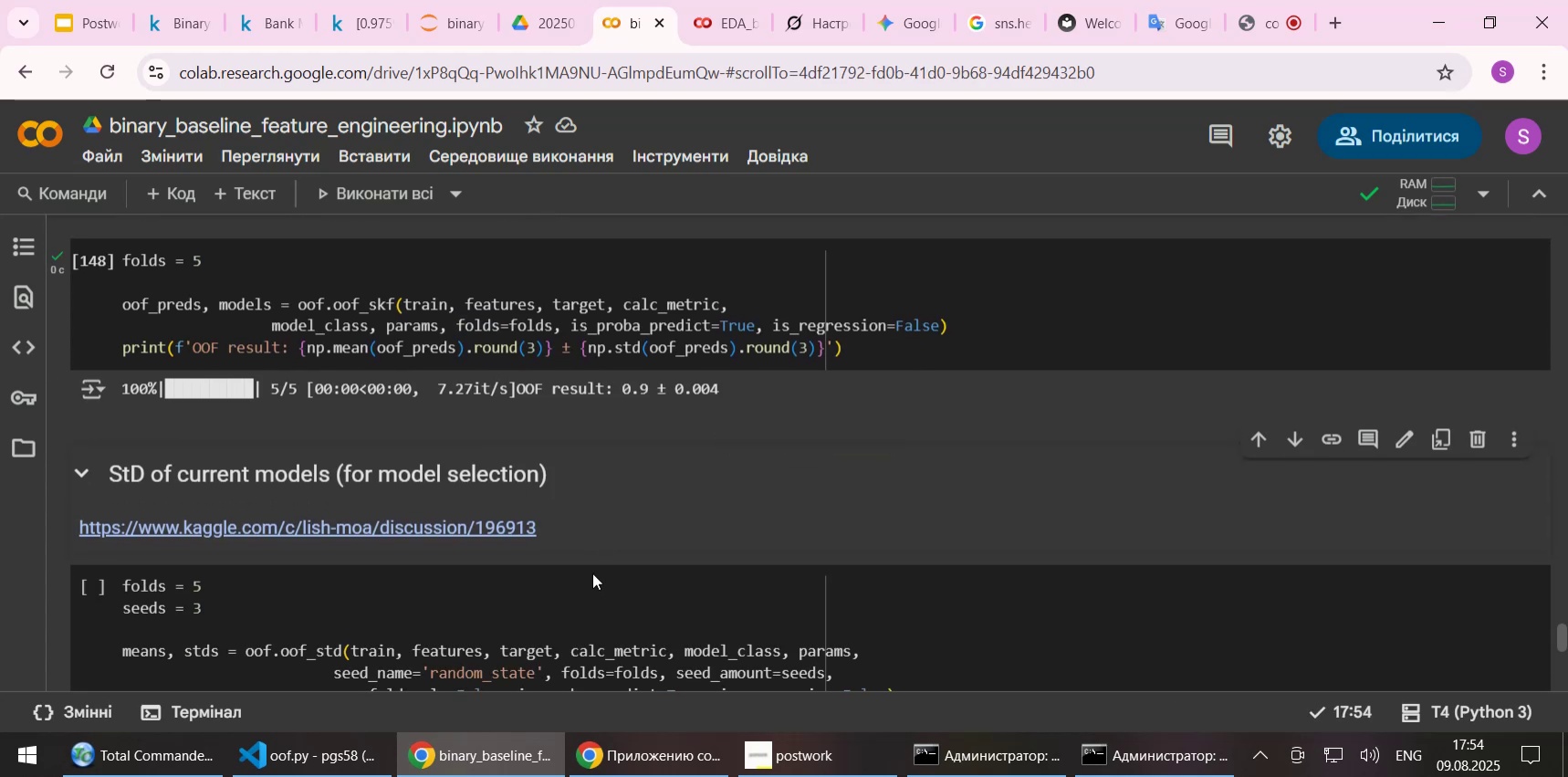 
left_click([653, 528])
 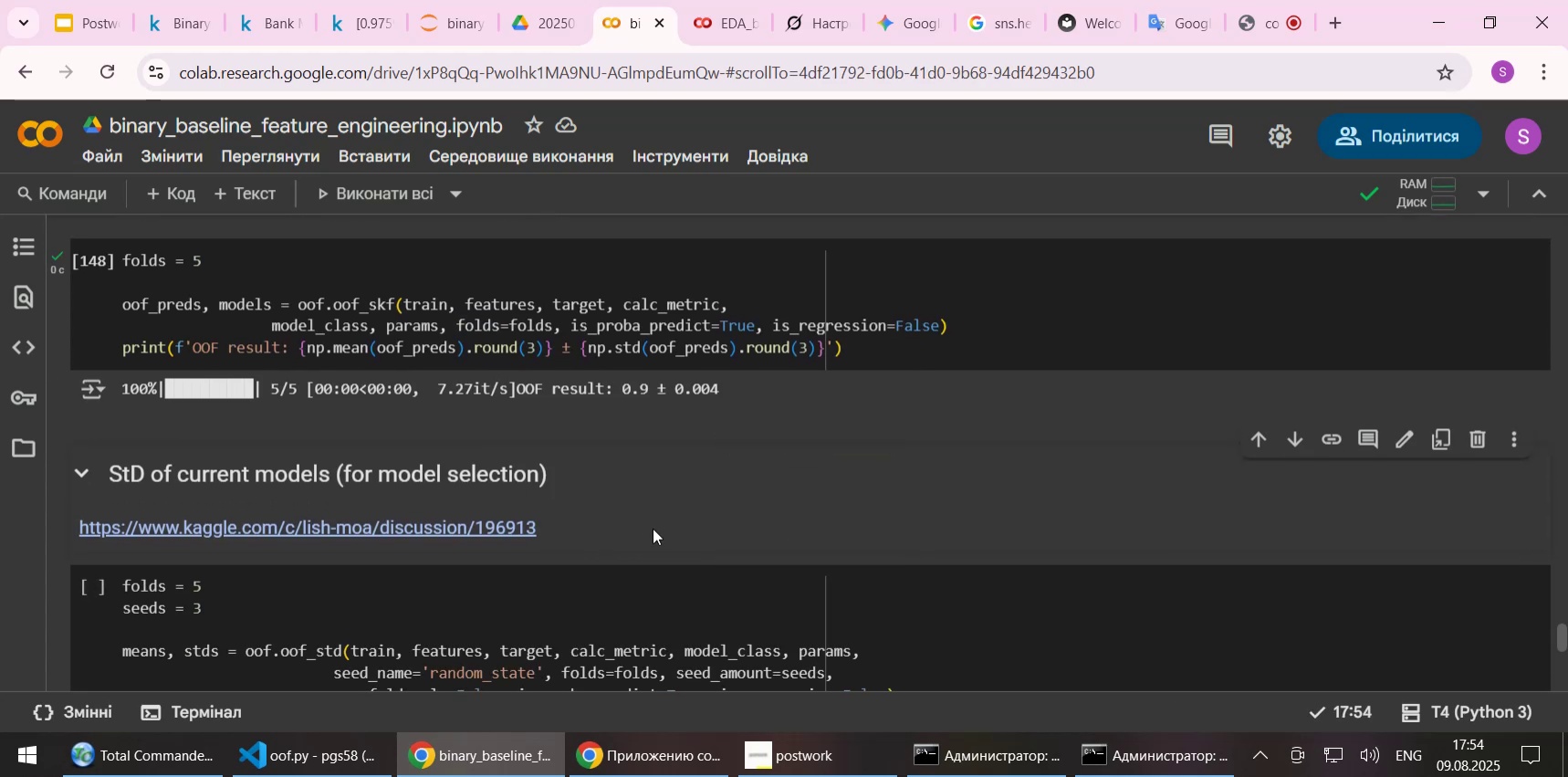 
key(Shift+Enter)
 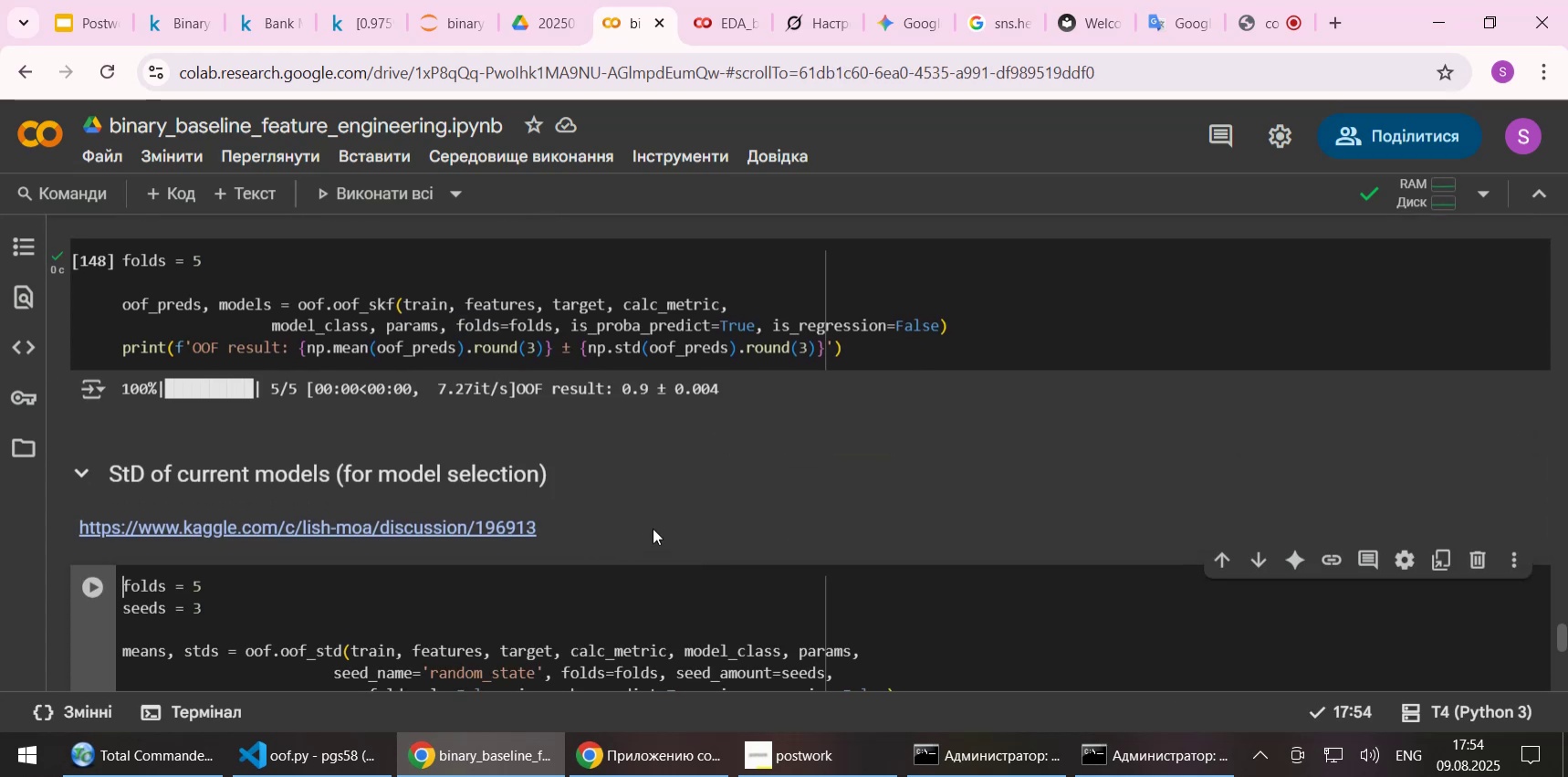 
key(Shift+Enter)
 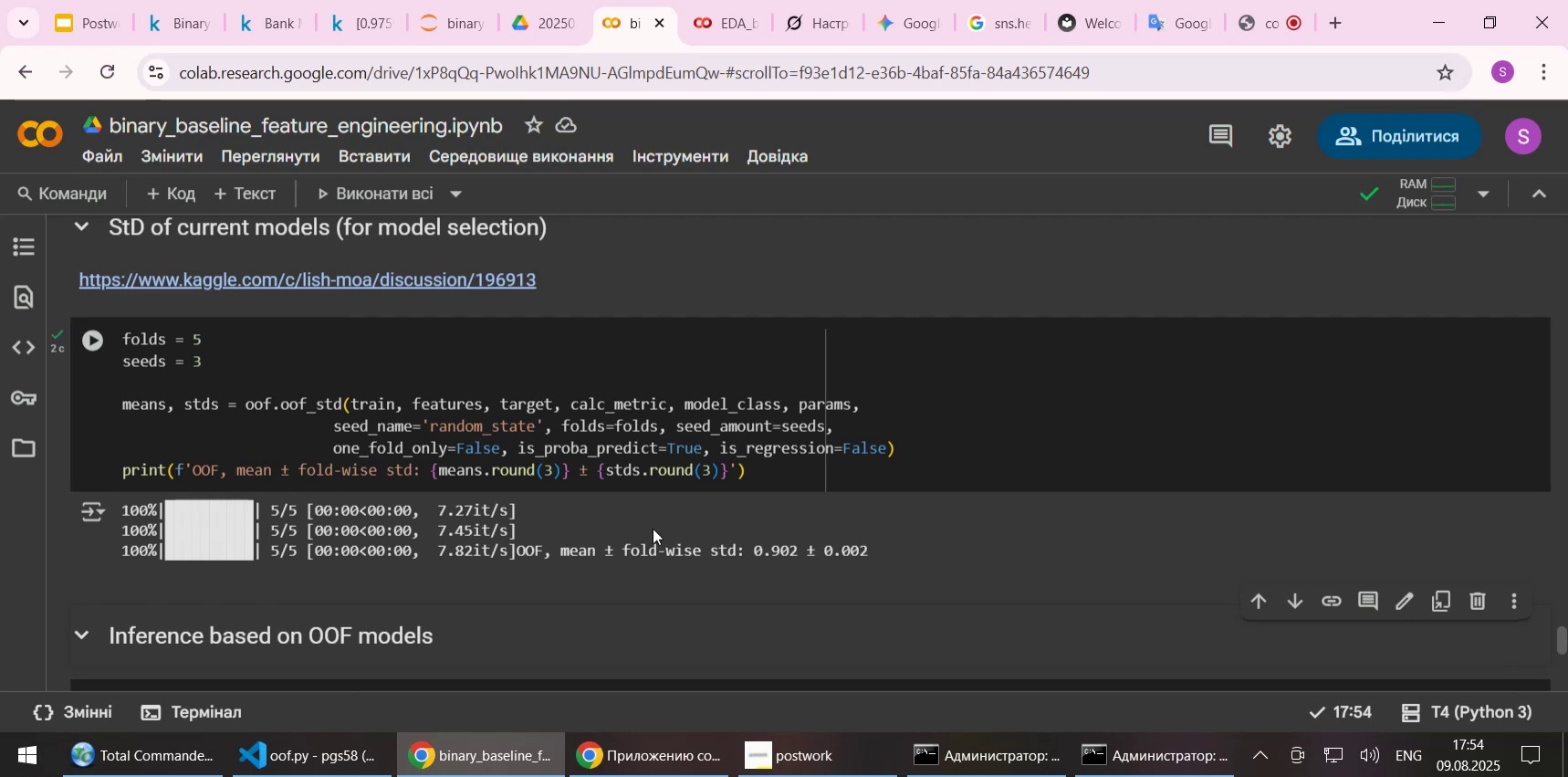 
scroll: coordinate [644, 457], scroll_direction: up, amount: 2.0
 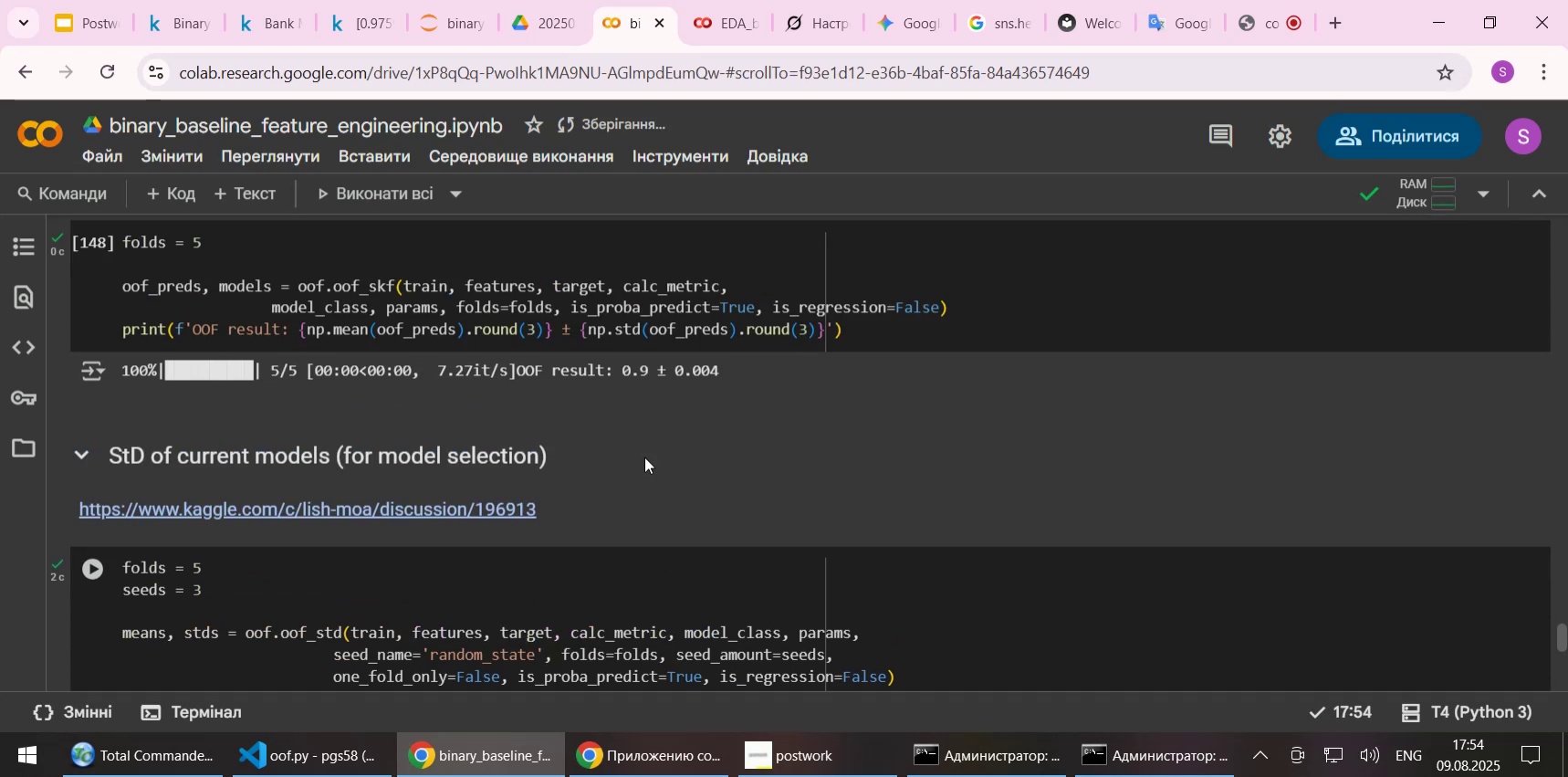 
scroll: coordinate [644, 457], scroll_direction: down, amount: 3.0
 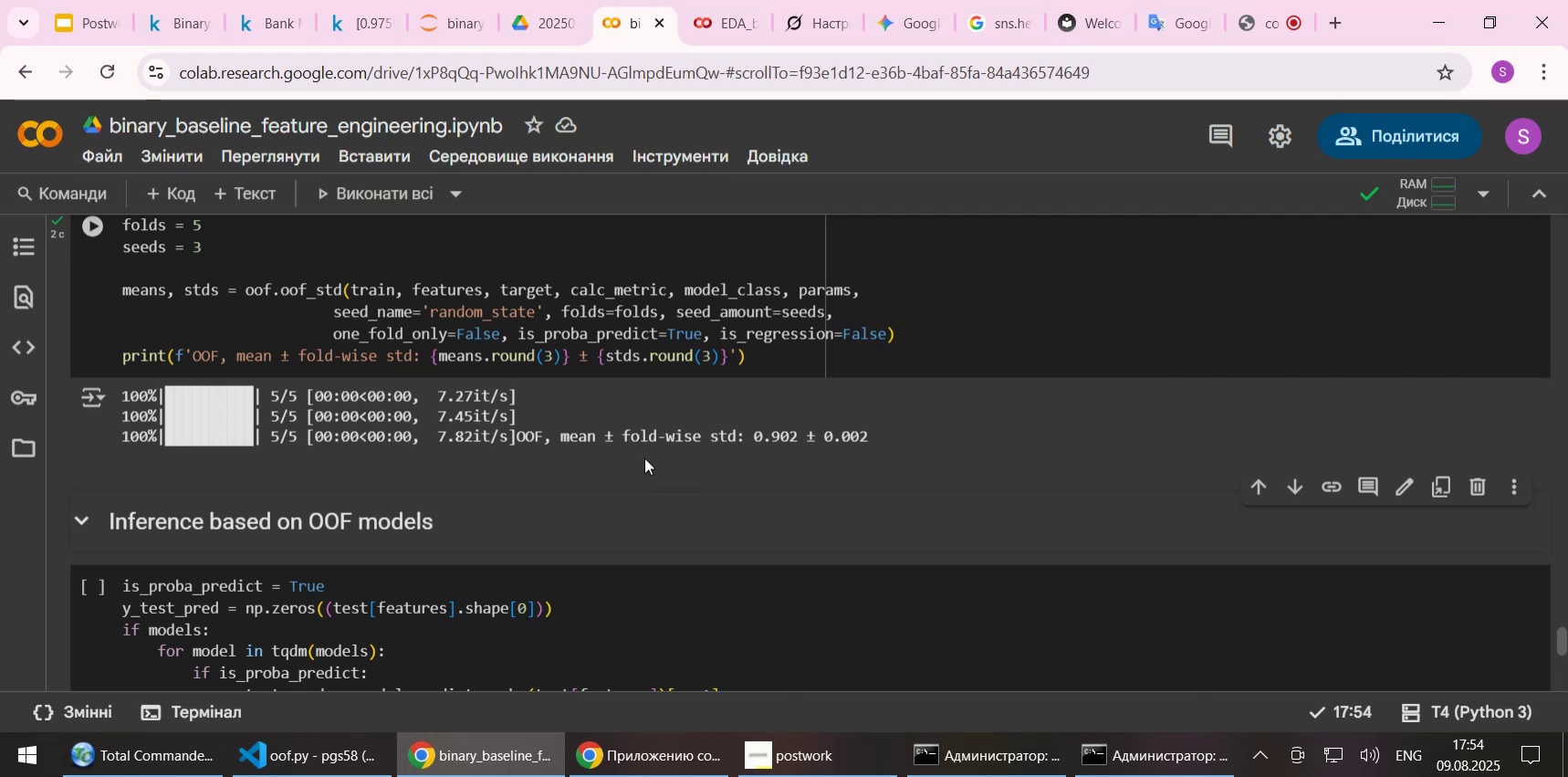 
wait(5.79)
 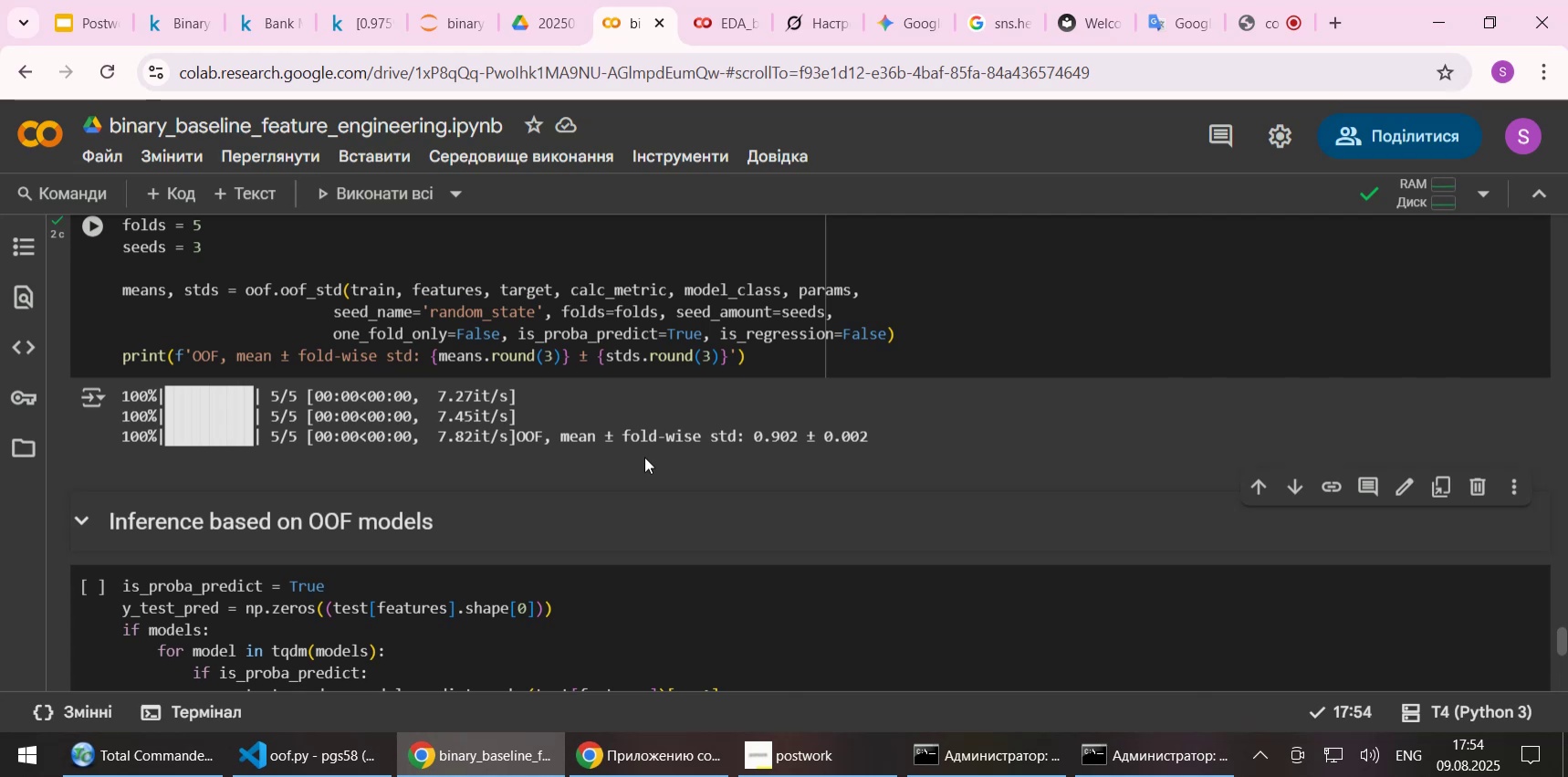 
scroll: coordinate [644, 462], scroll_direction: down, amount: 1.0
 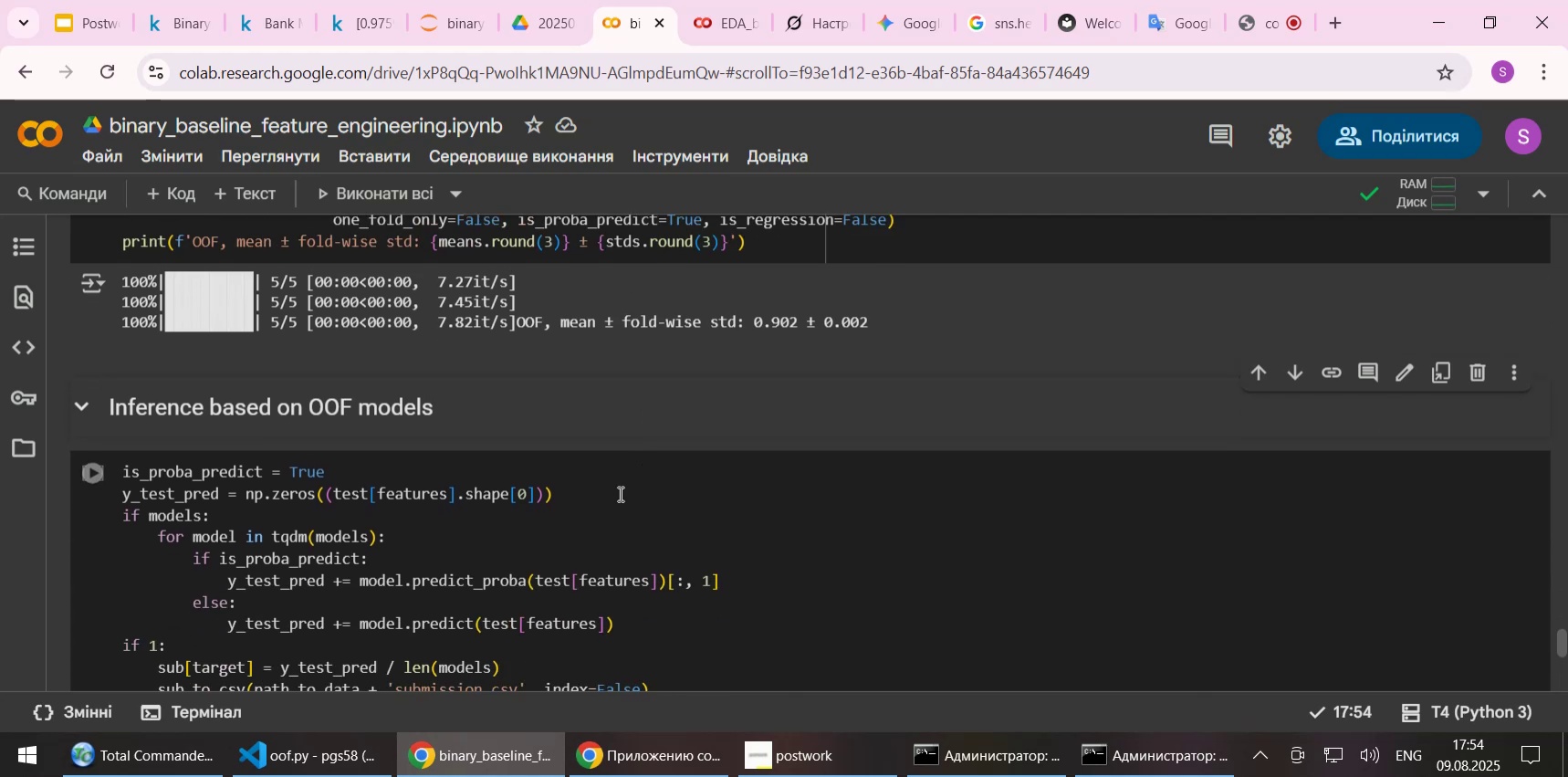 
left_click([614, 498])
 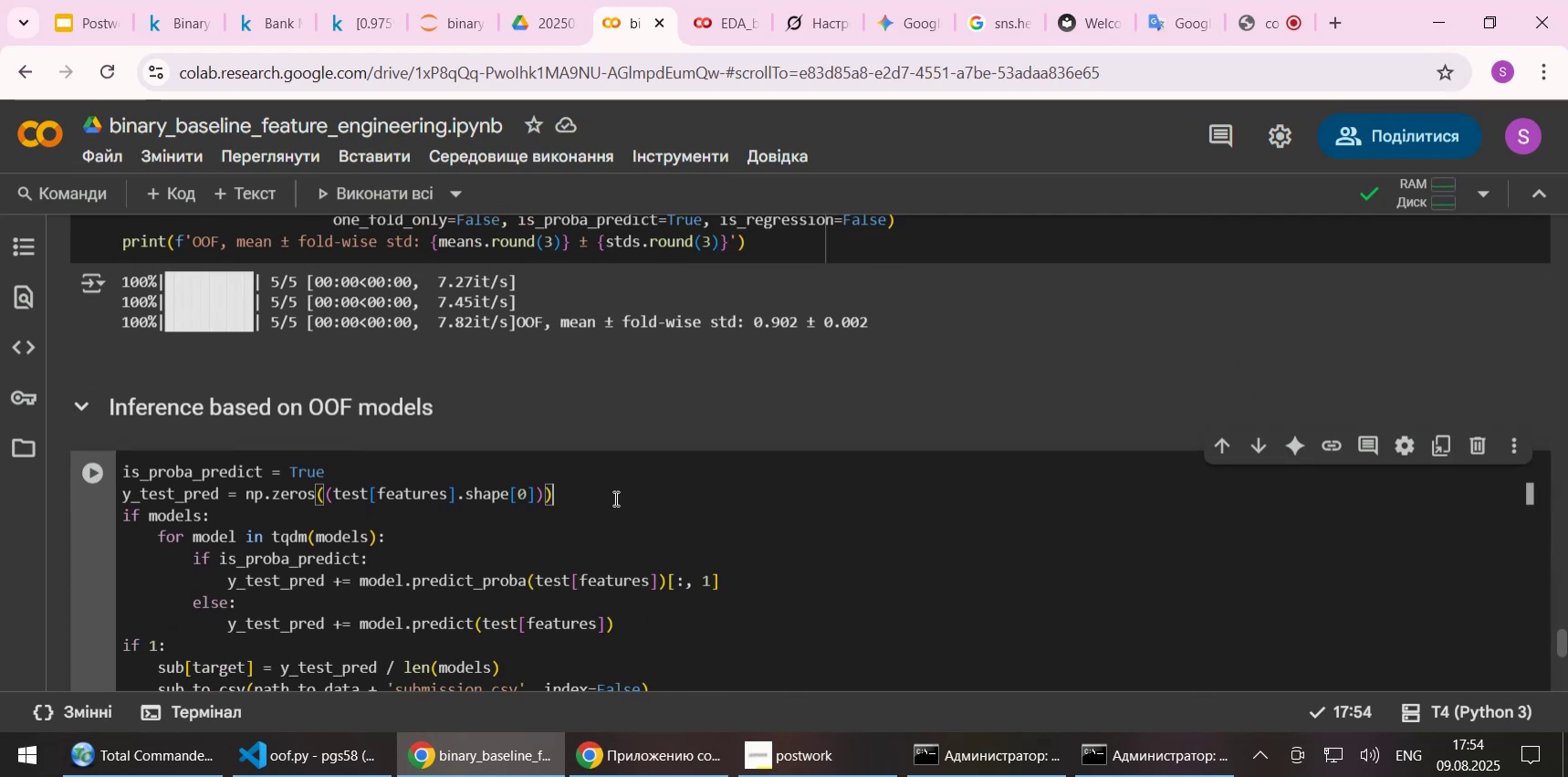 
key(Shift+Enter)
 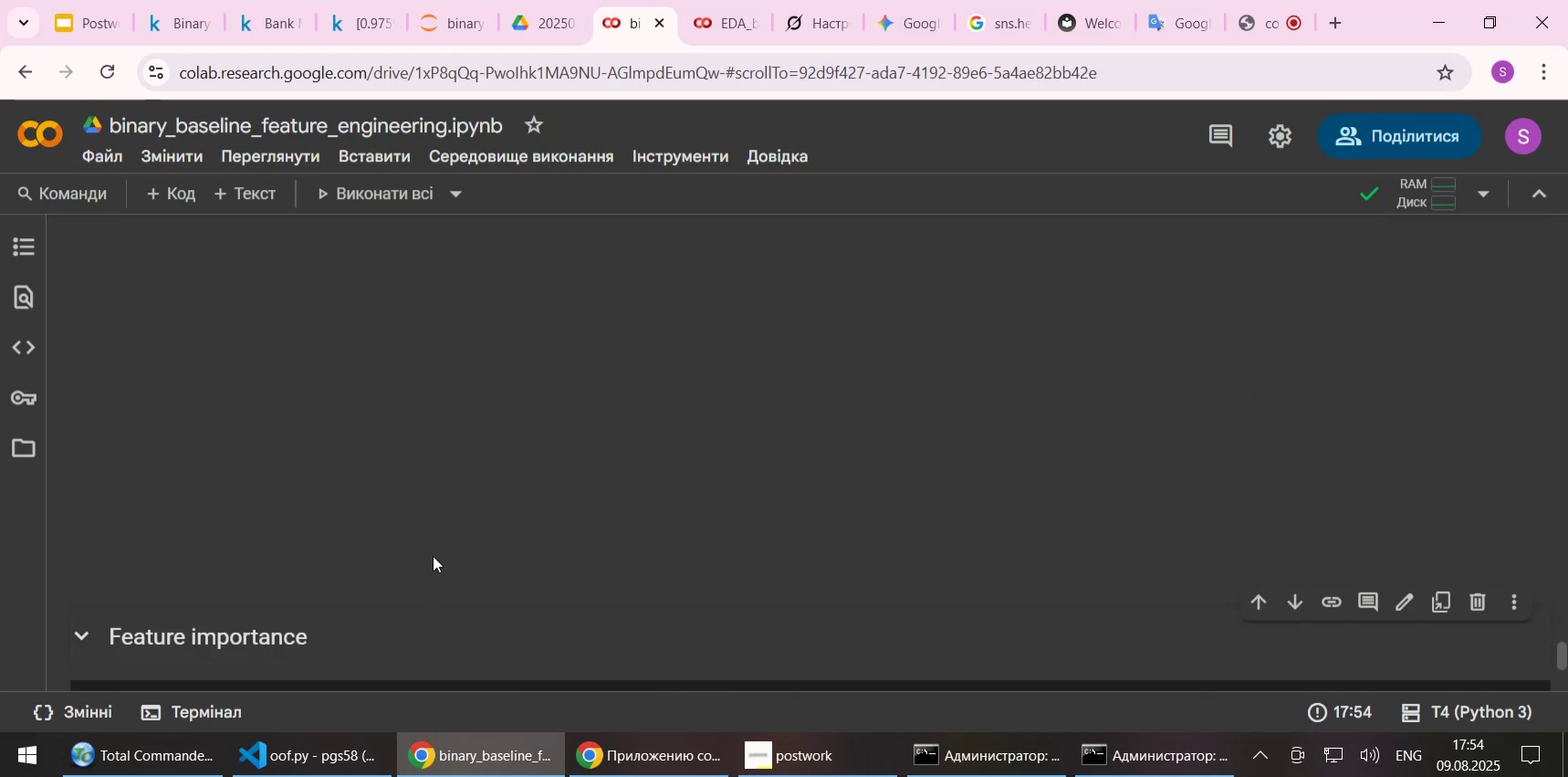 
scroll: coordinate [425, 541], scroll_direction: down, amount: 3.0
 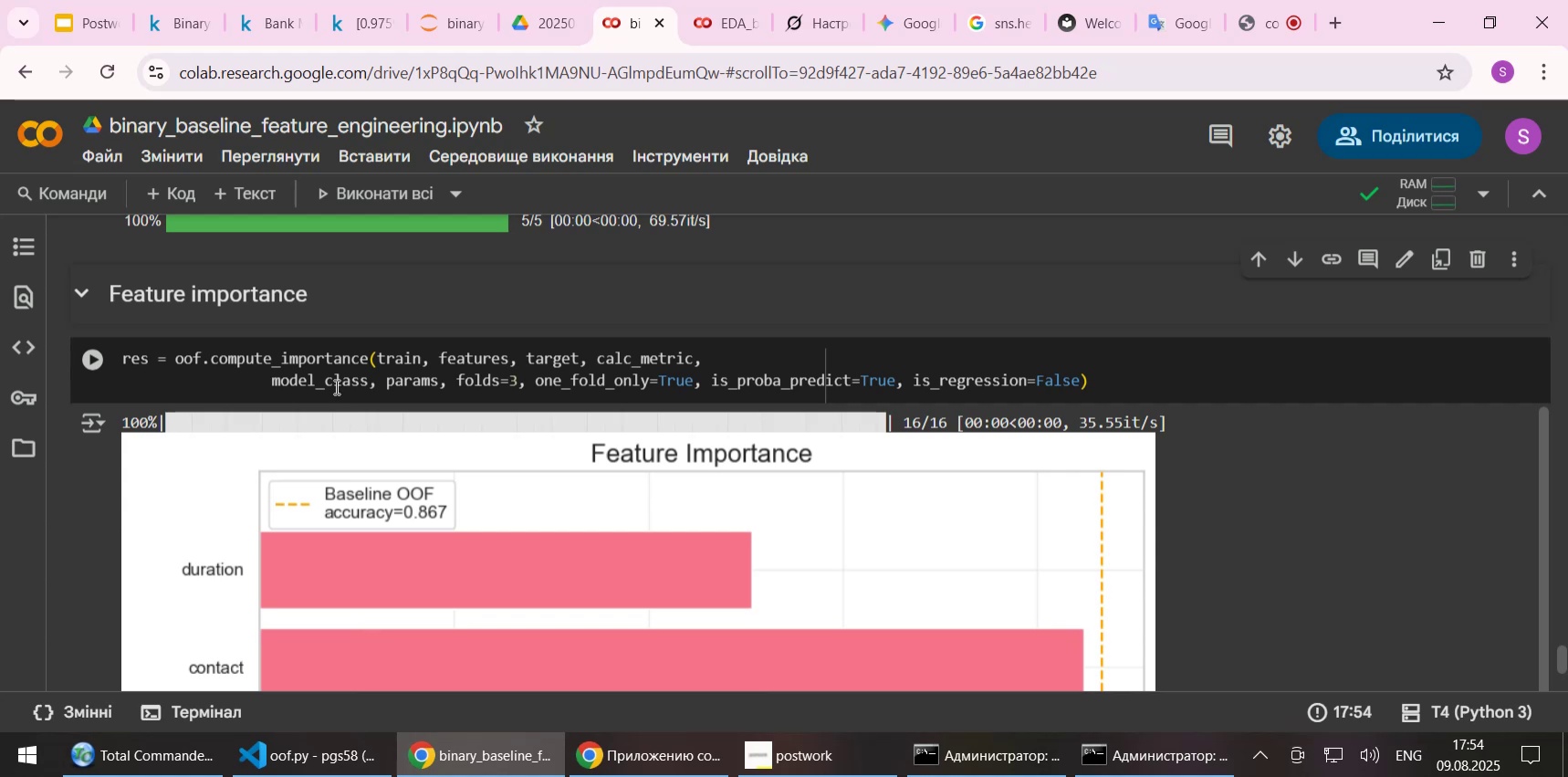 
left_click([335, 373])
 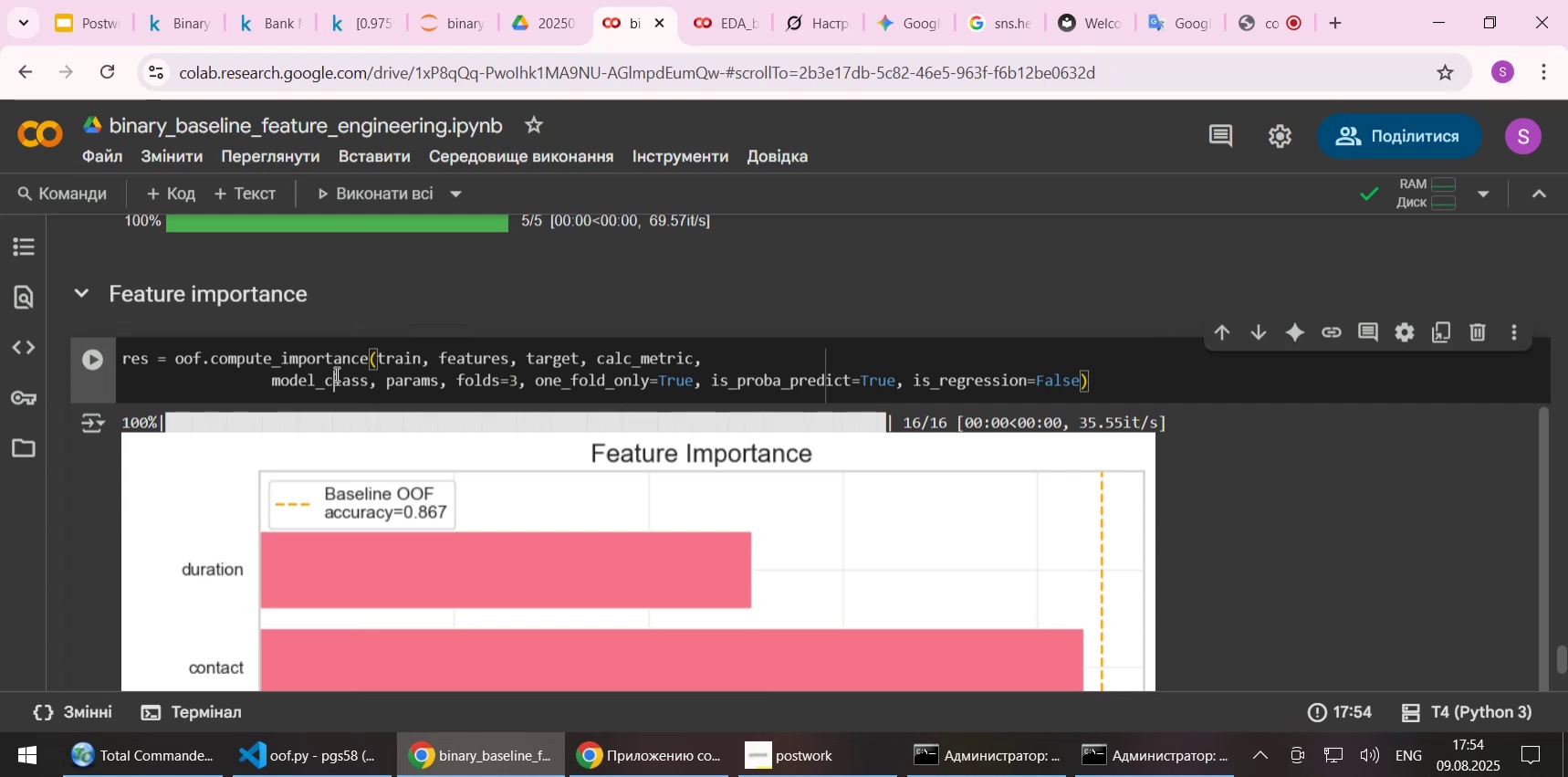 
hold_key(key=ShiftLeft, duration=1.53)
 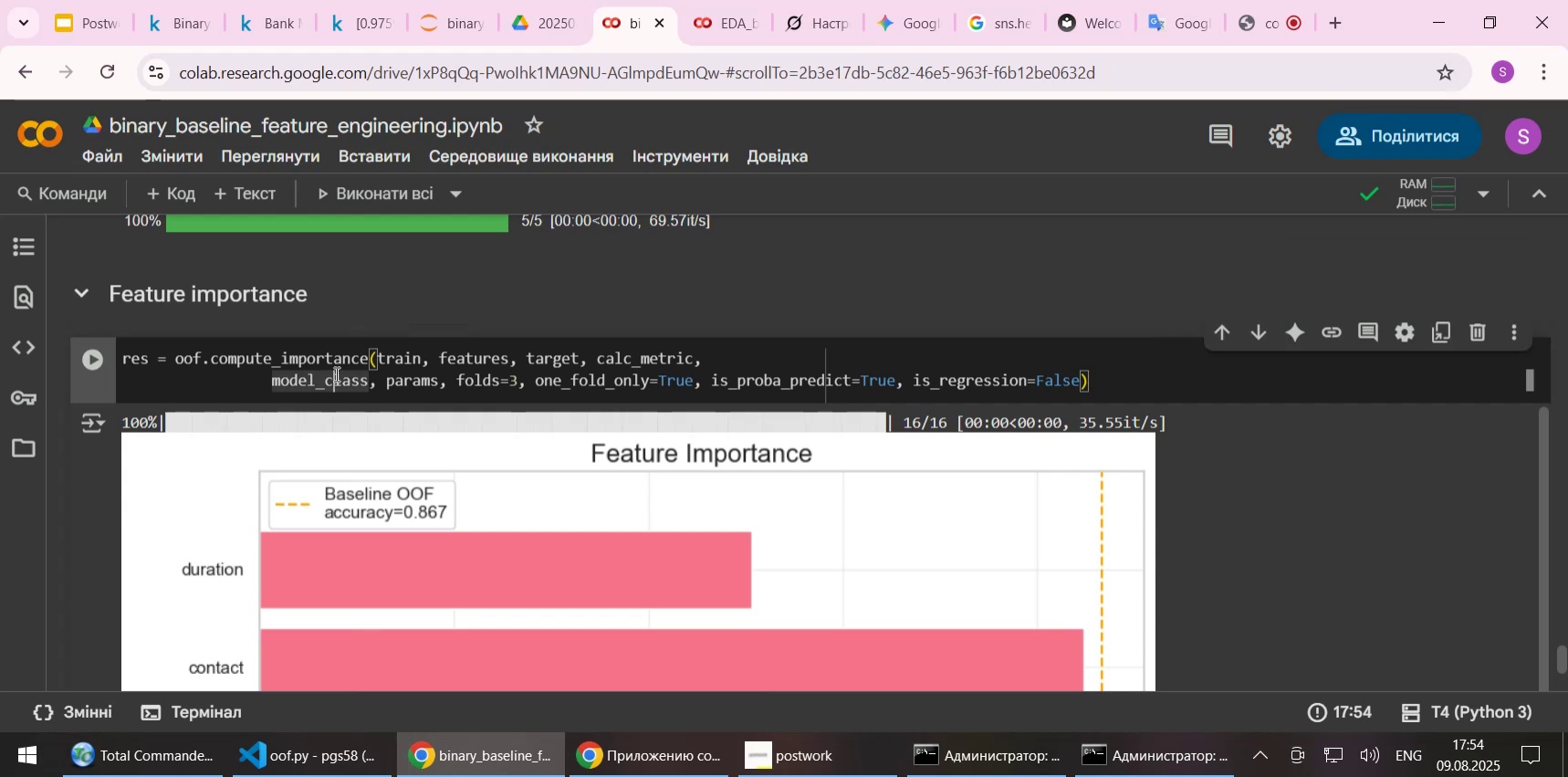 
hold_key(key=ShiftLeft, duration=1.52)
 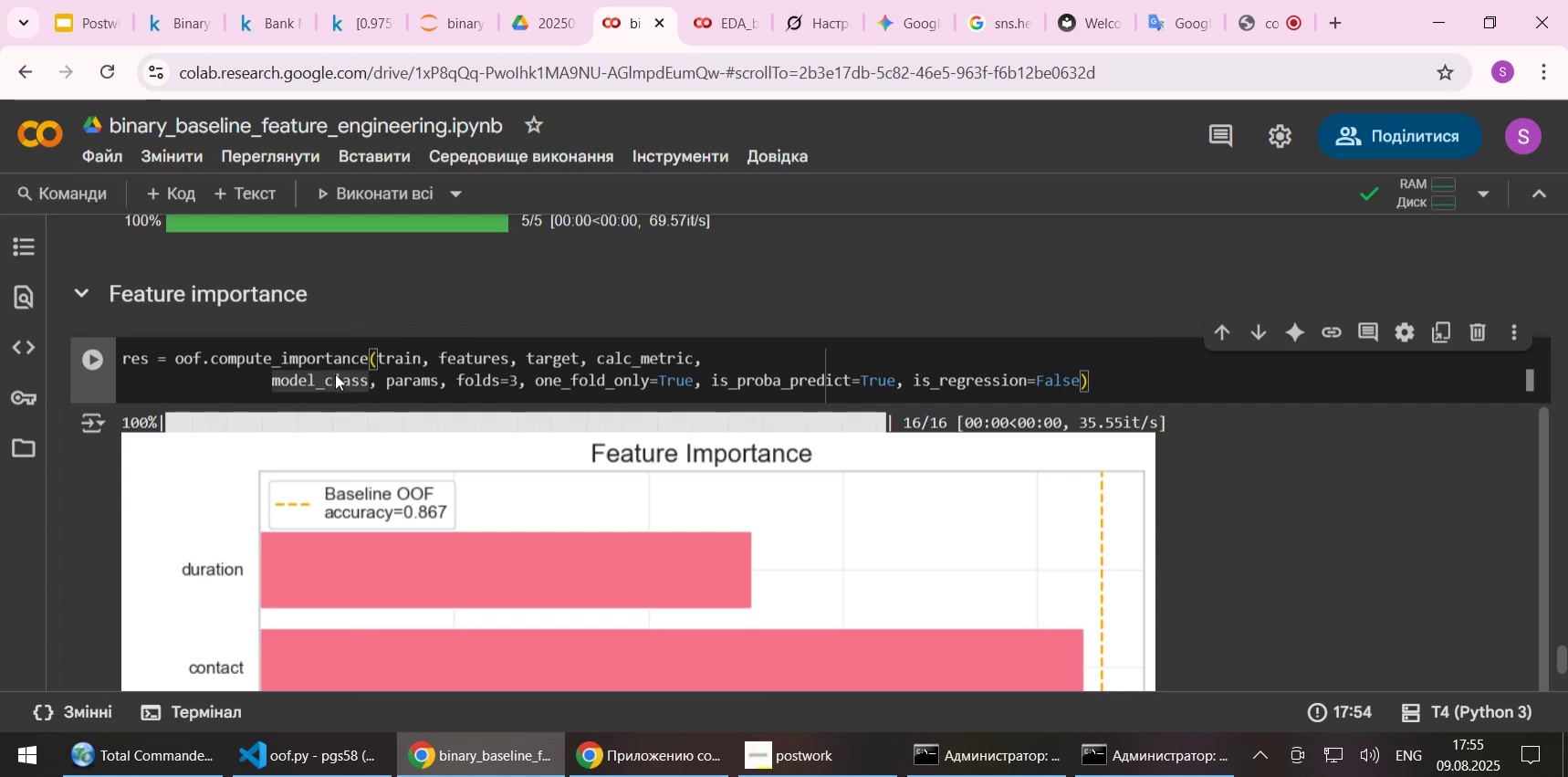 
key(Shift+Enter)
 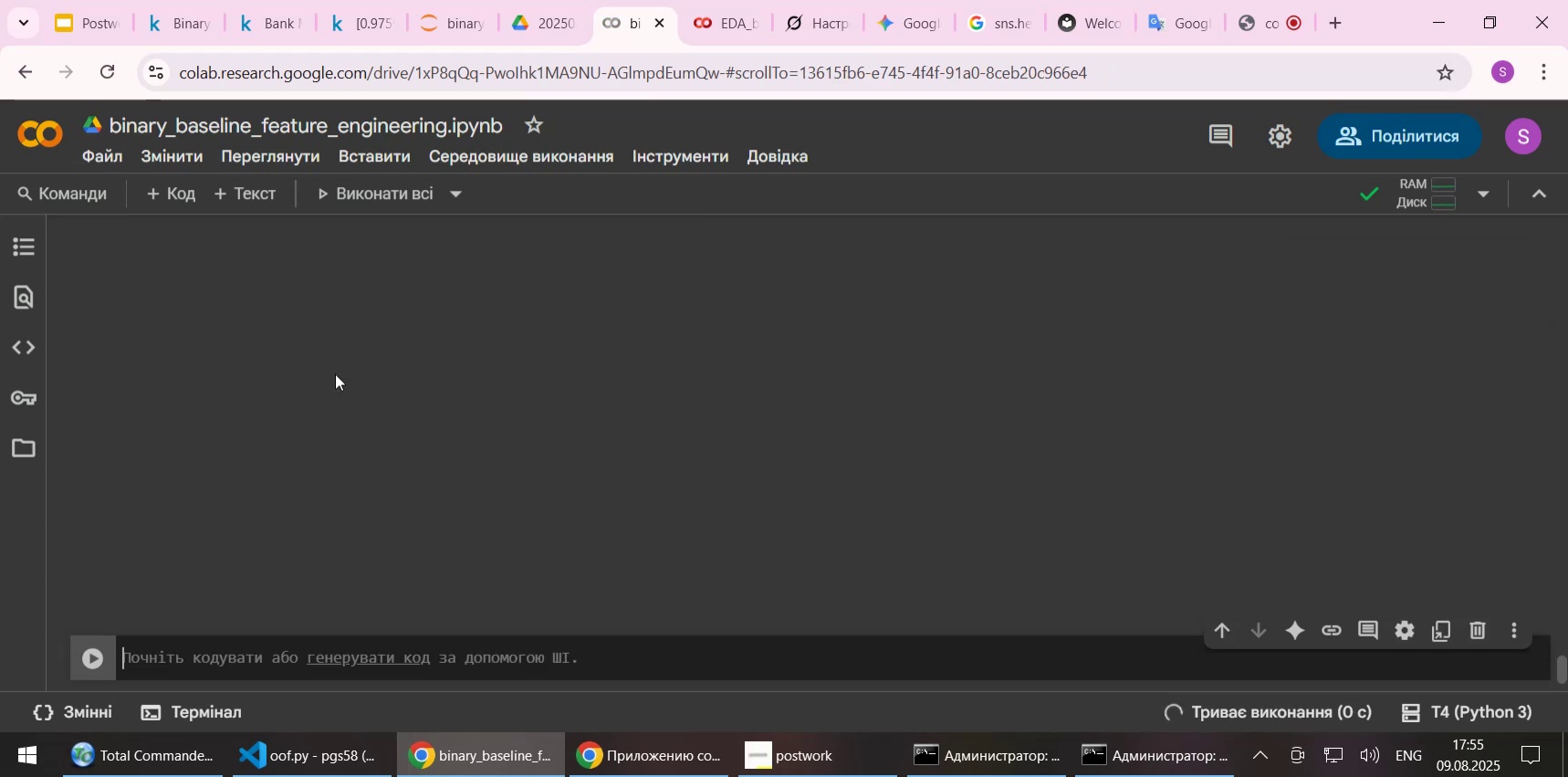 
scroll: coordinate [257, 394], scroll_direction: down, amount: 2.0
 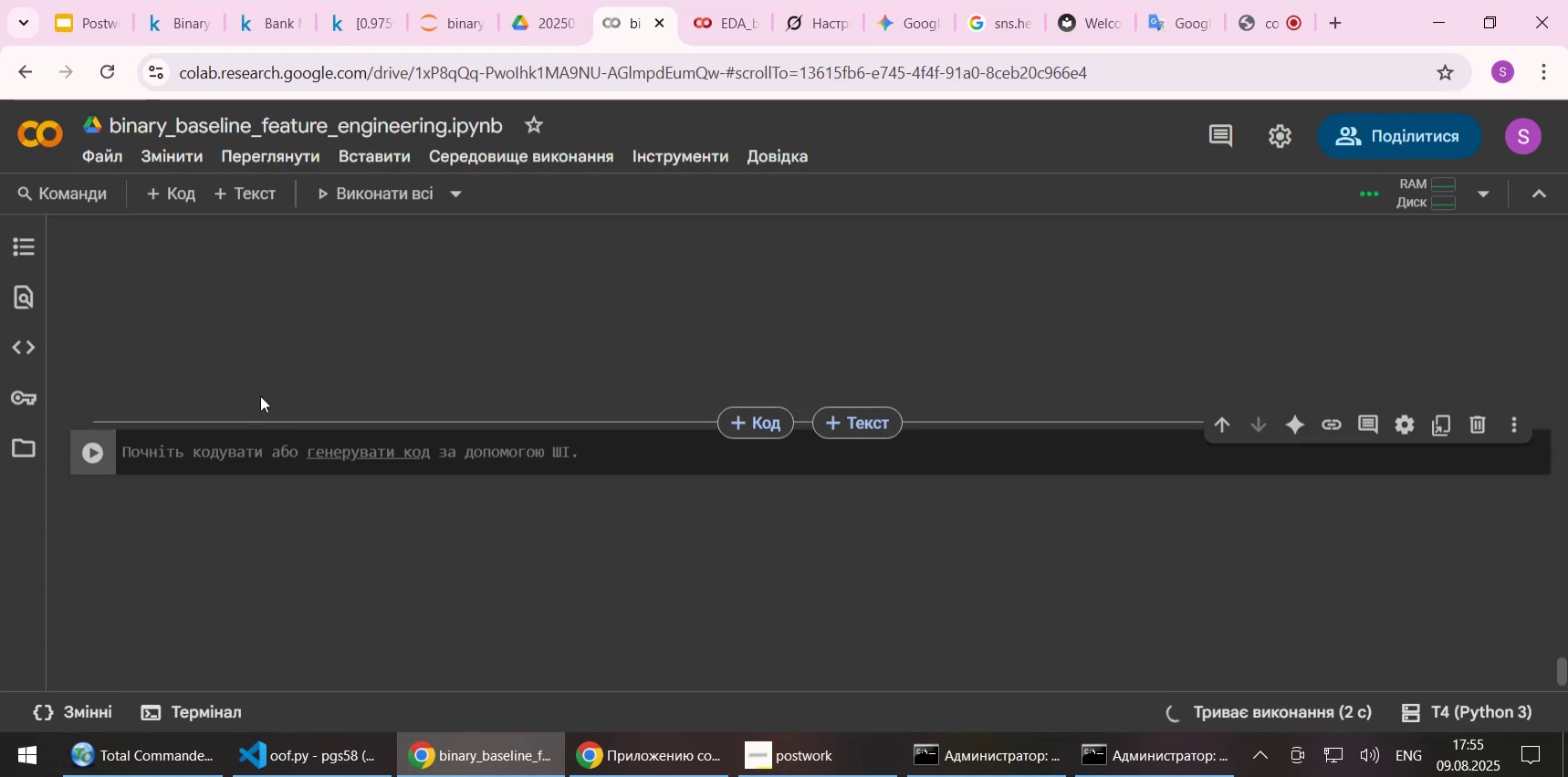 
scroll: coordinate [260, 395], scroll_direction: up, amount: 6.0
 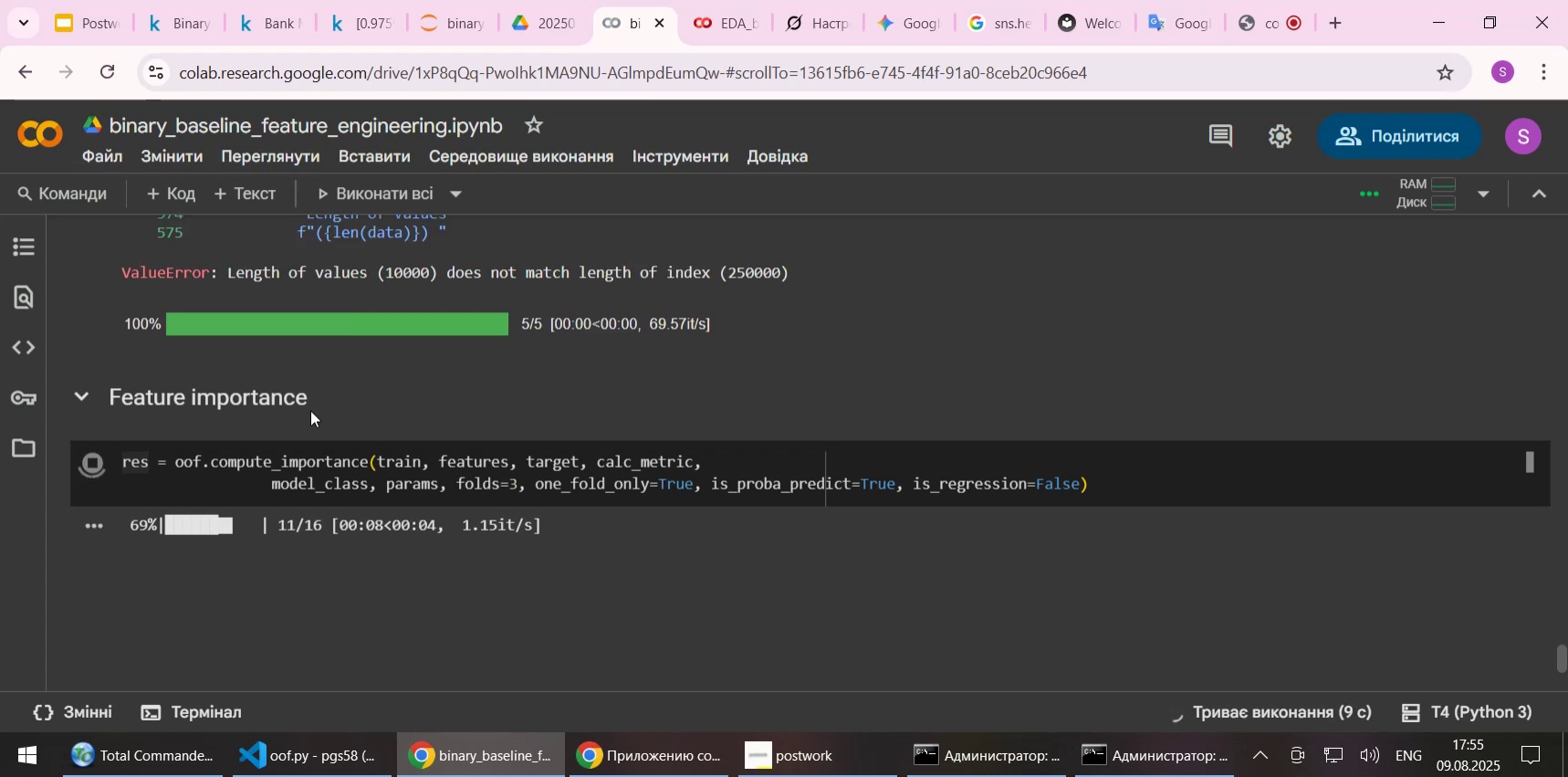 
wait(10.84)
 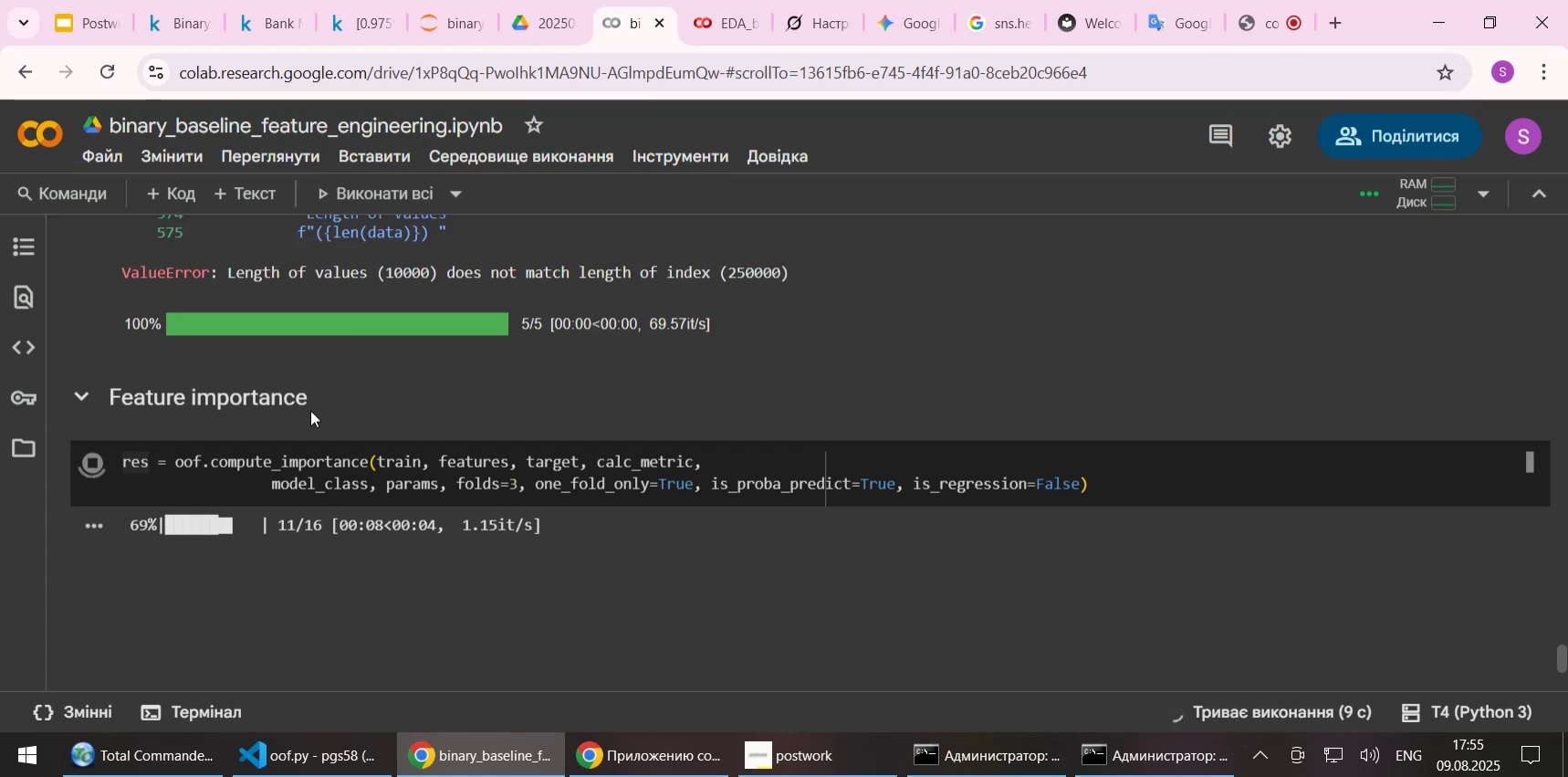 
scroll: coordinate [641, 625], scroll_direction: up, amount: 4.0
 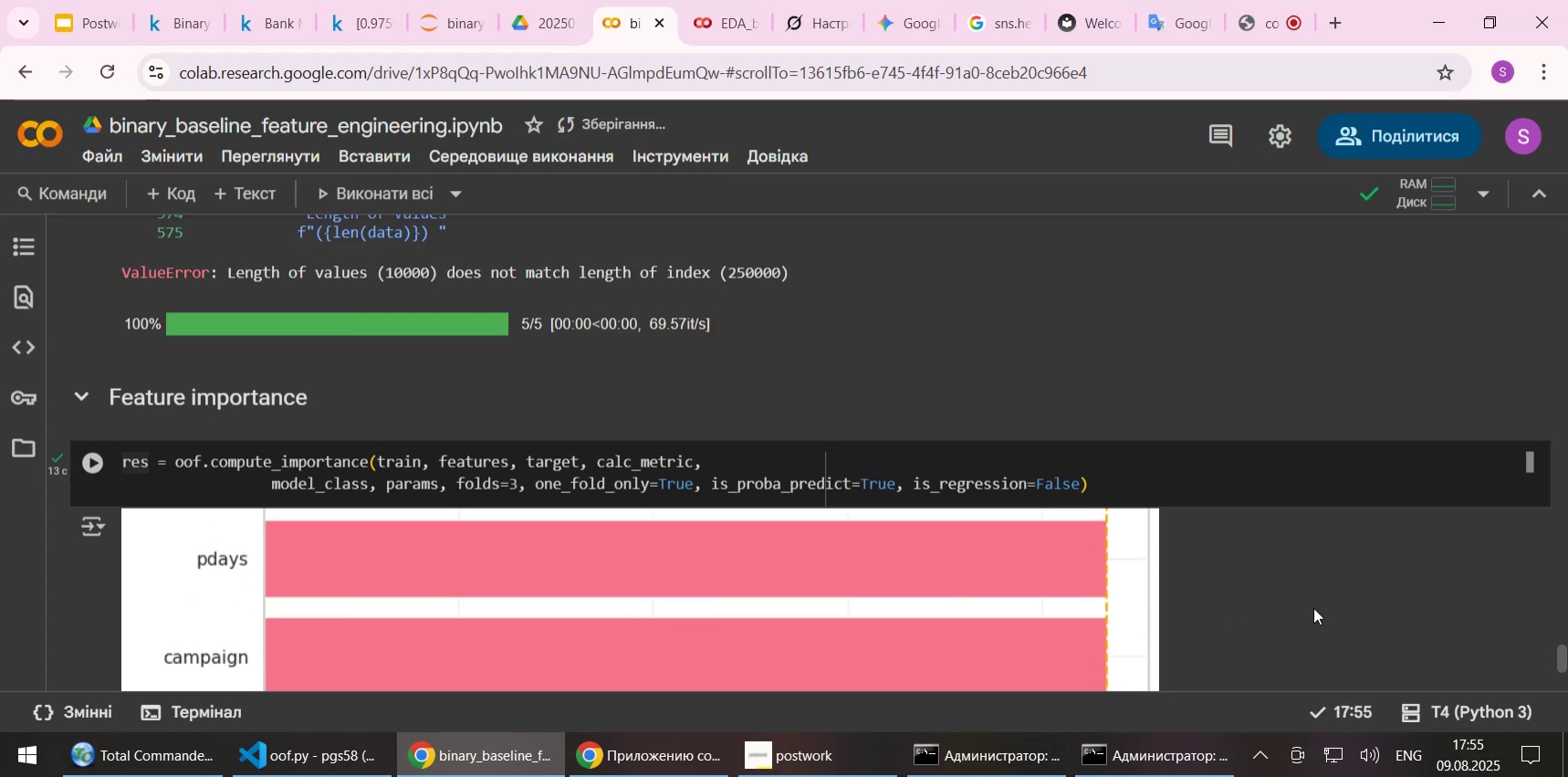 
scroll: coordinate [1512, 606], scroll_direction: down, amount: 8.0
 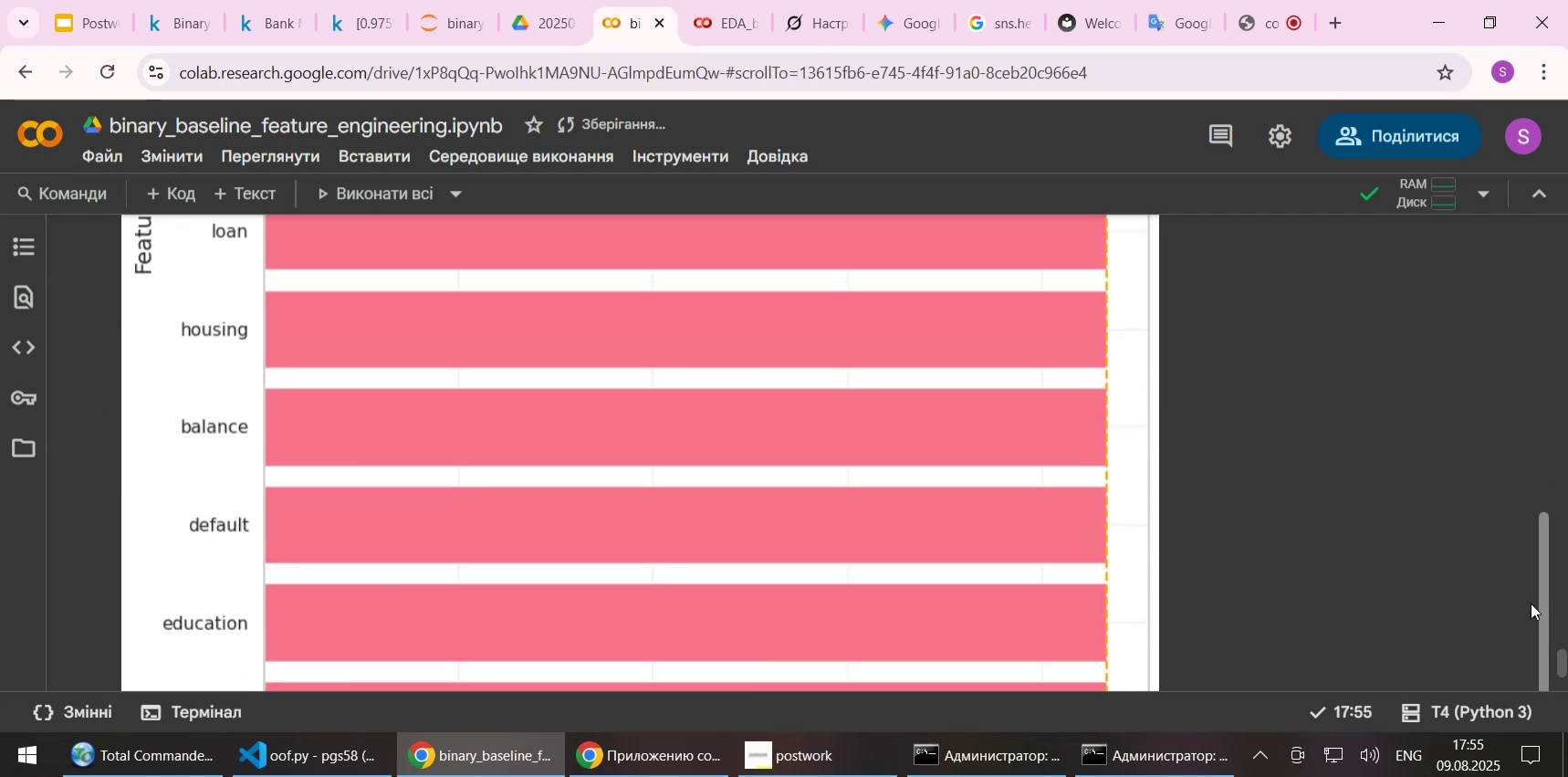 
scroll: coordinate [1320, 524], scroll_direction: up, amount: 7.0
 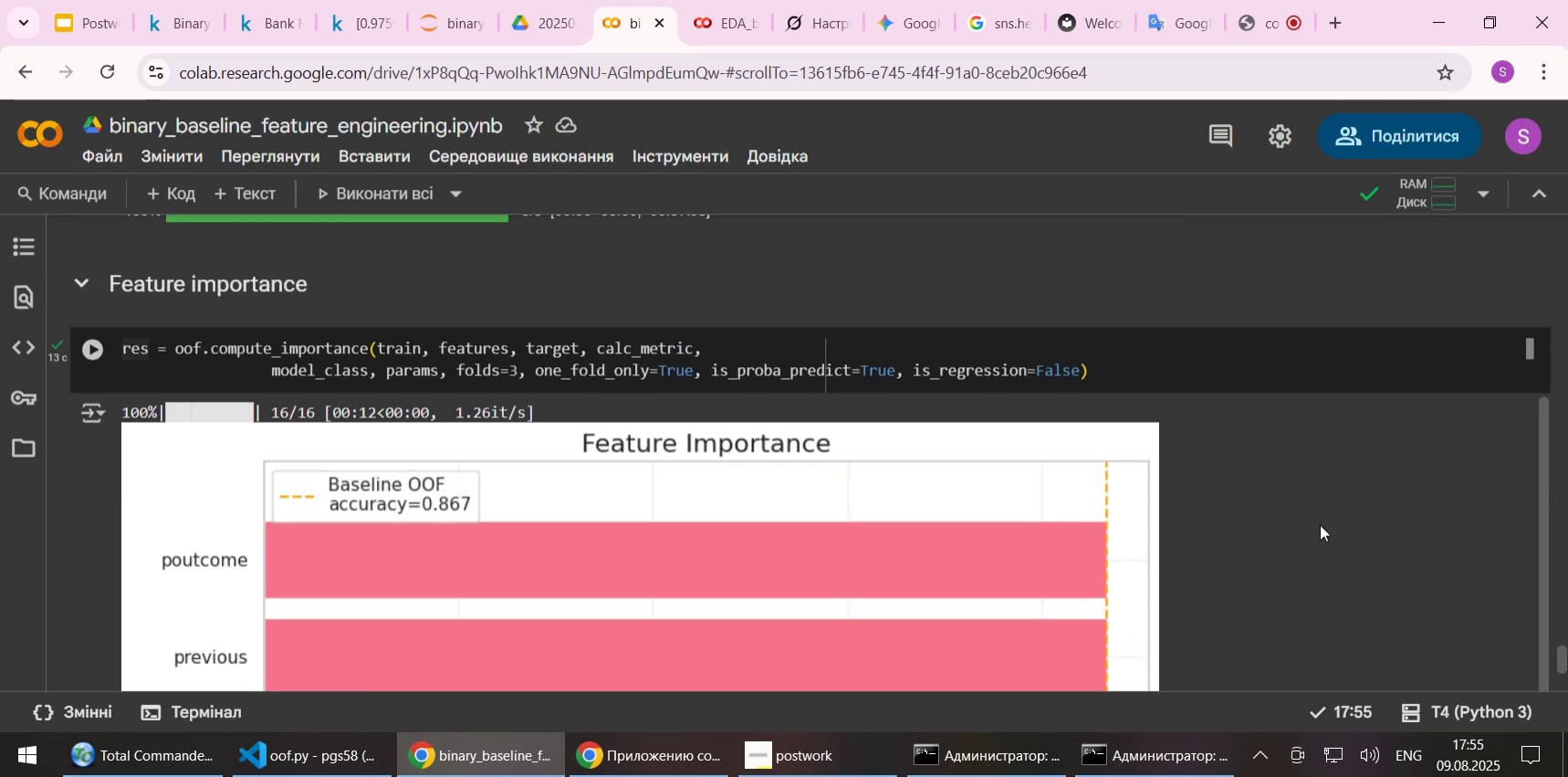 
scroll: coordinate [1006, 488], scroll_direction: down, amount: 17.0
 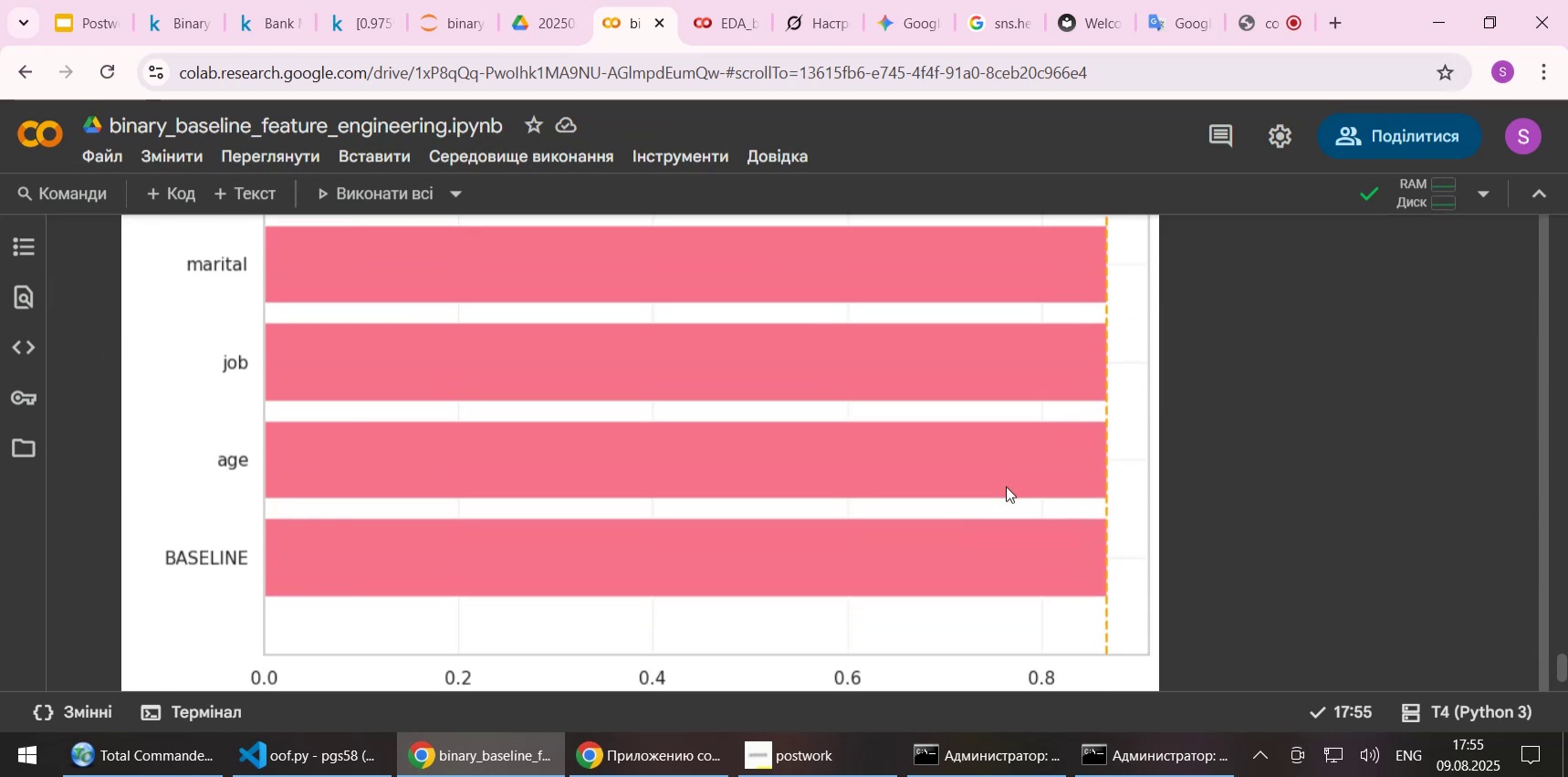 
scroll: coordinate [983, 337], scroll_direction: up, amount: 22.0
 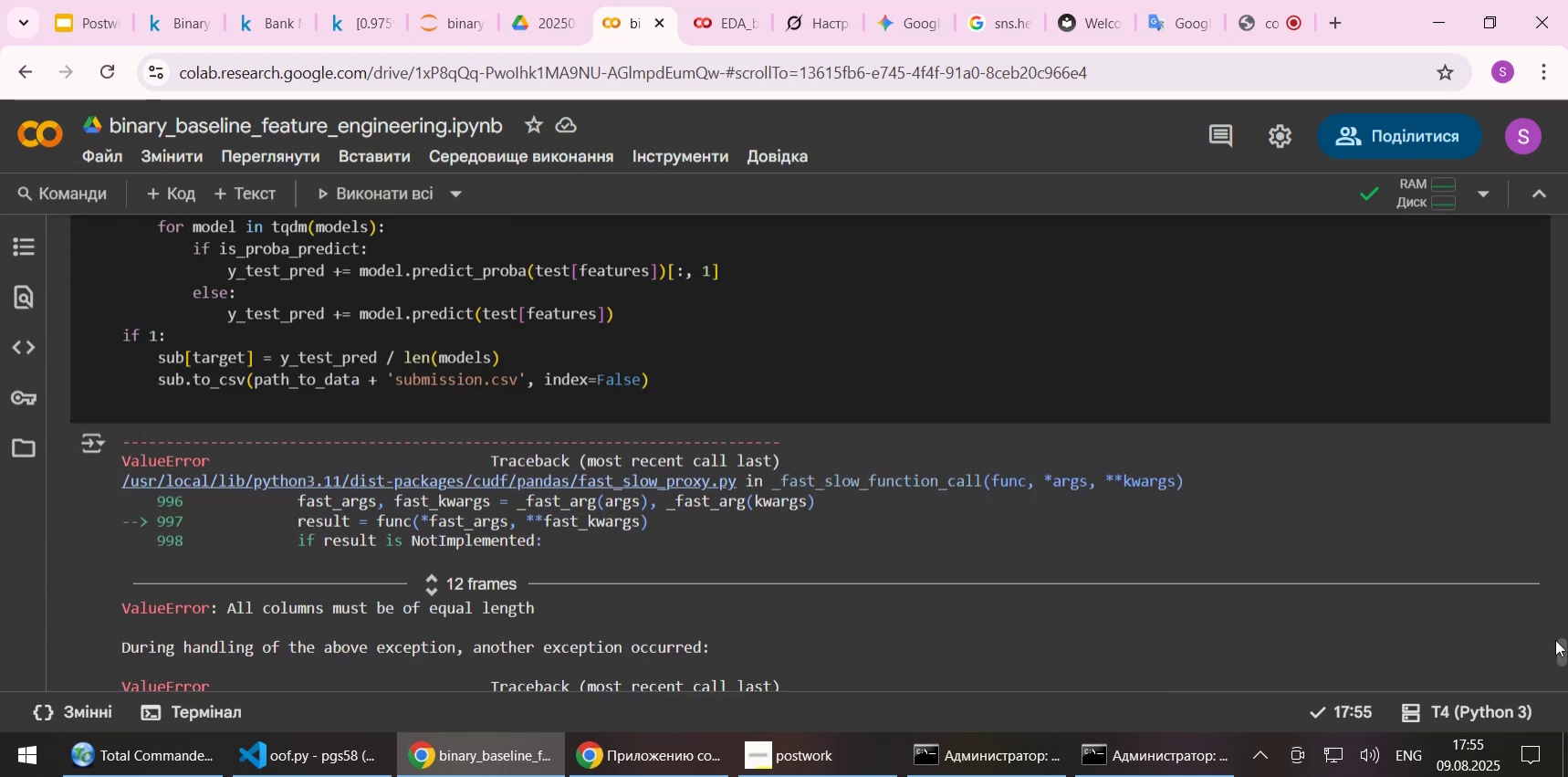 
left_click_drag(start_coordinate=[1558, 652], to_coordinate=[1560, 210])
 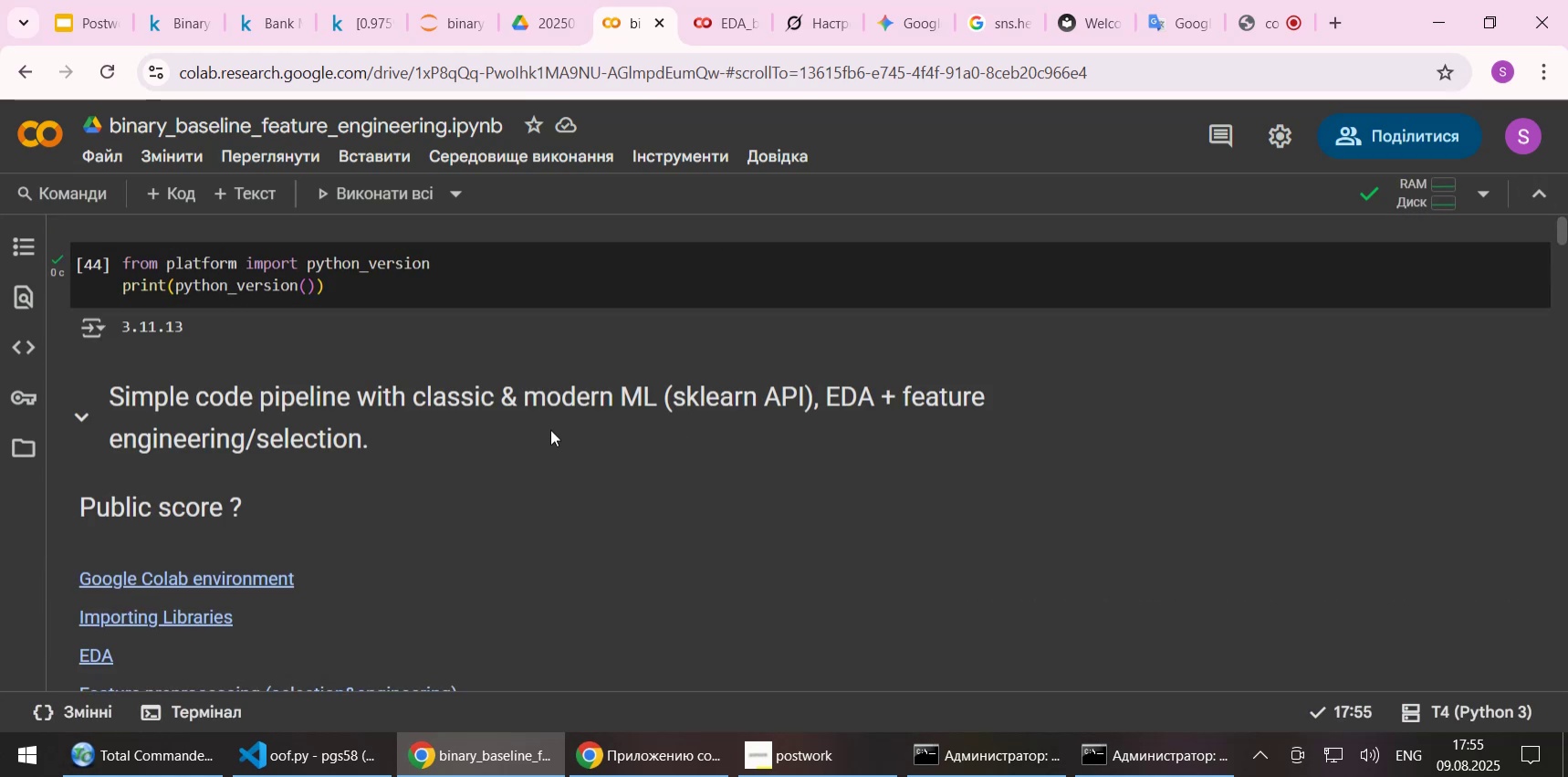 
scroll: coordinate [522, 460], scroll_direction: down, amount: 4.0
 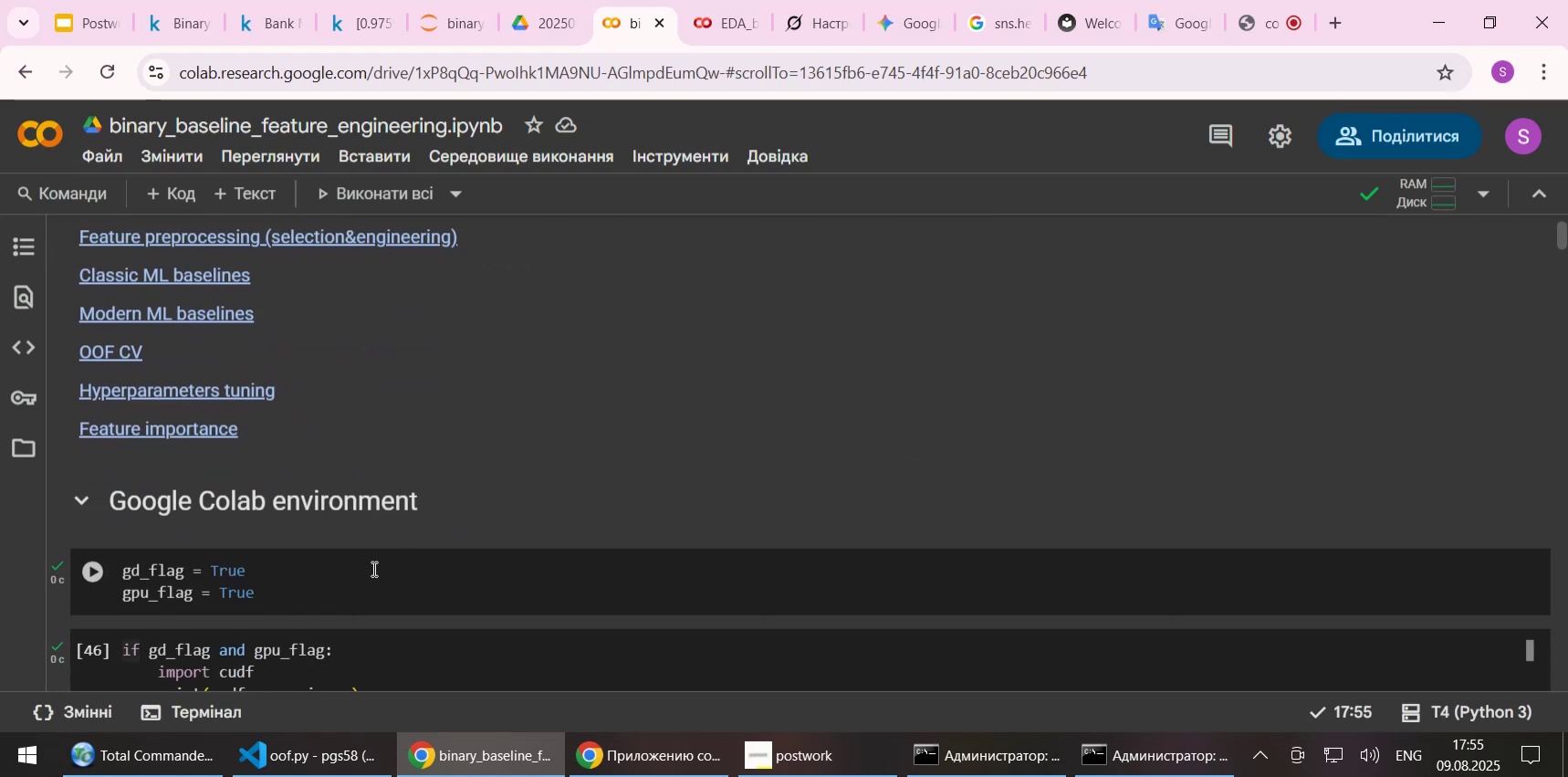 
left_click([317, 568])
 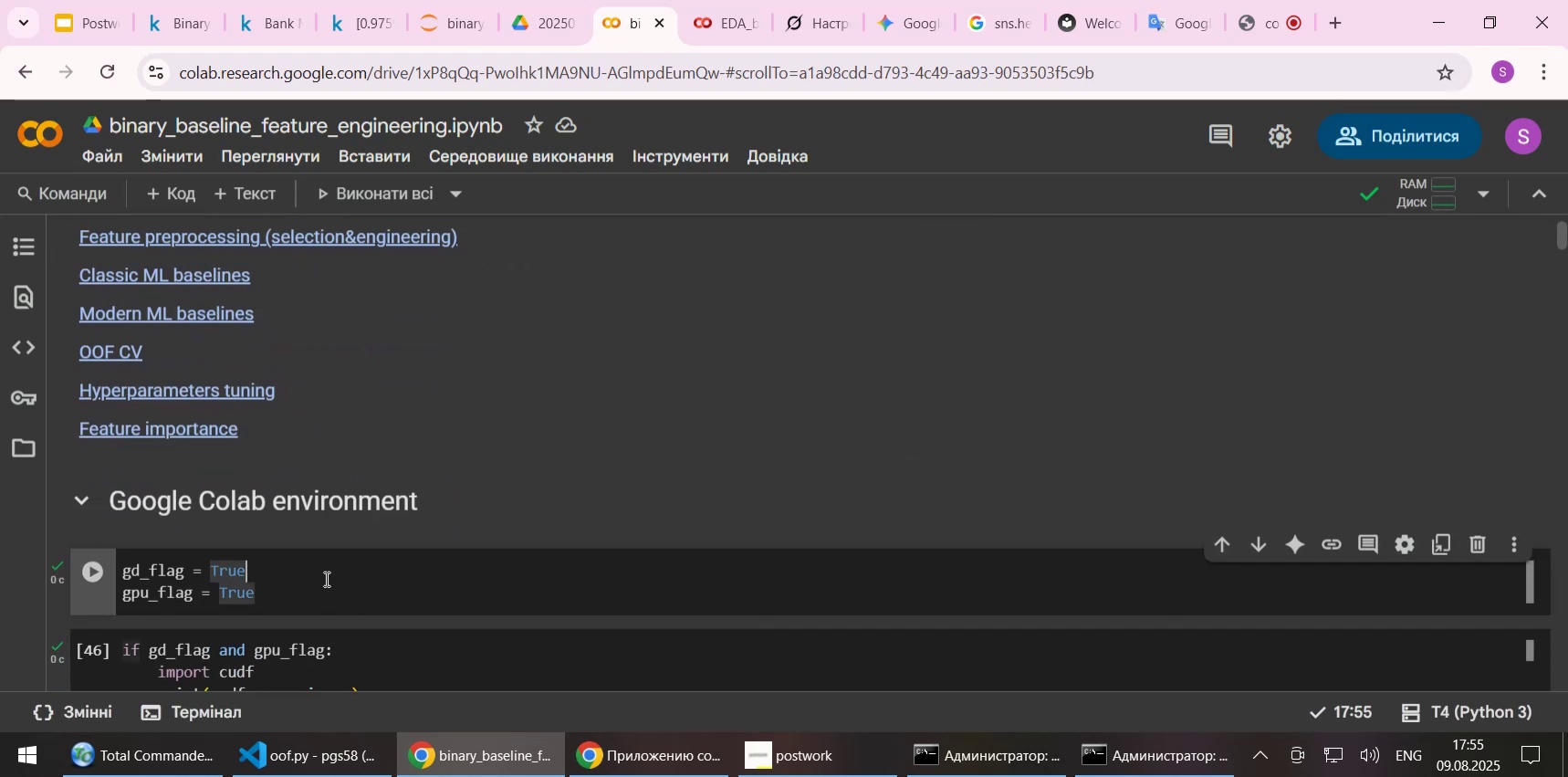 
key(Shift+Enter)
 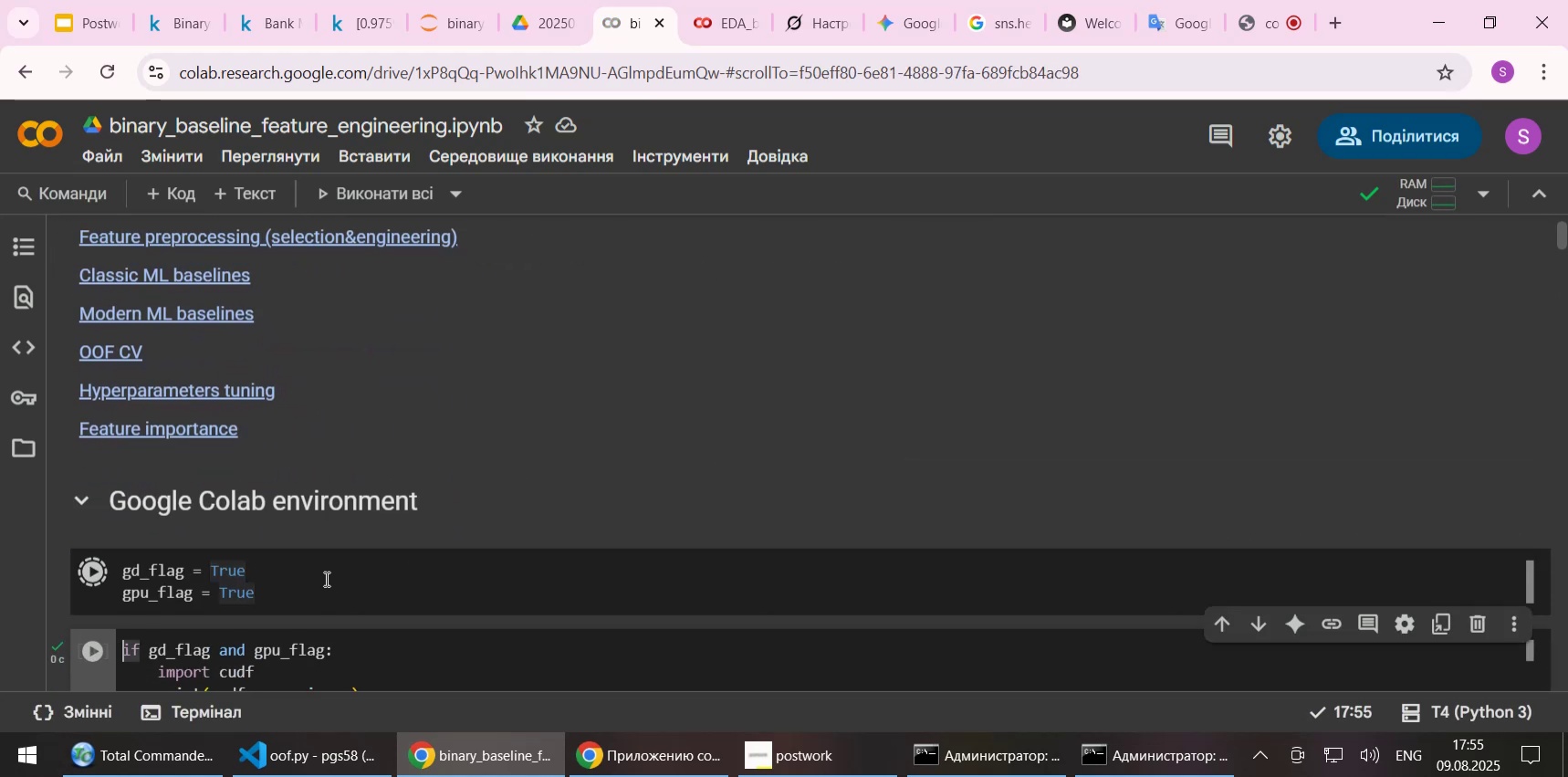 
key(Shift+Enter)
 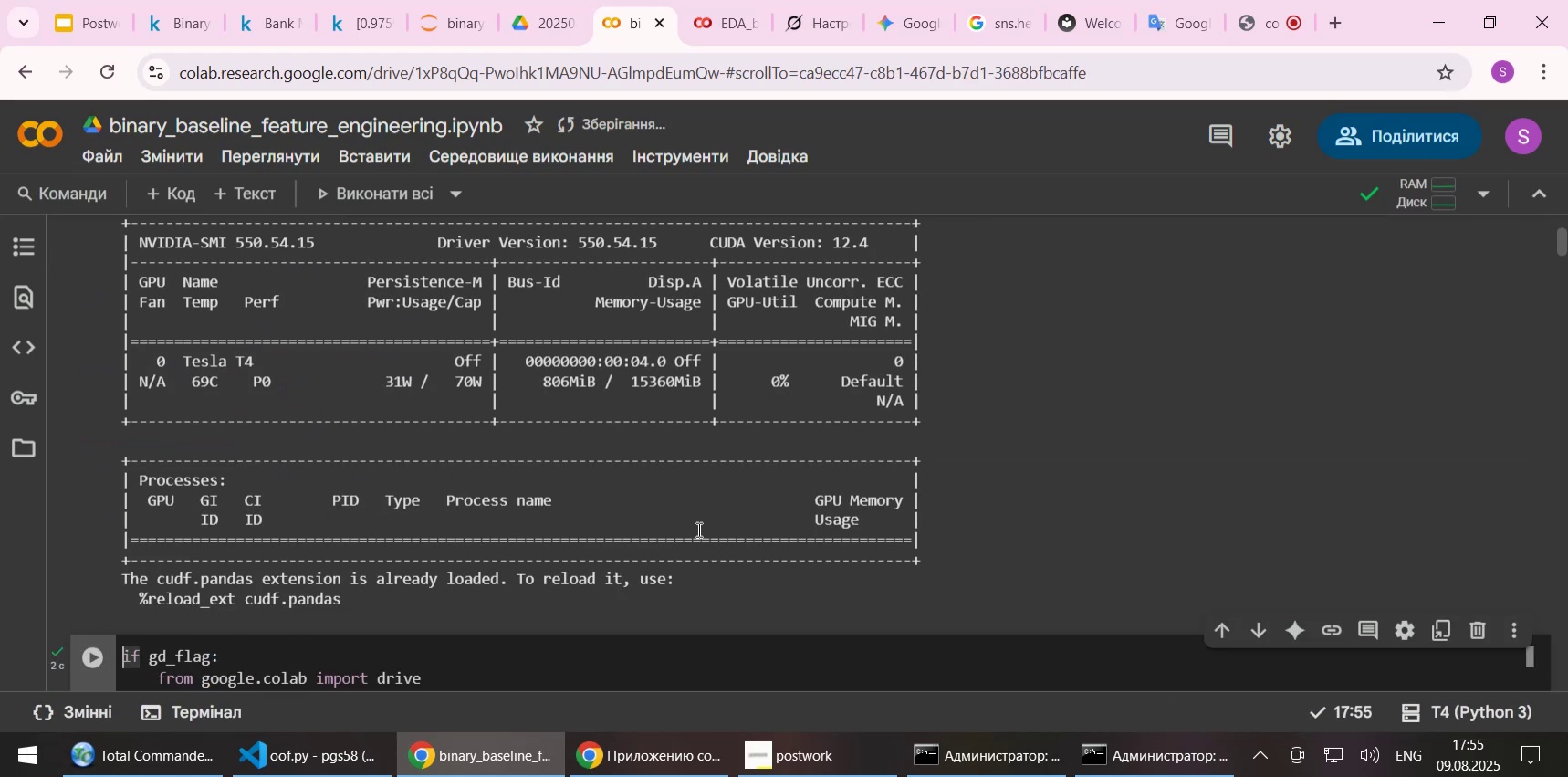 
wait(9.62)
 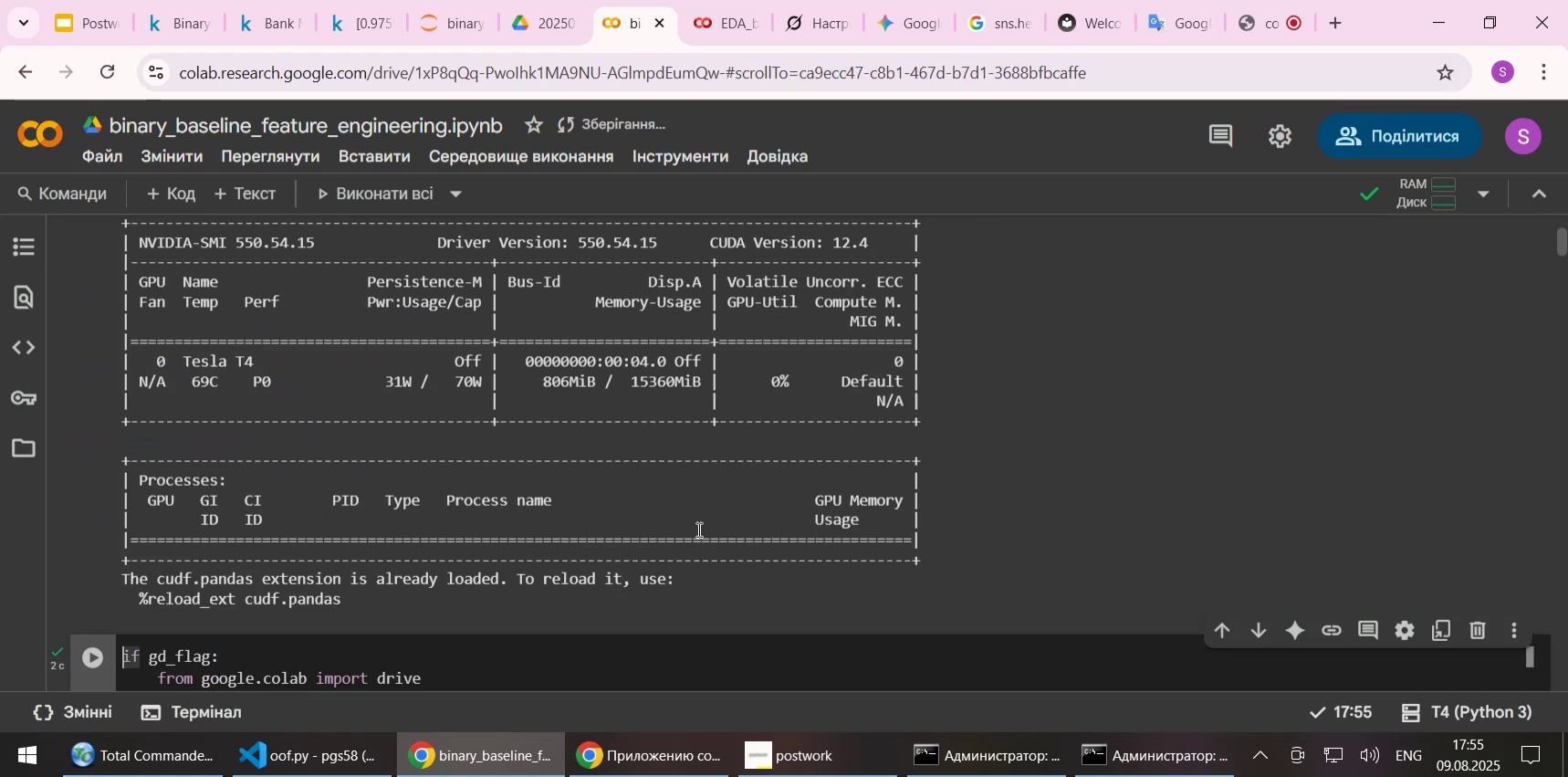 
scroll: coordinate [748, 488], scroll_direction: up, amount: 1.0
 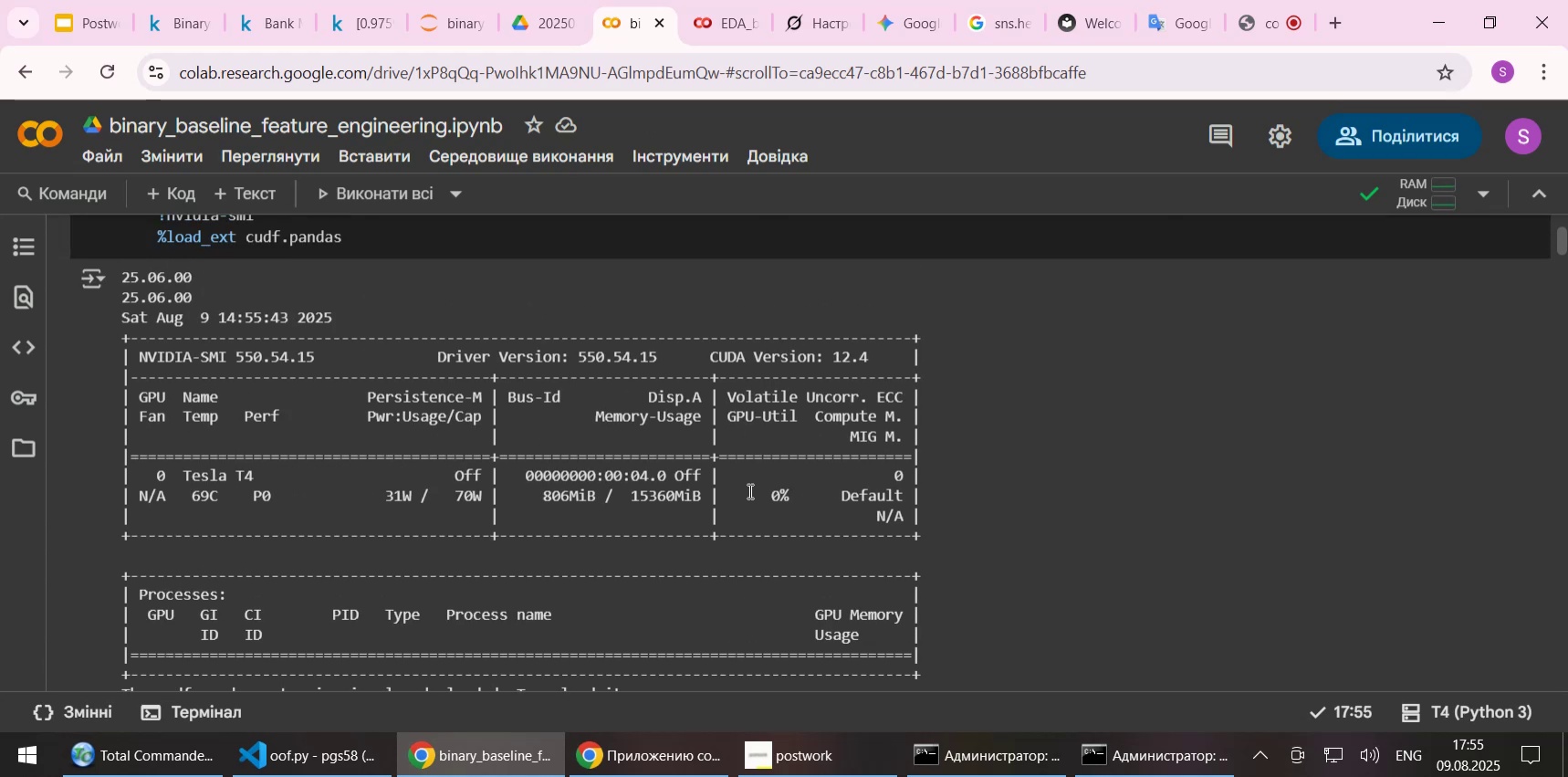 
scroll: coordinate [748, 491], scroll_direction: down, amount: 4.0
 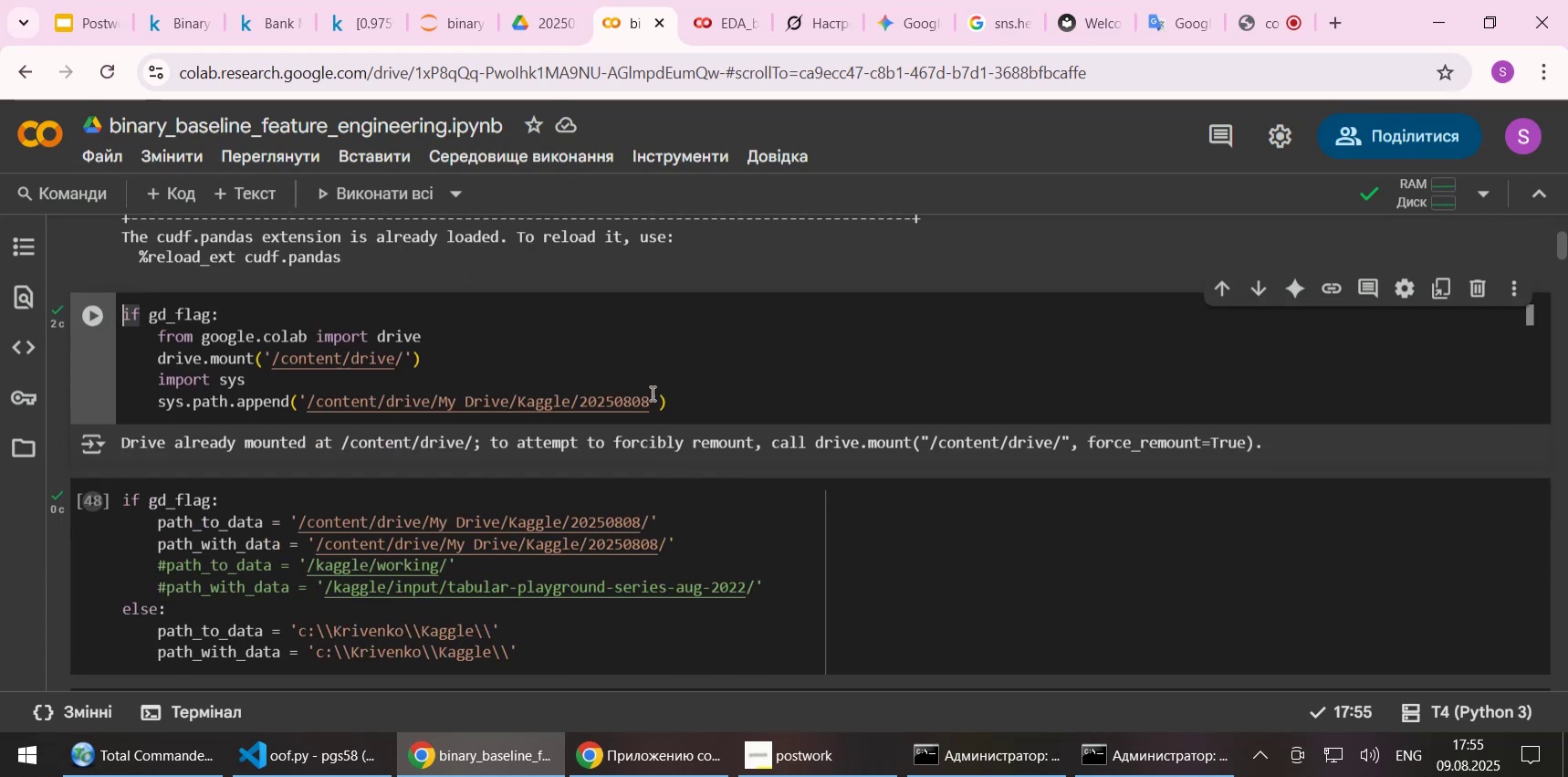 
left_click([650, 358])
 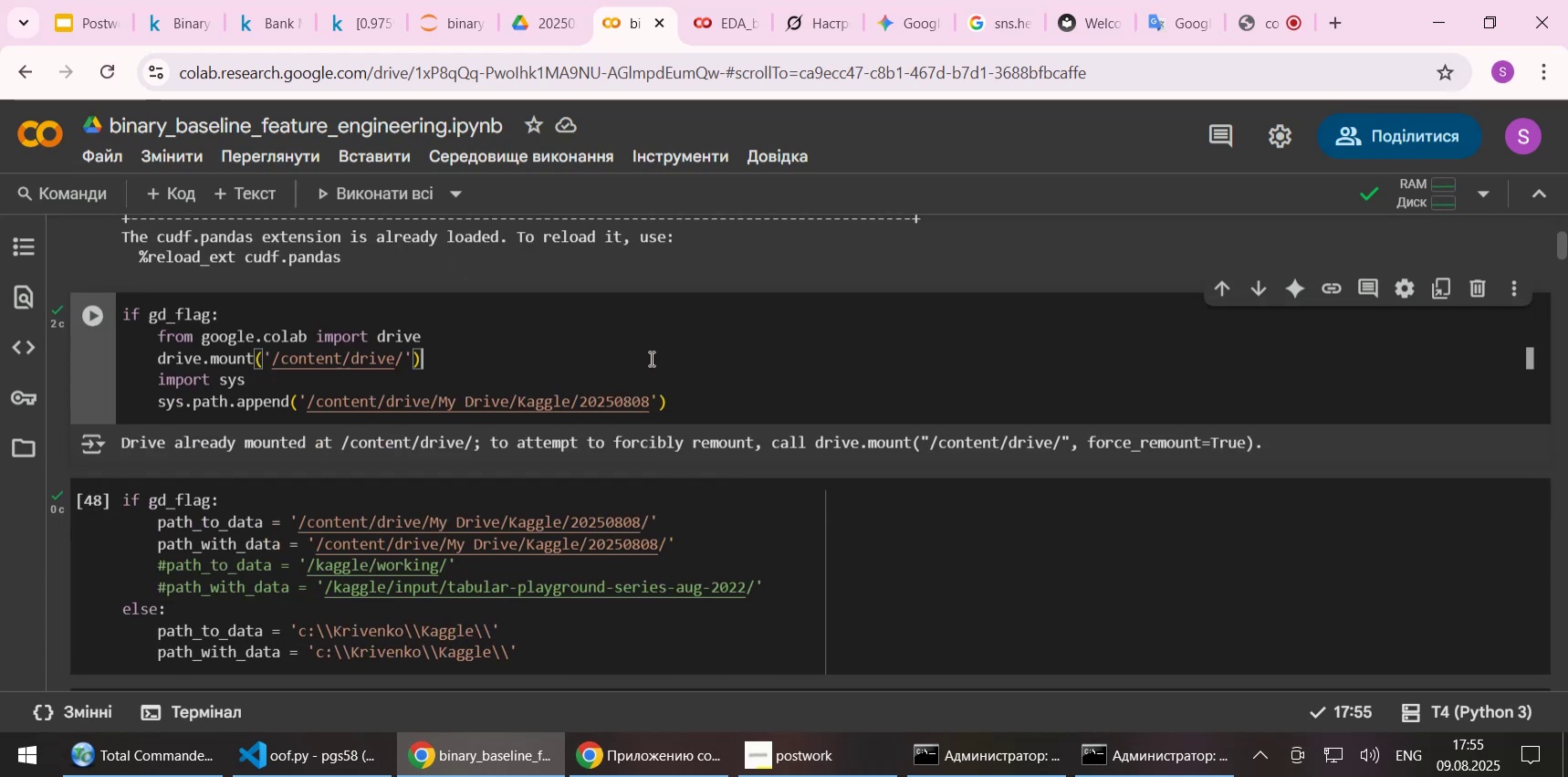 
key(Shift+Enter)
 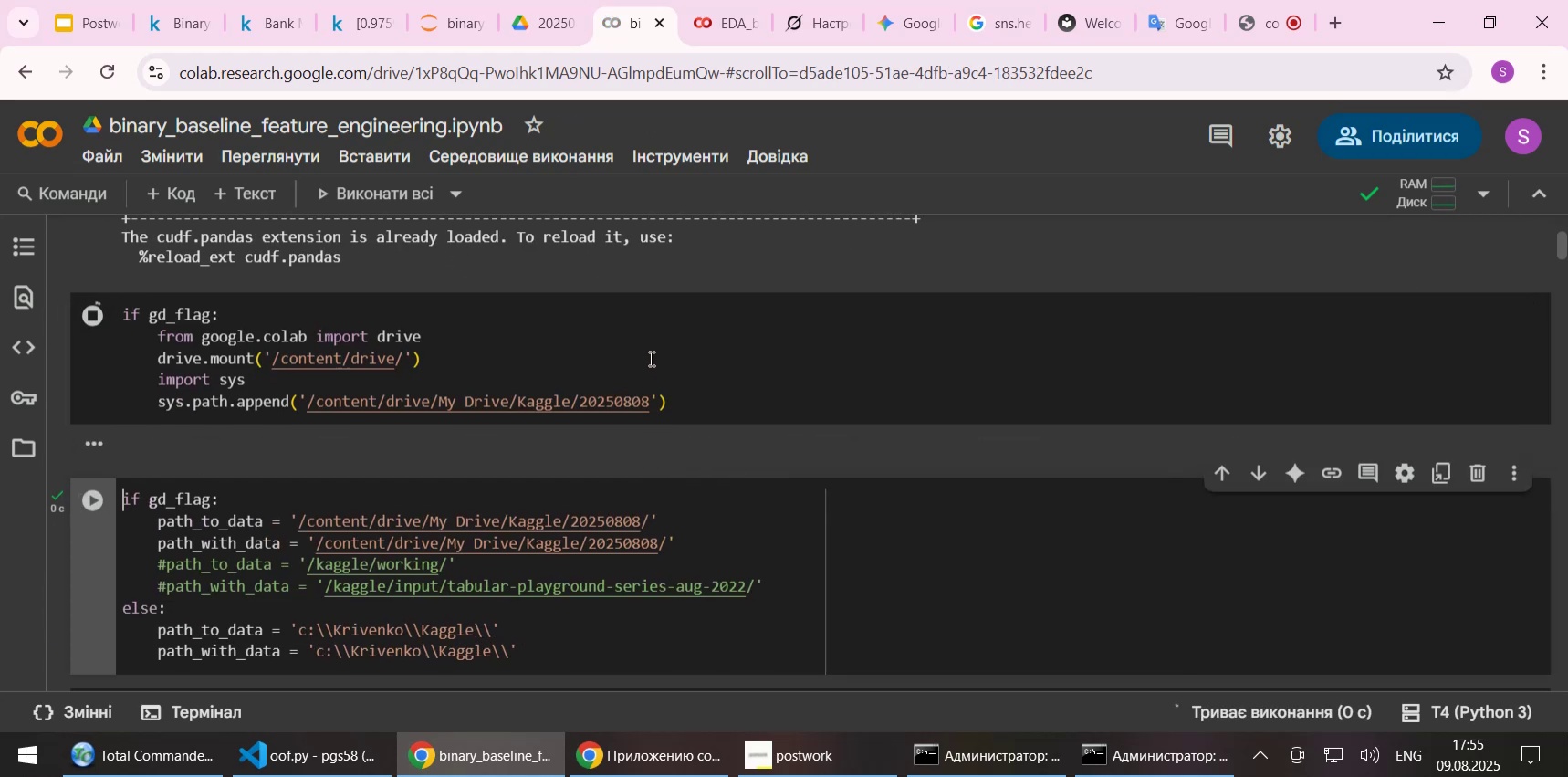 
hold_key(key=ShiftLeft, duration=1.15)
 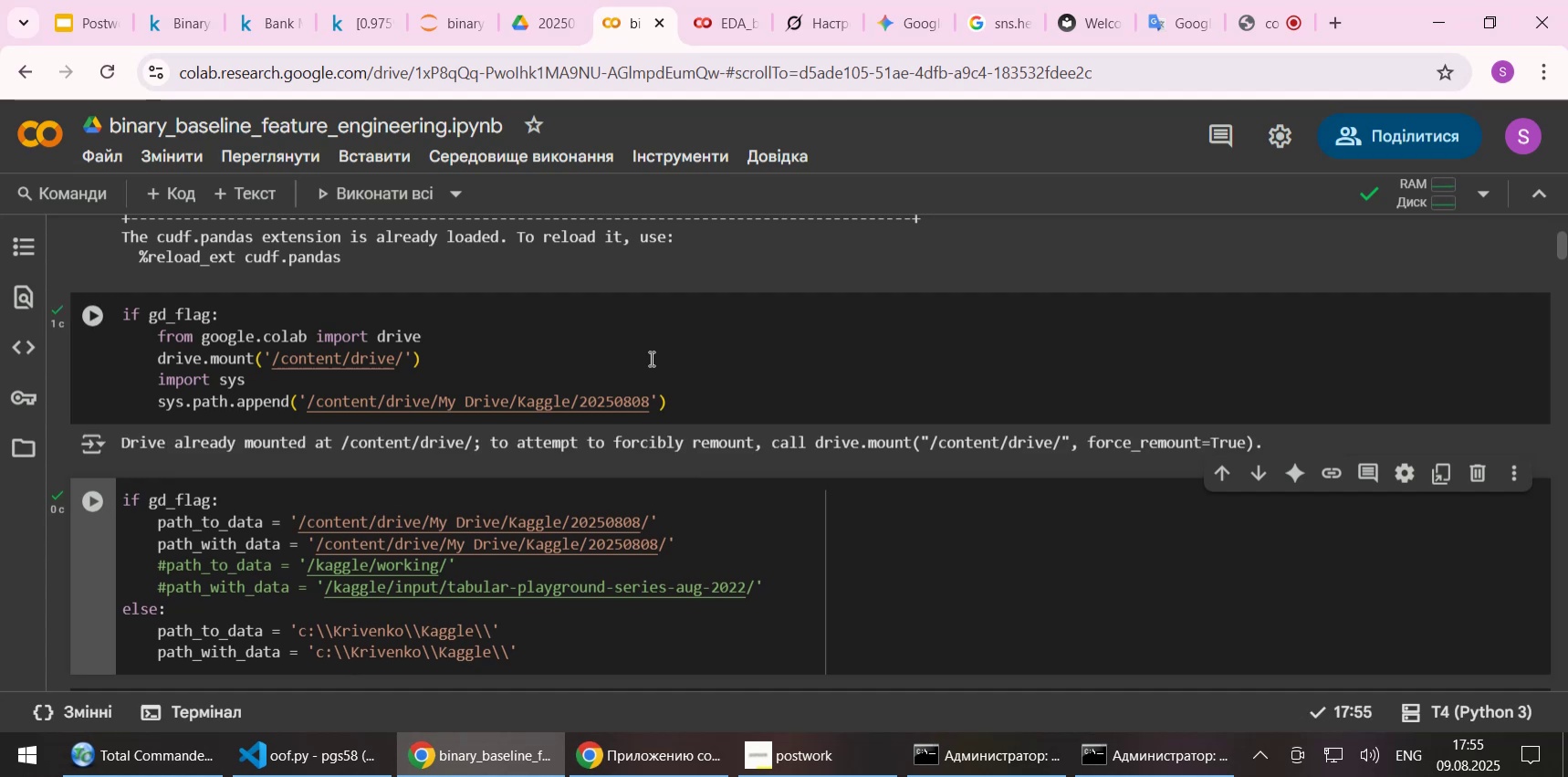 
key(Shift+Enter)
 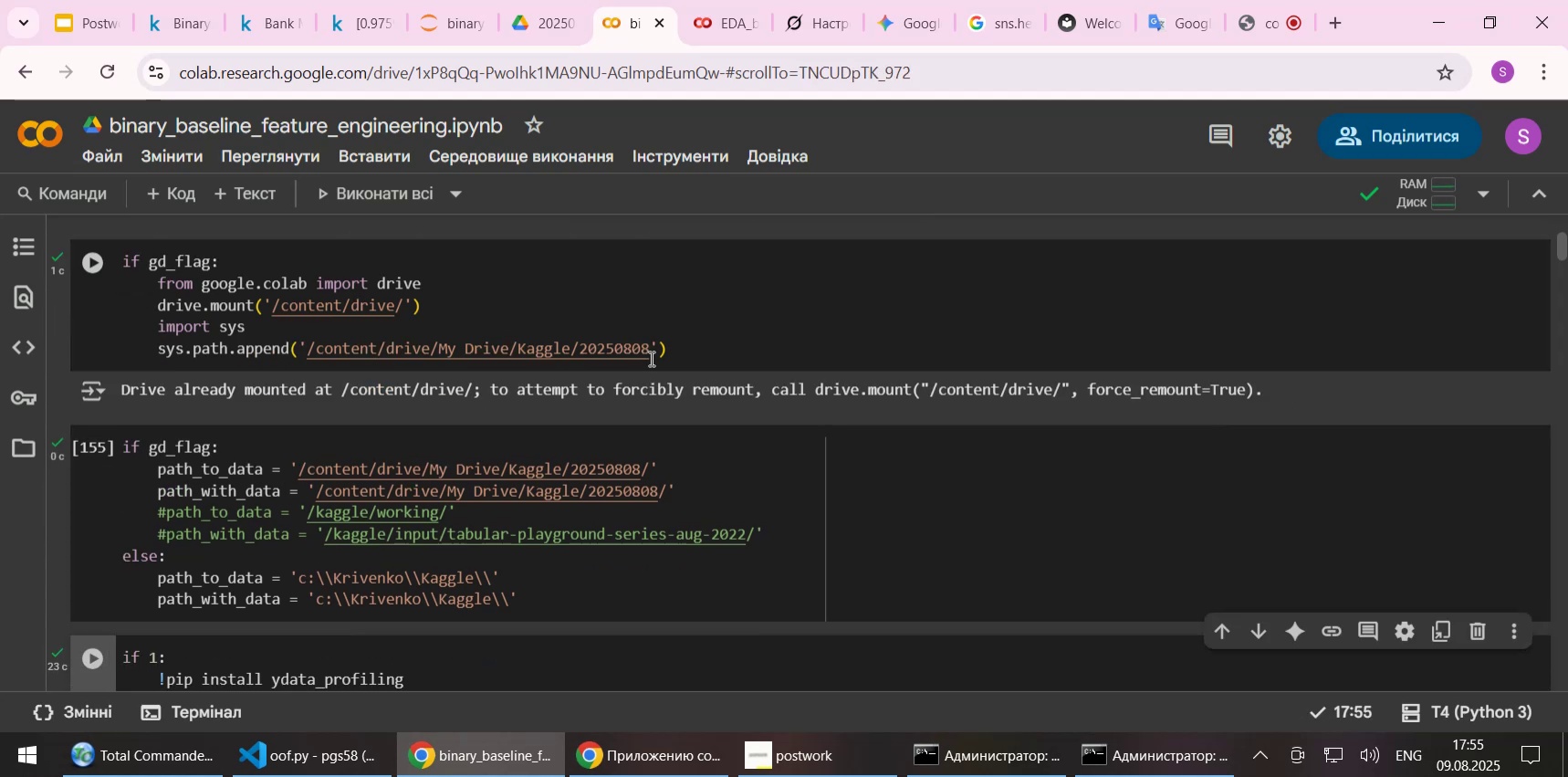 
key(Shift+Enter)
 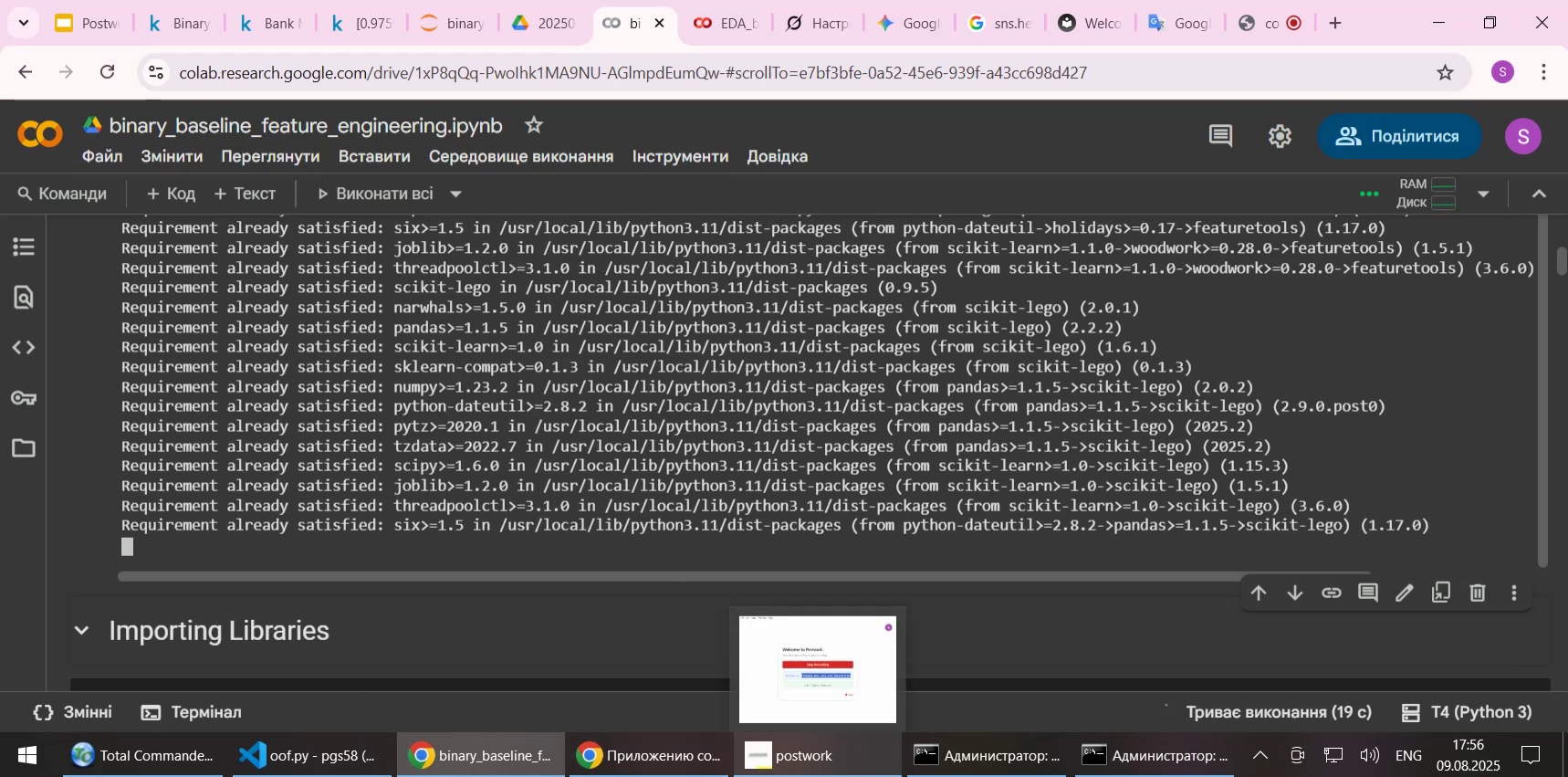 
wait(25.54)
 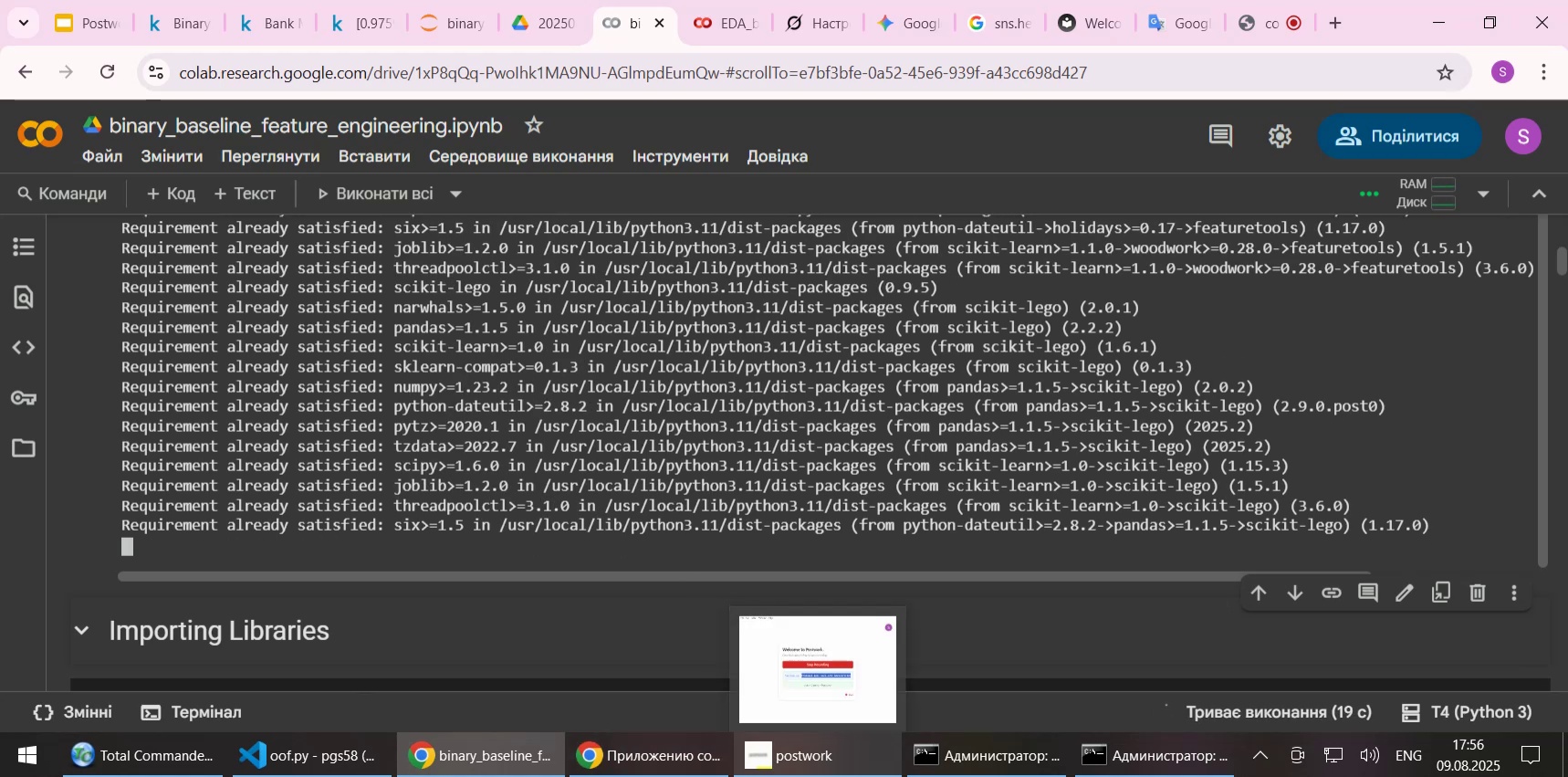 
left_click([1259, 21])
 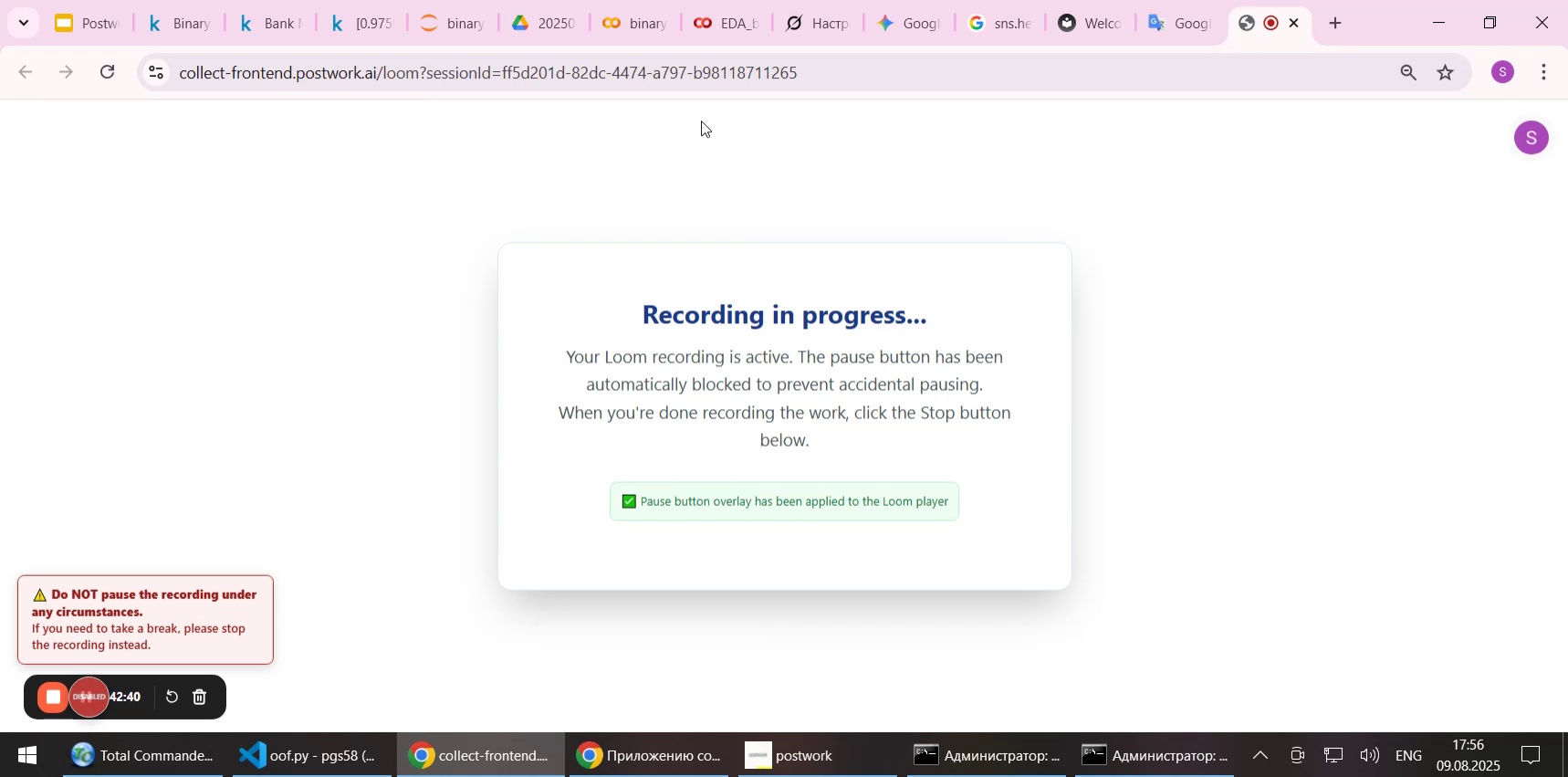 
left_click([626, 24])
 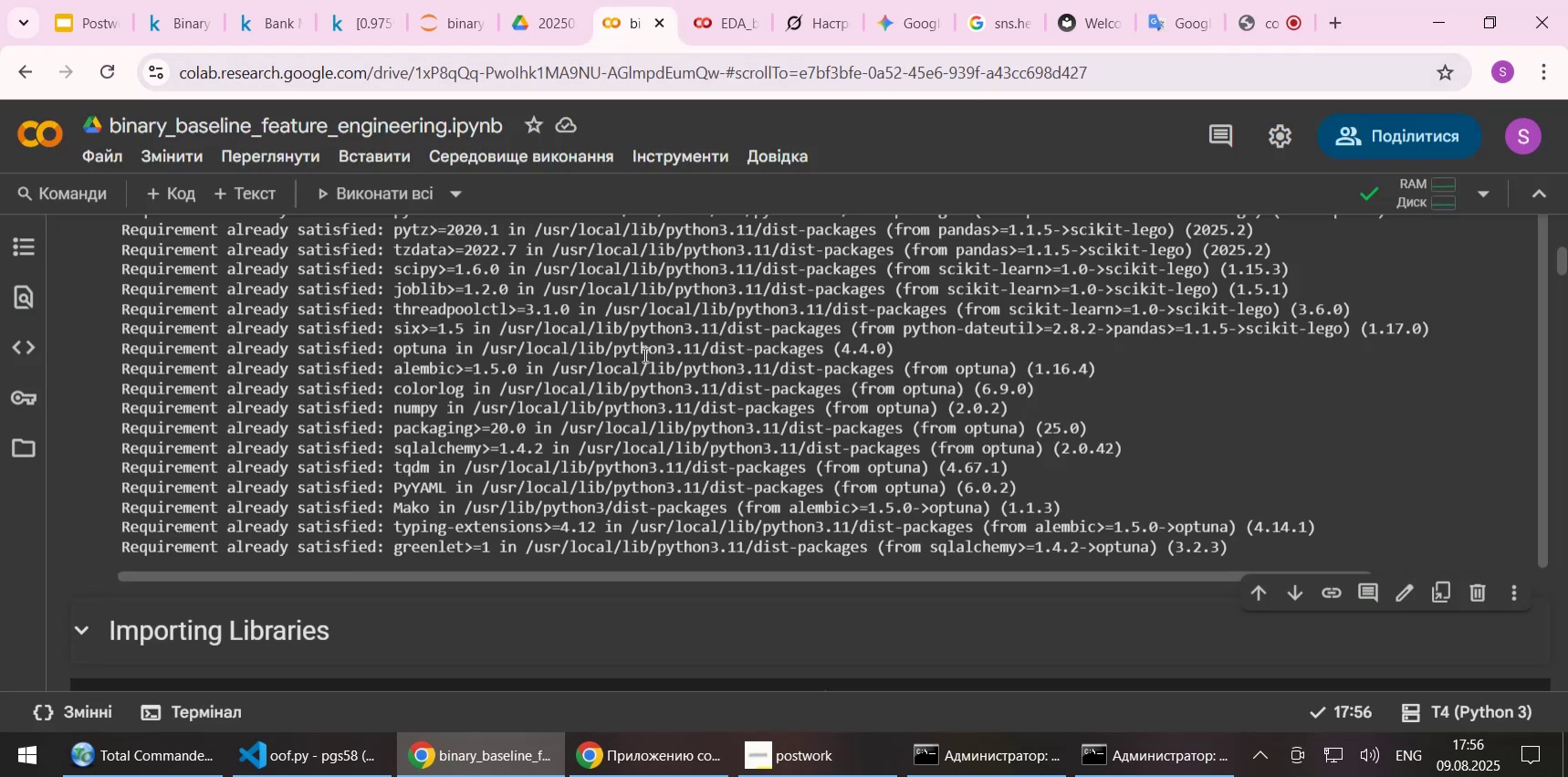 
scroll: coordinate [430, 620], scroll_direction: down, amount: 2.0
 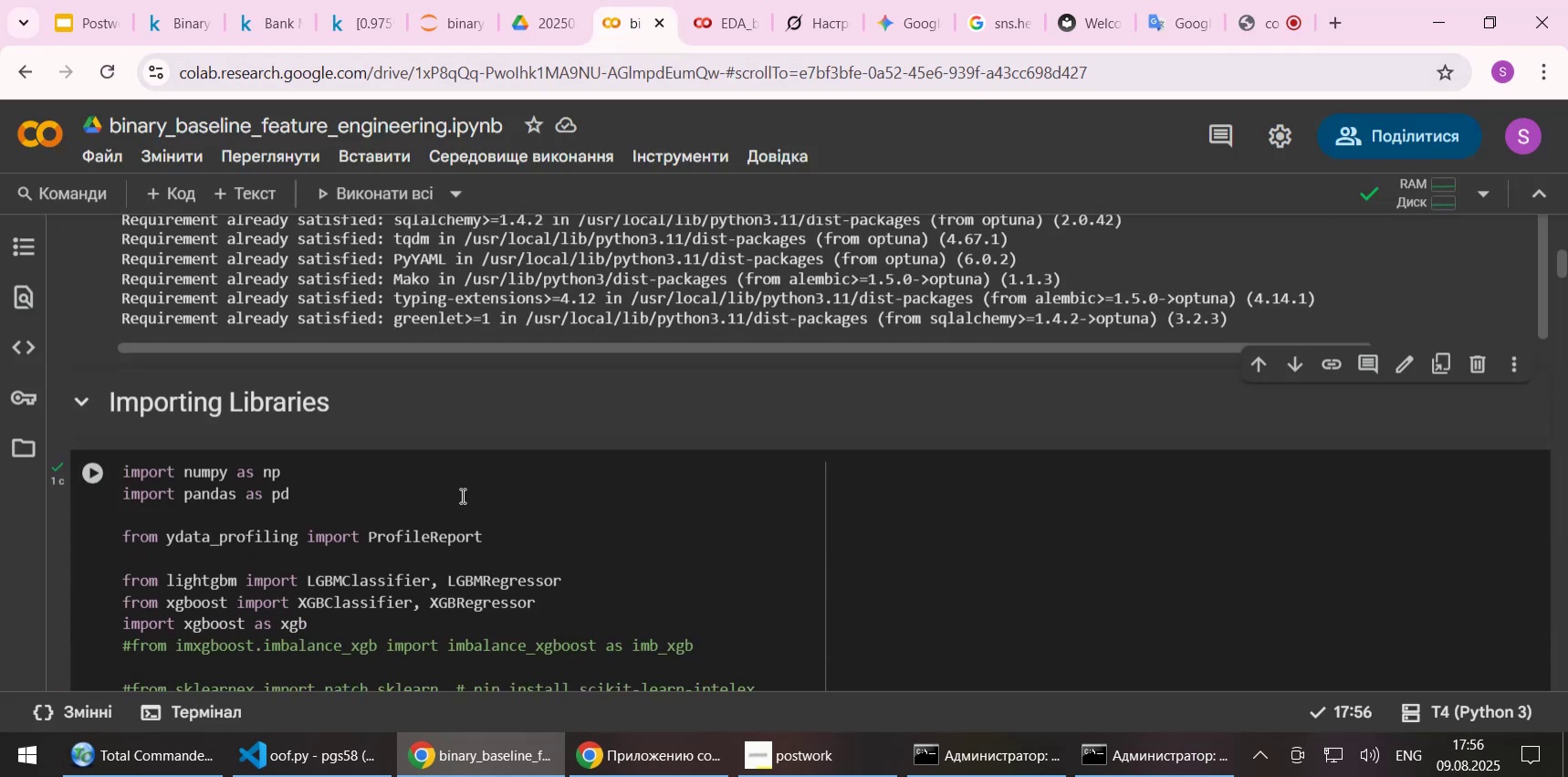 
left_click([463, 493])
 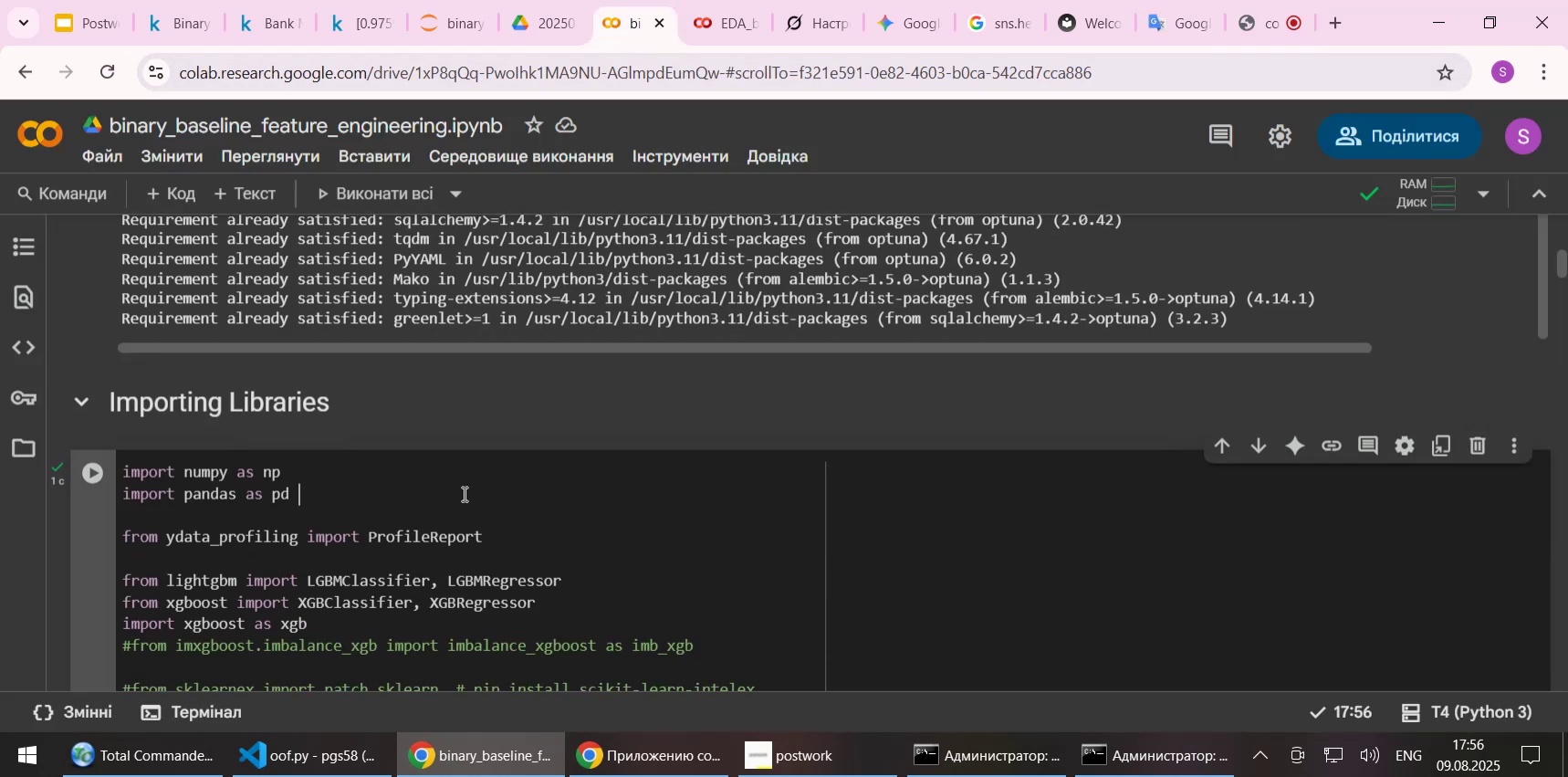 
key(Shift+Enter)
 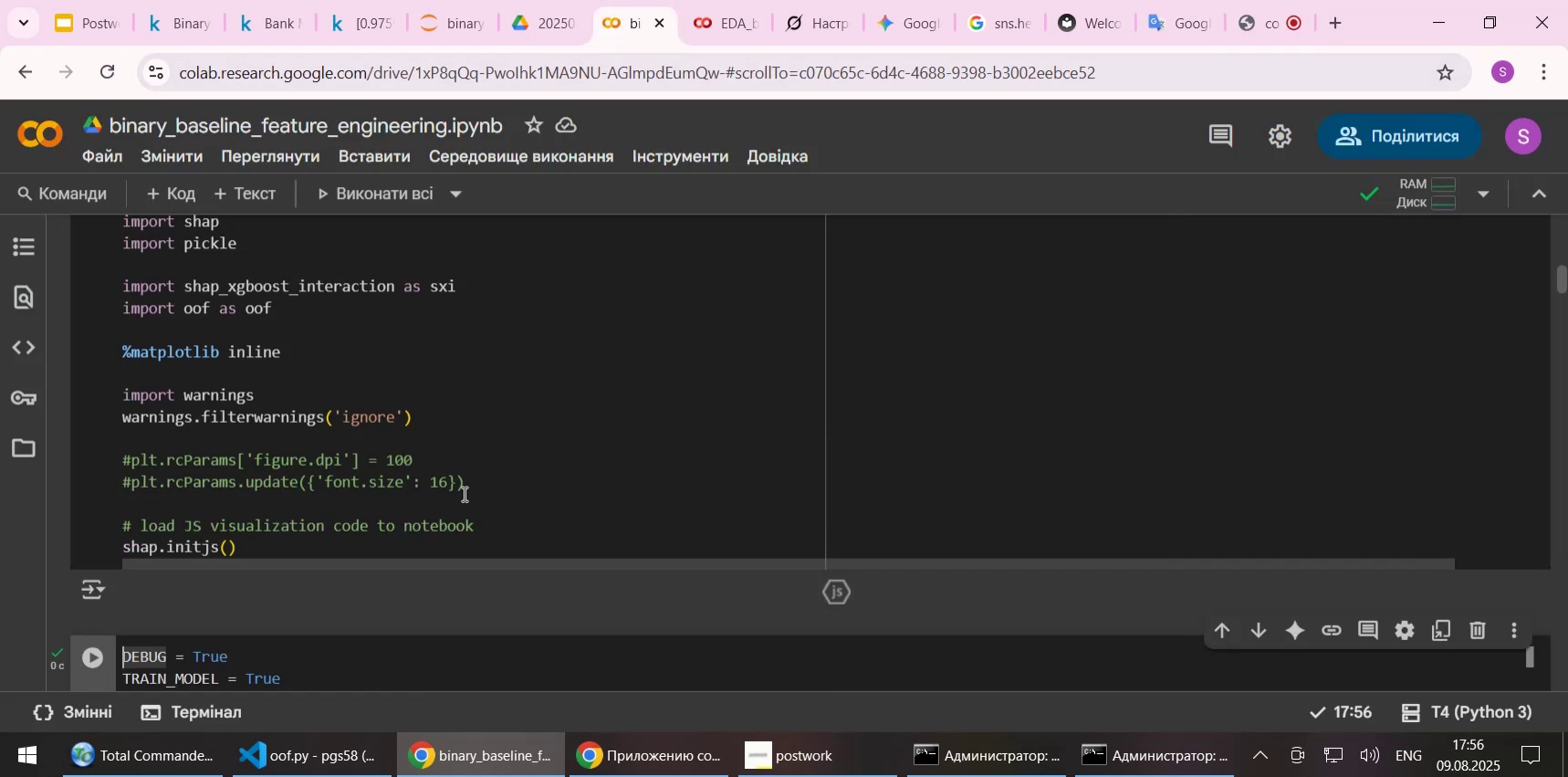 
key(Shift+Enter)
 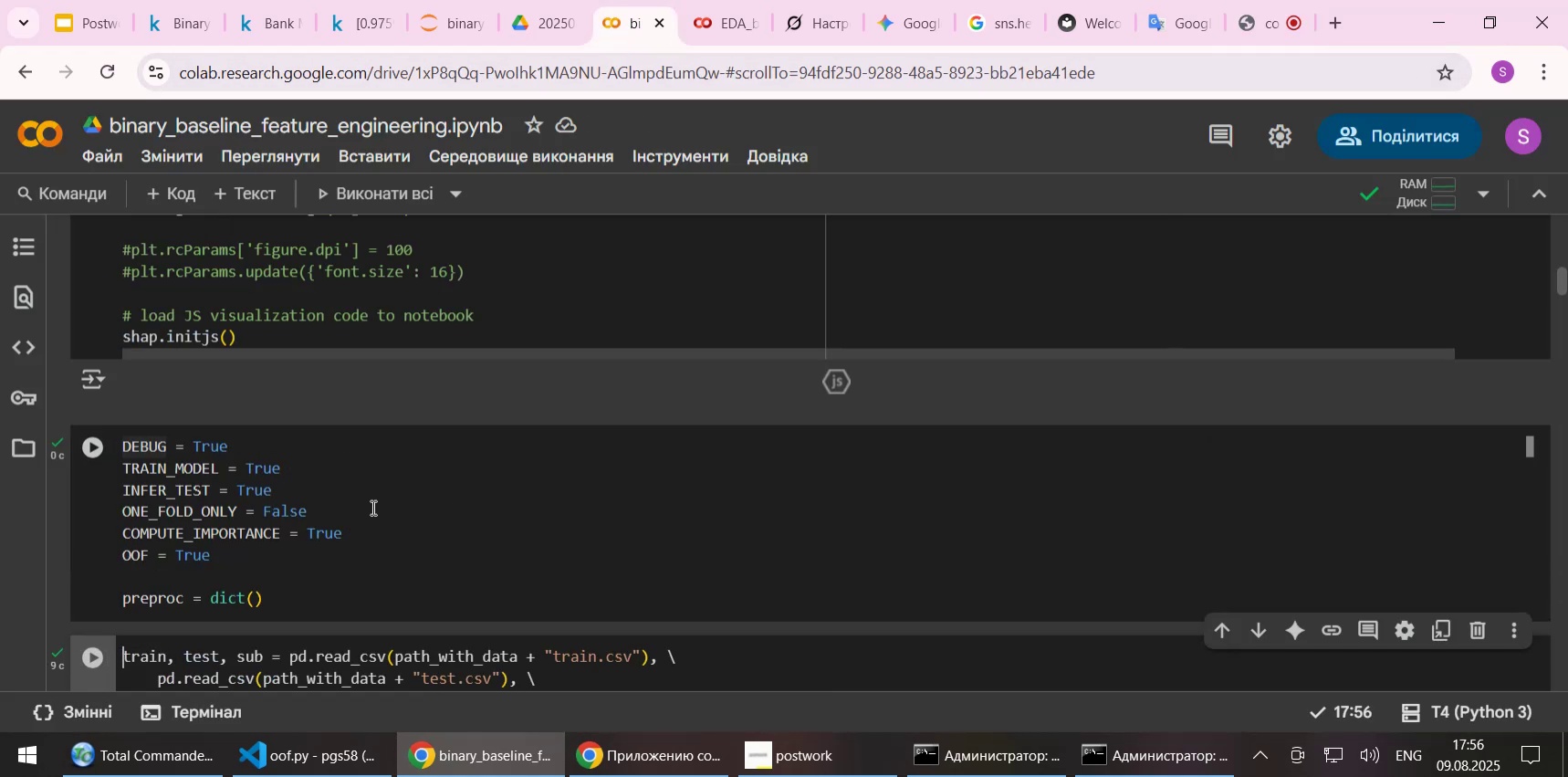 
left_click([306, 436])
 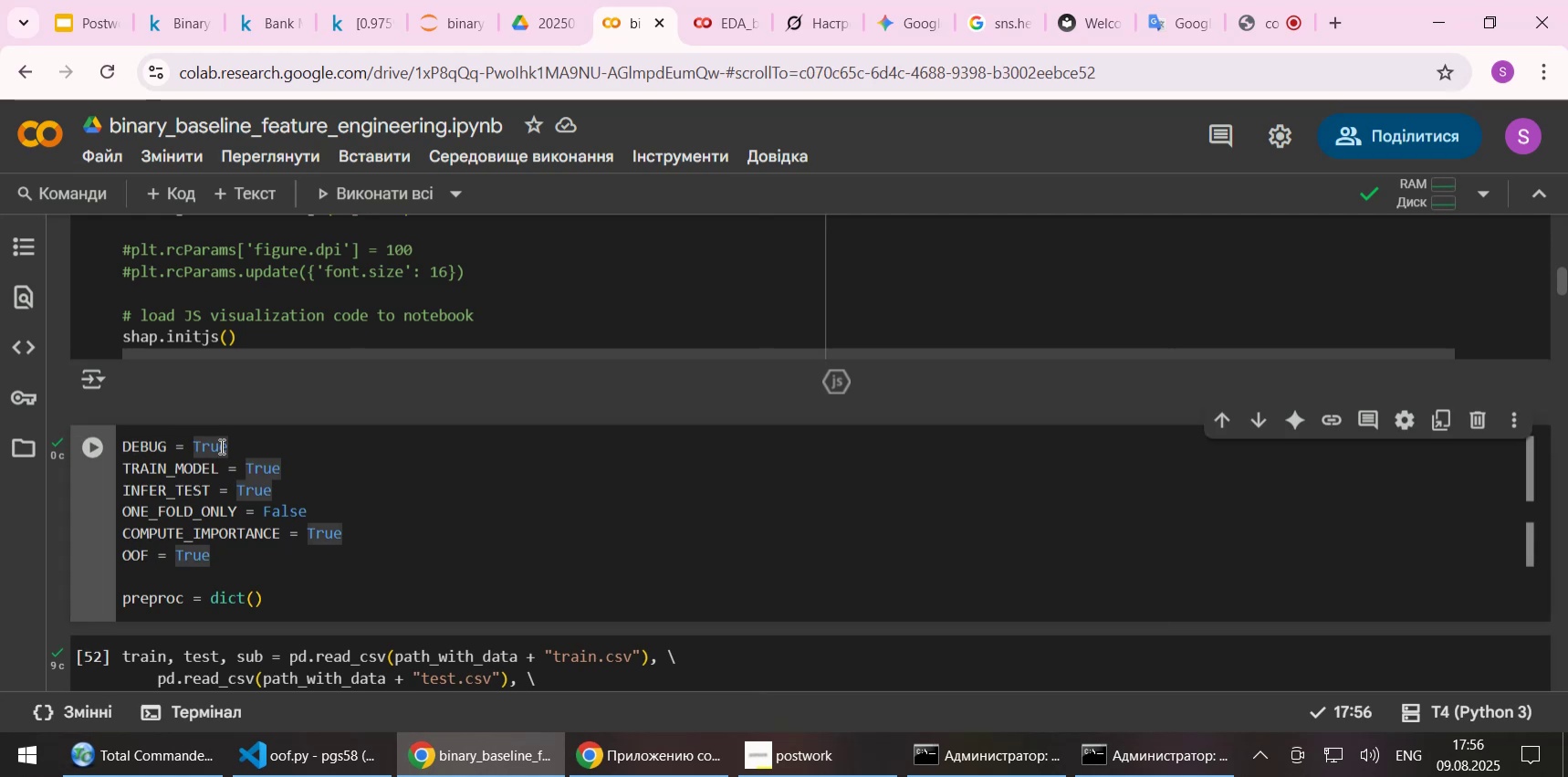 
double_click([220, 446])
 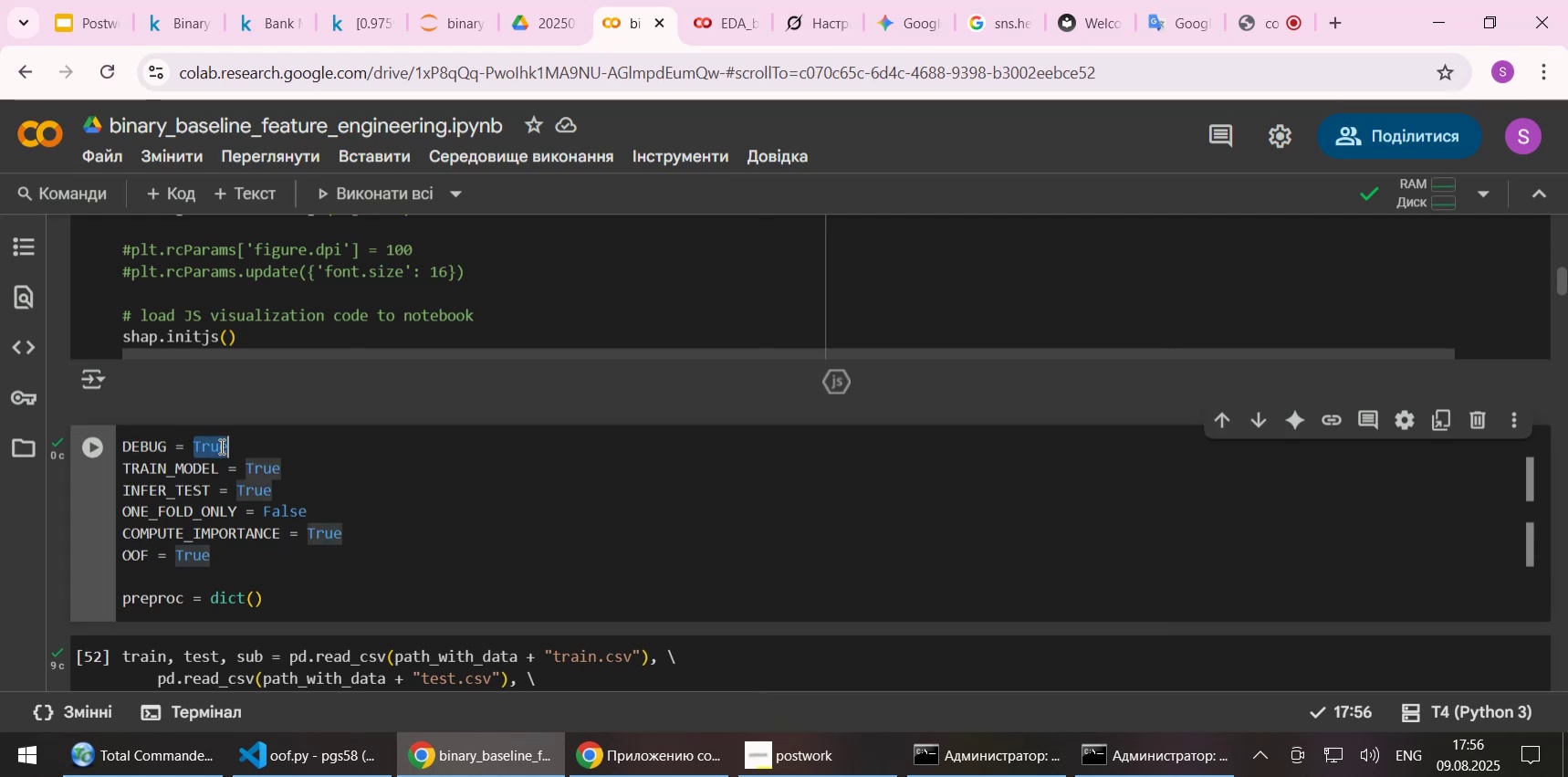 
type(Fak)
key(Backspace)
type(lse)
 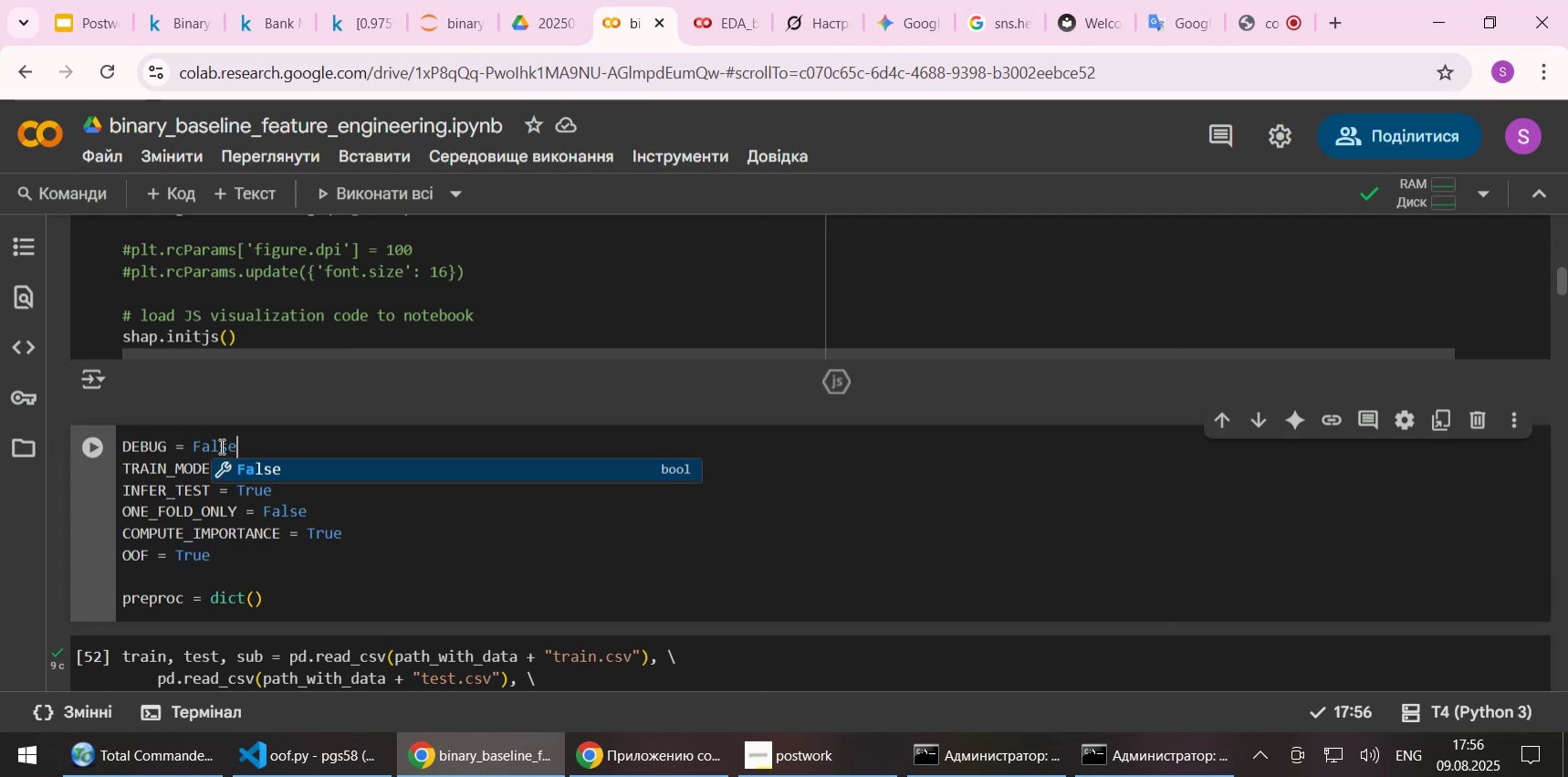 
key(Control+ControlLeft)
 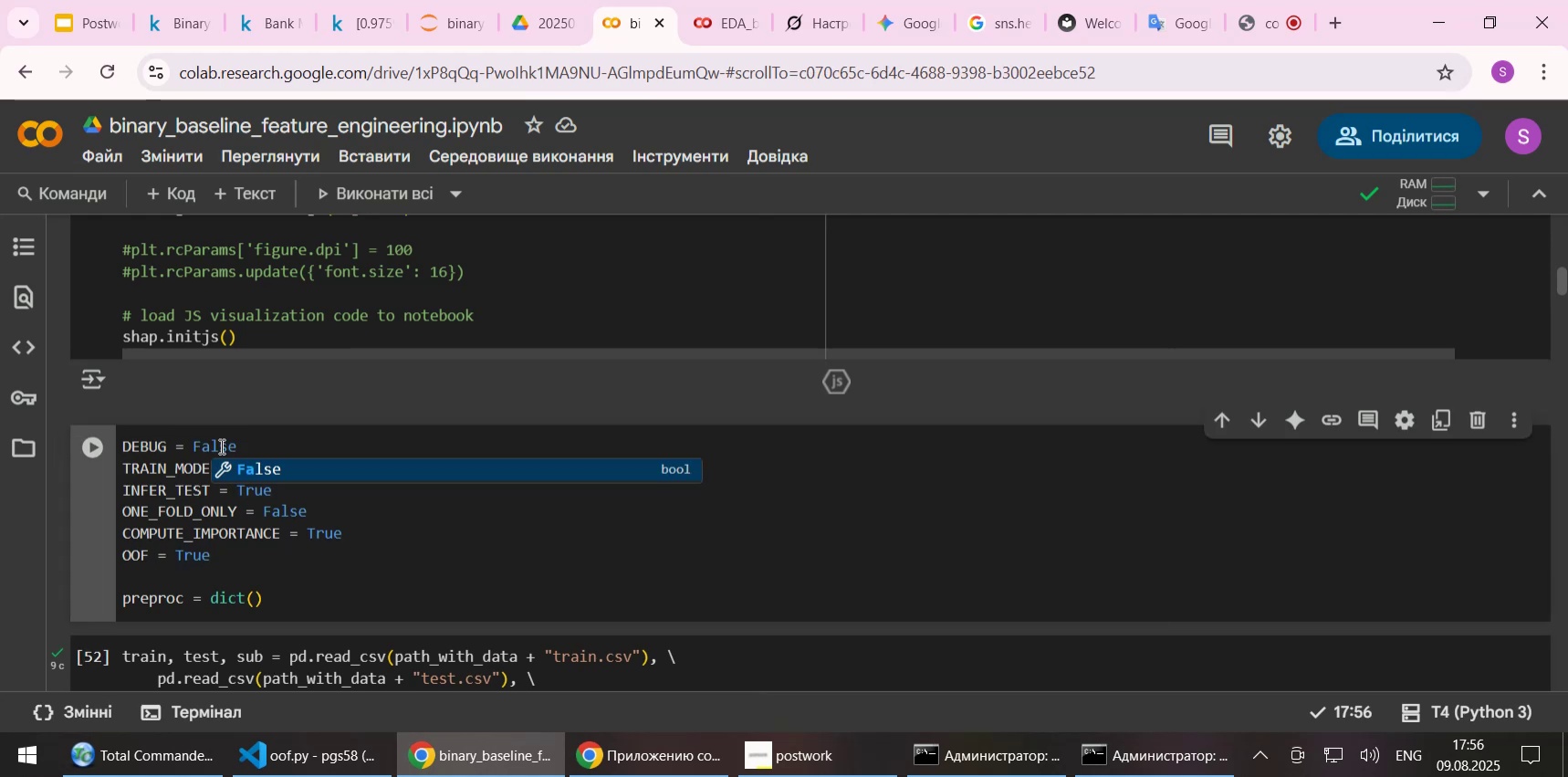 
key(Control+S)
 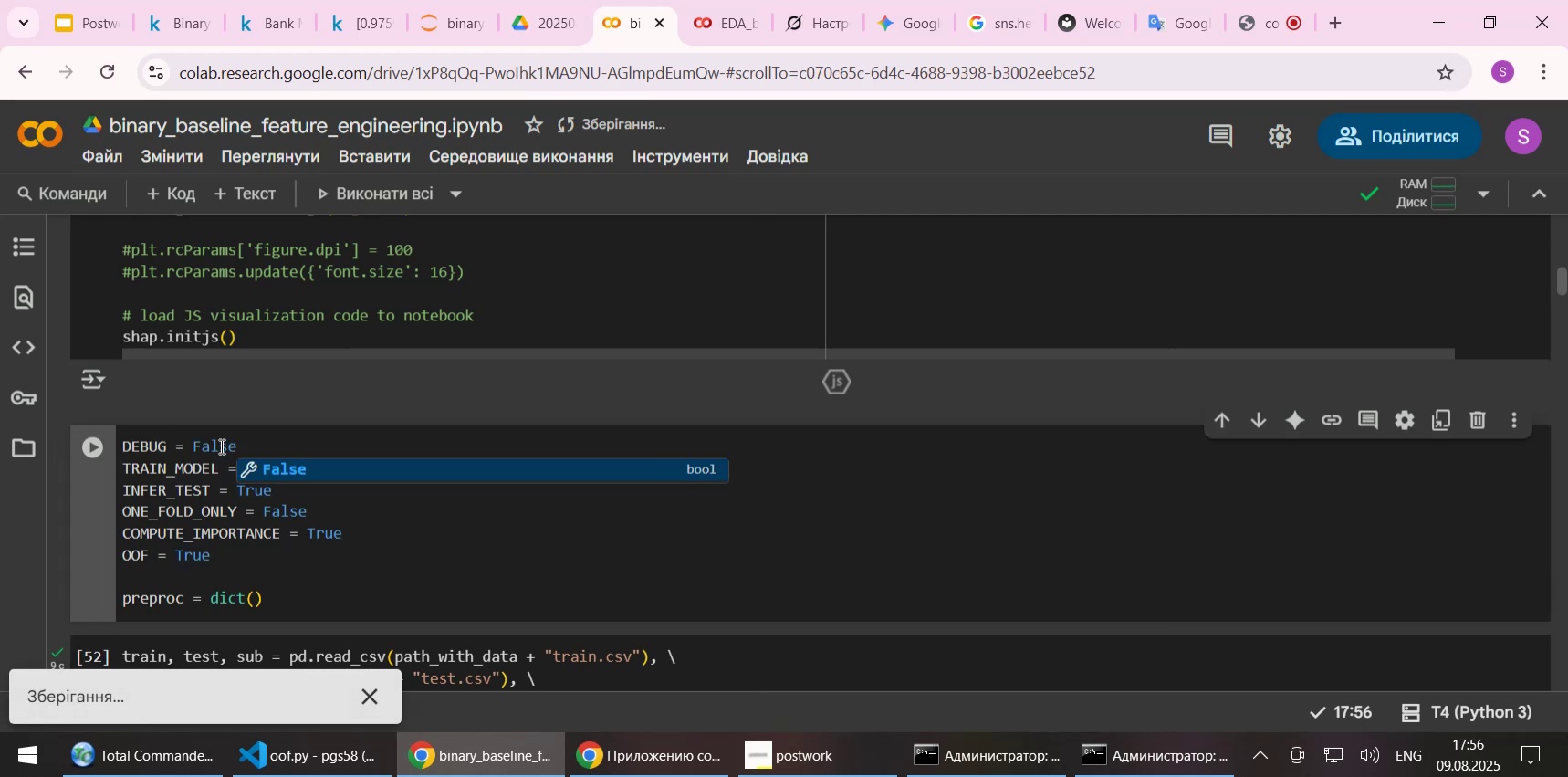 
key(Escape)
 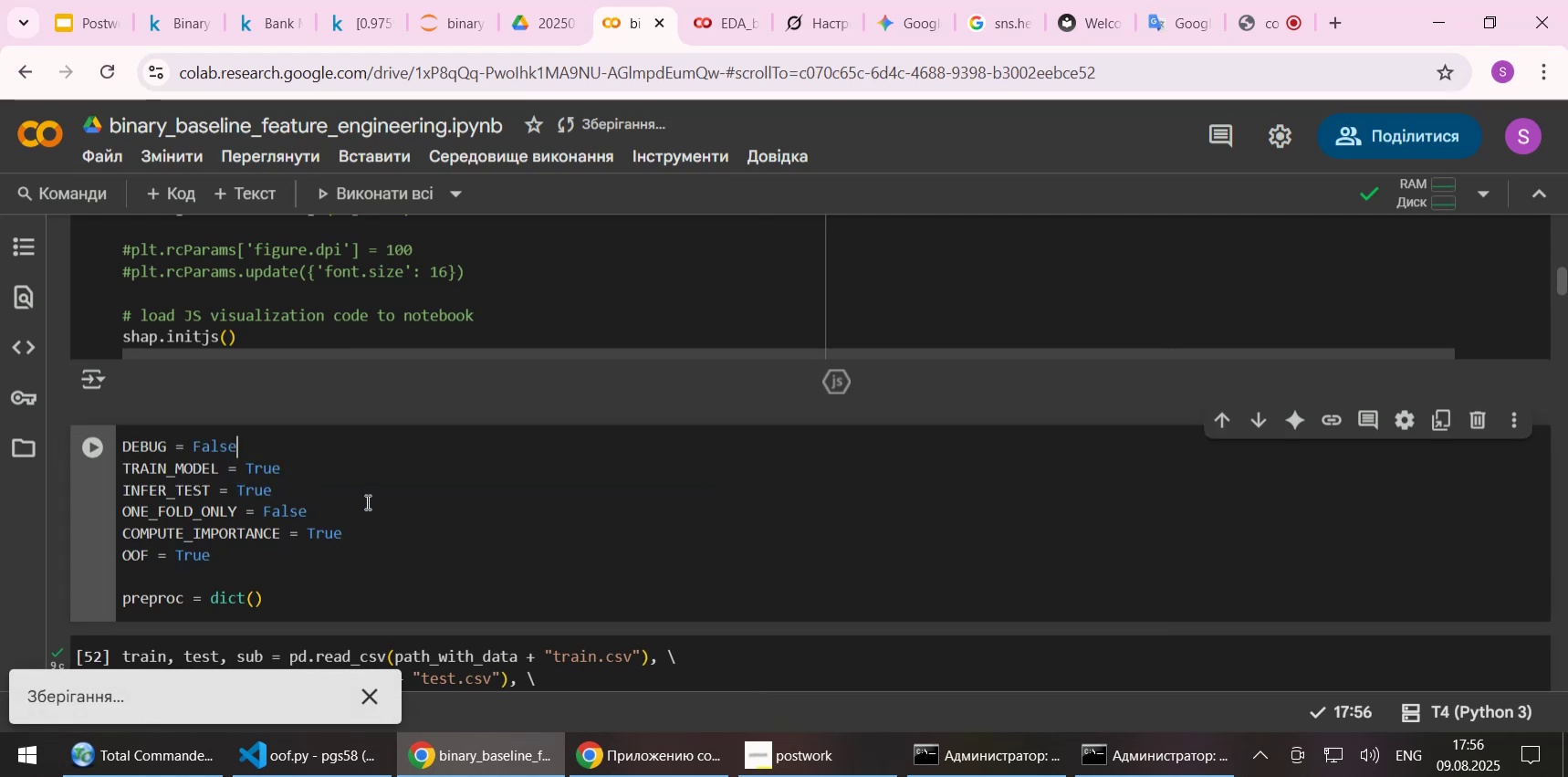 
left_click([371, 497])
 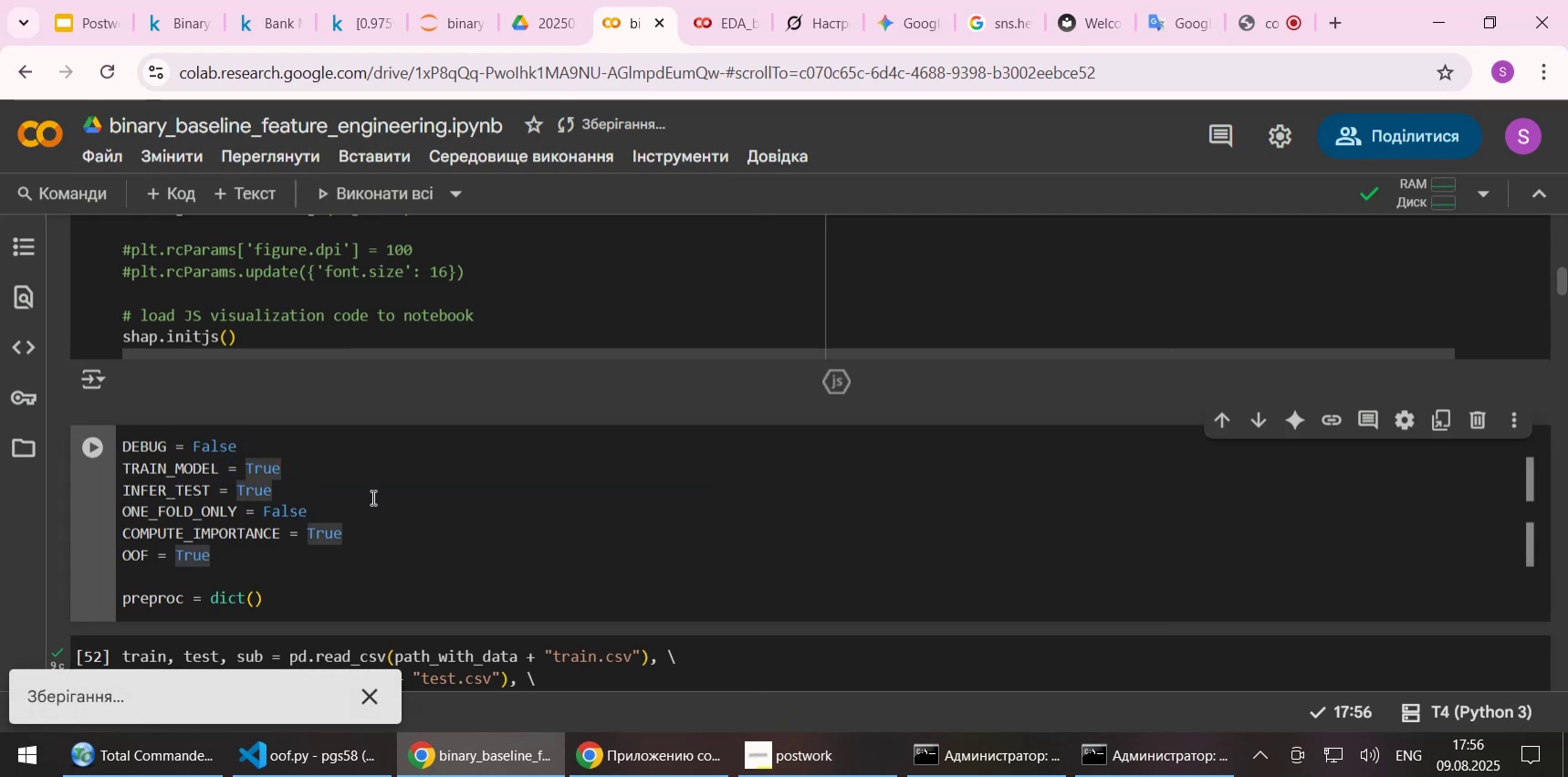 
key(Shift+Enter)
 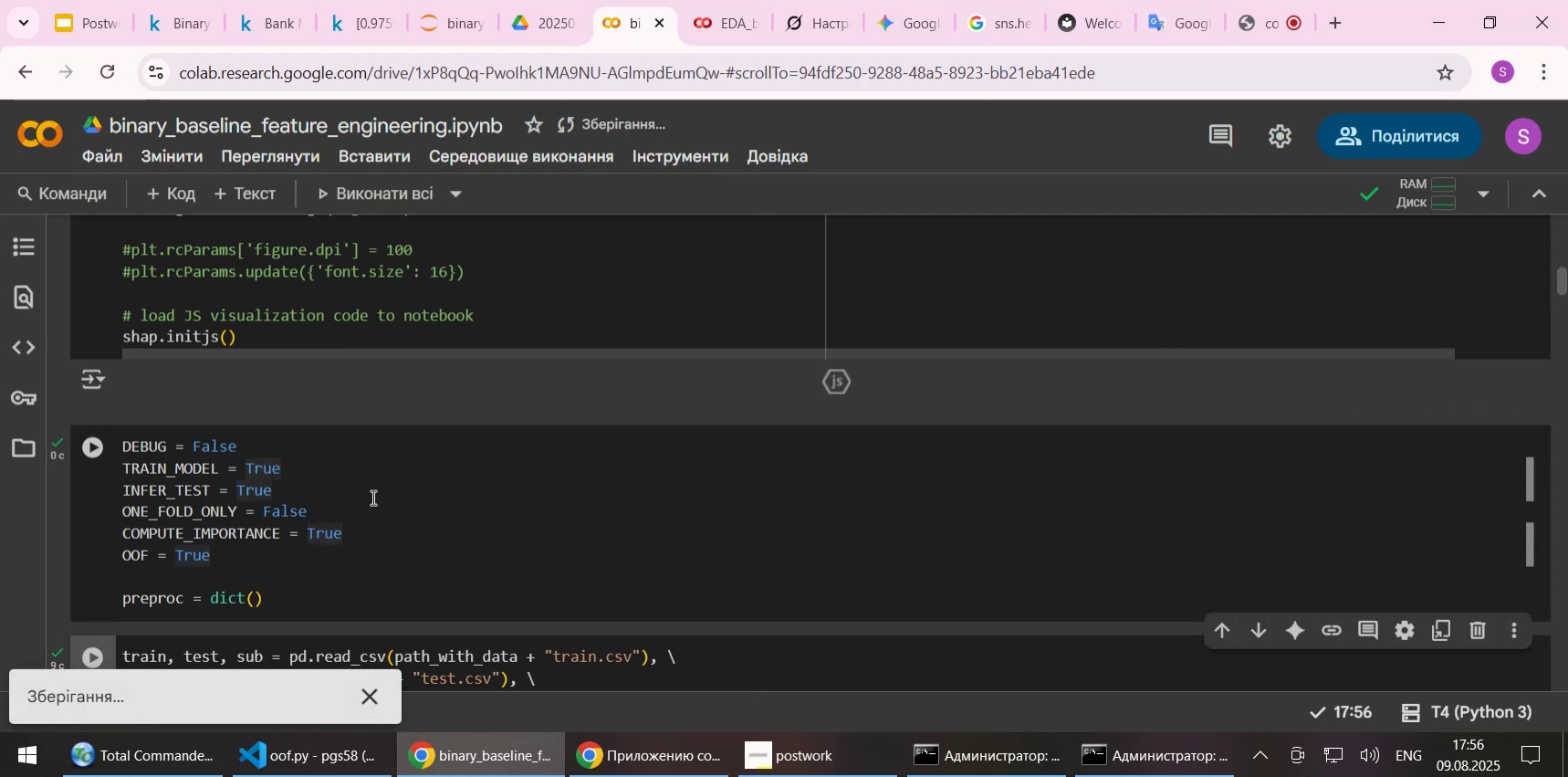 
scroll: coordinate [429, 505], scroll_direction: down, amount: 3.0
 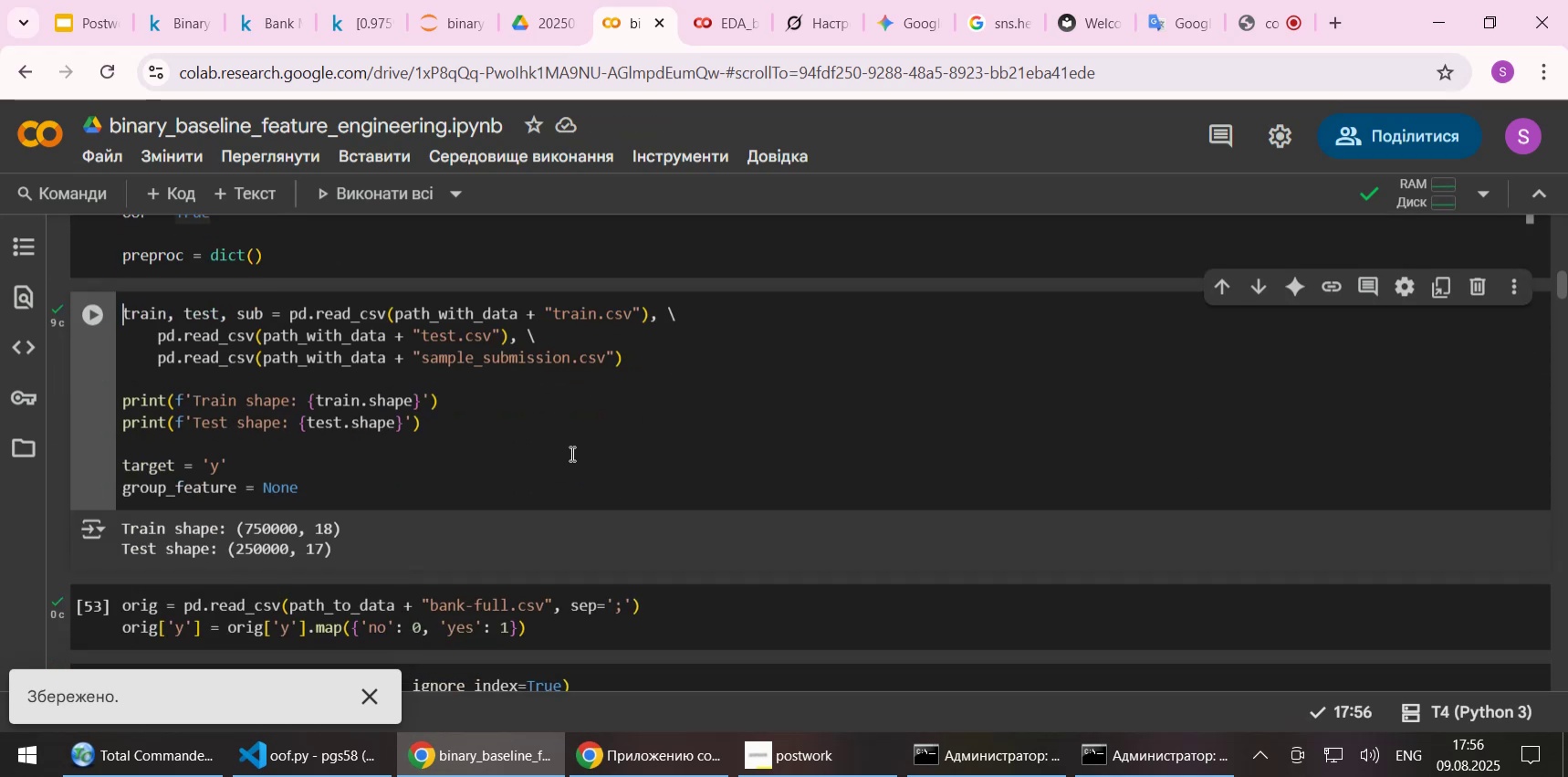 
left_click([580, 446])
 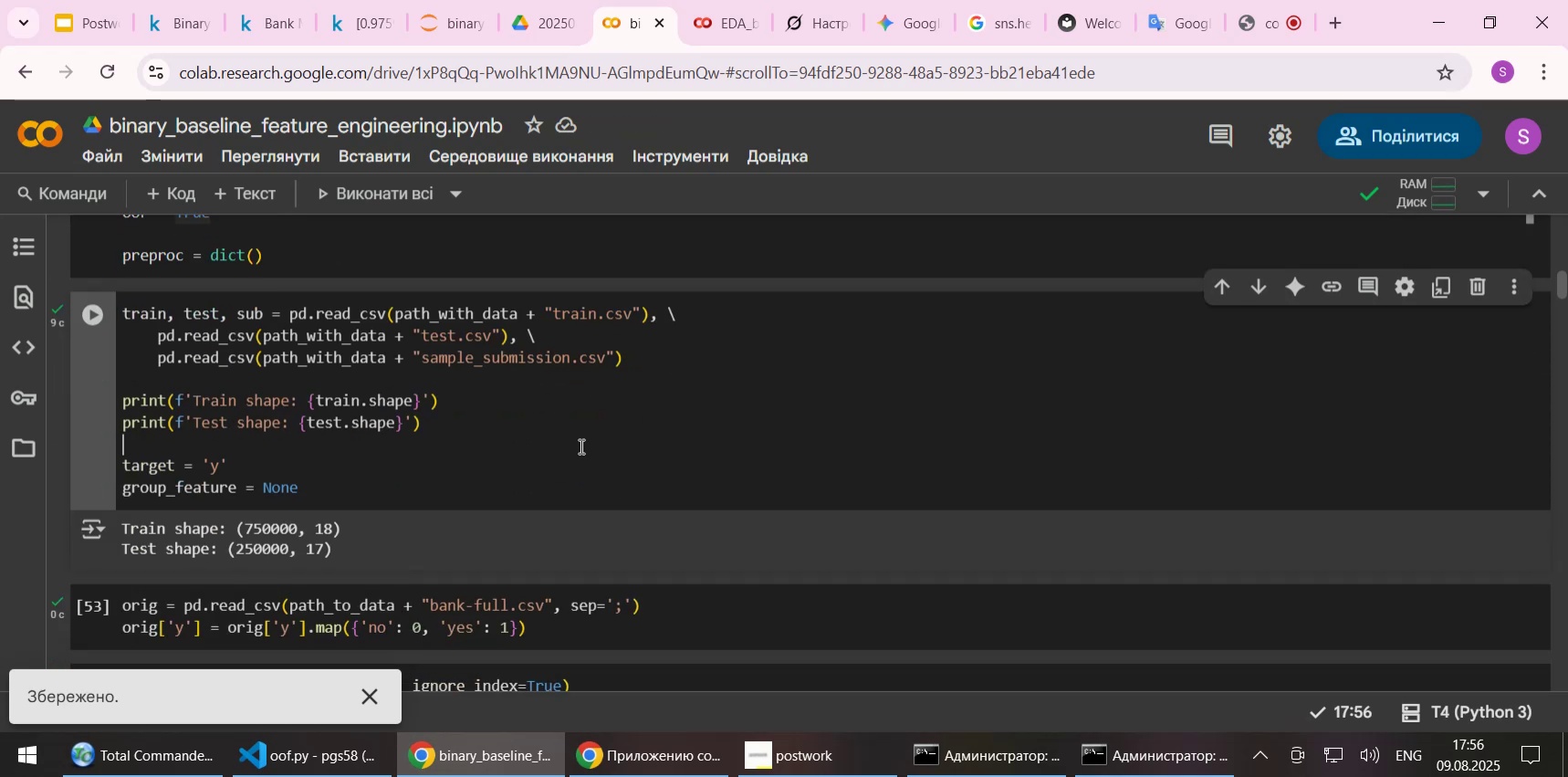 
key(Shift+Enter)
 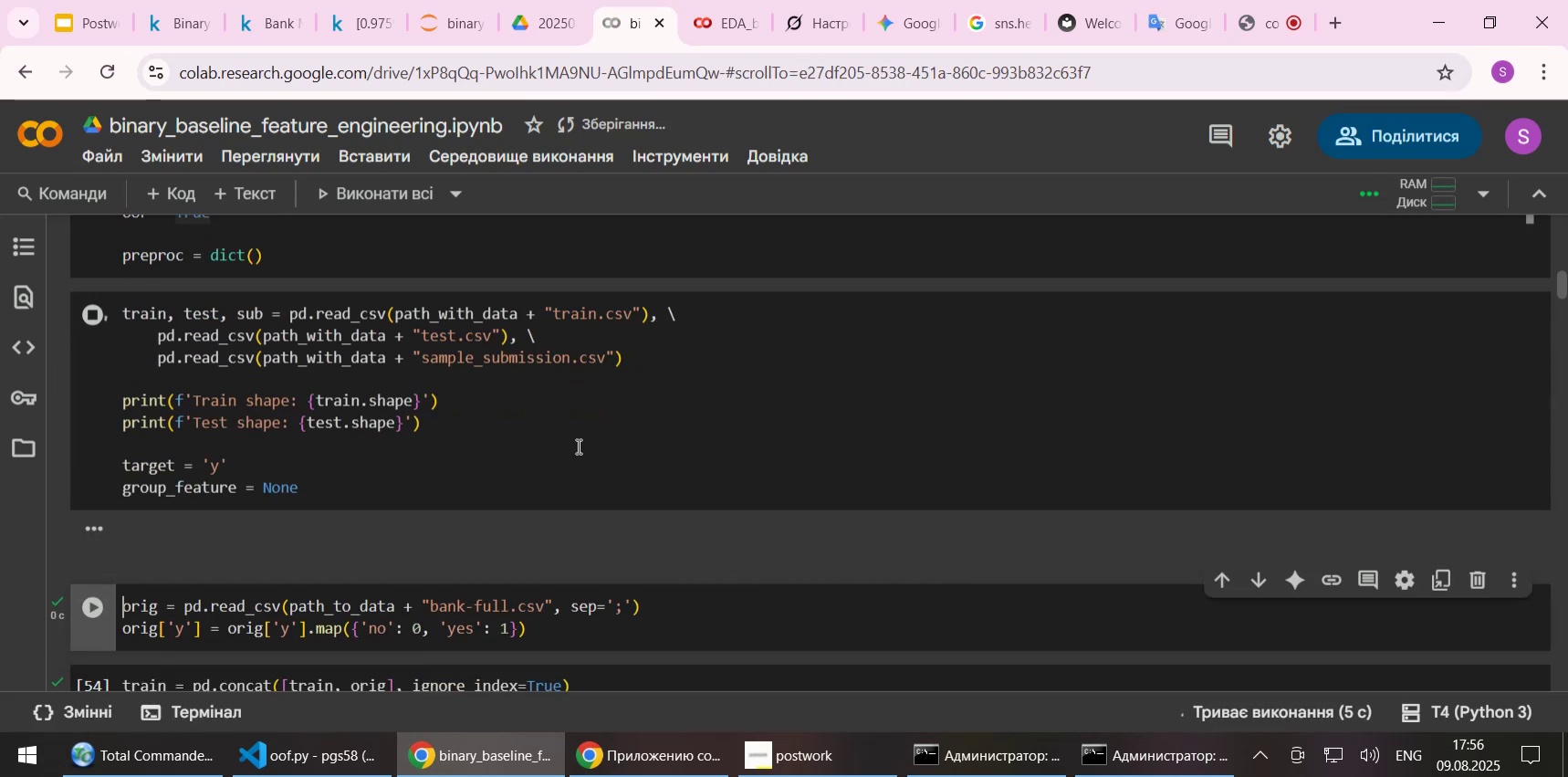 
wait(10.68)
 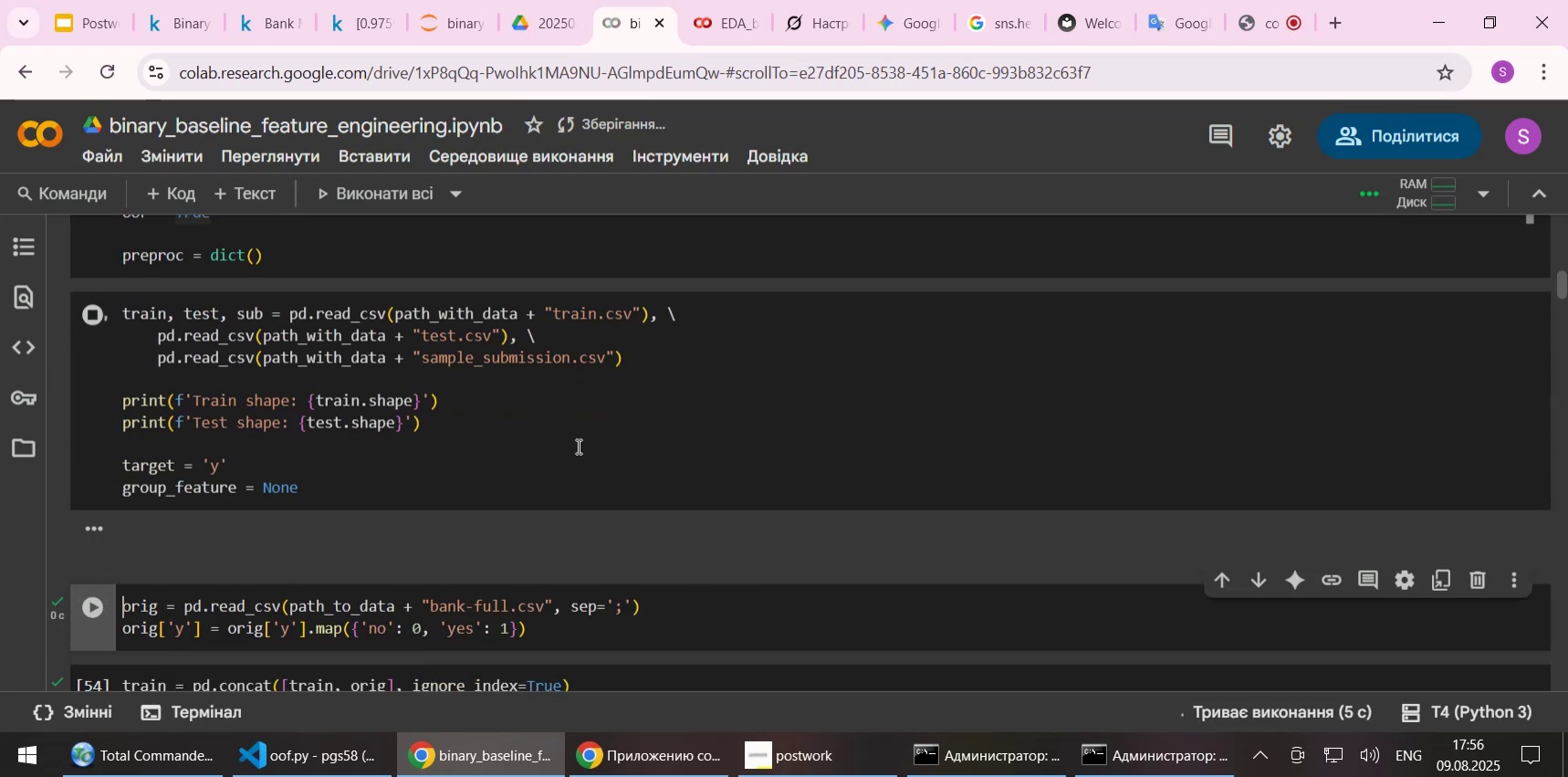 
left_click_drag(start_coordinate=[1561, 278], to_coordinate=[1563, 226])
 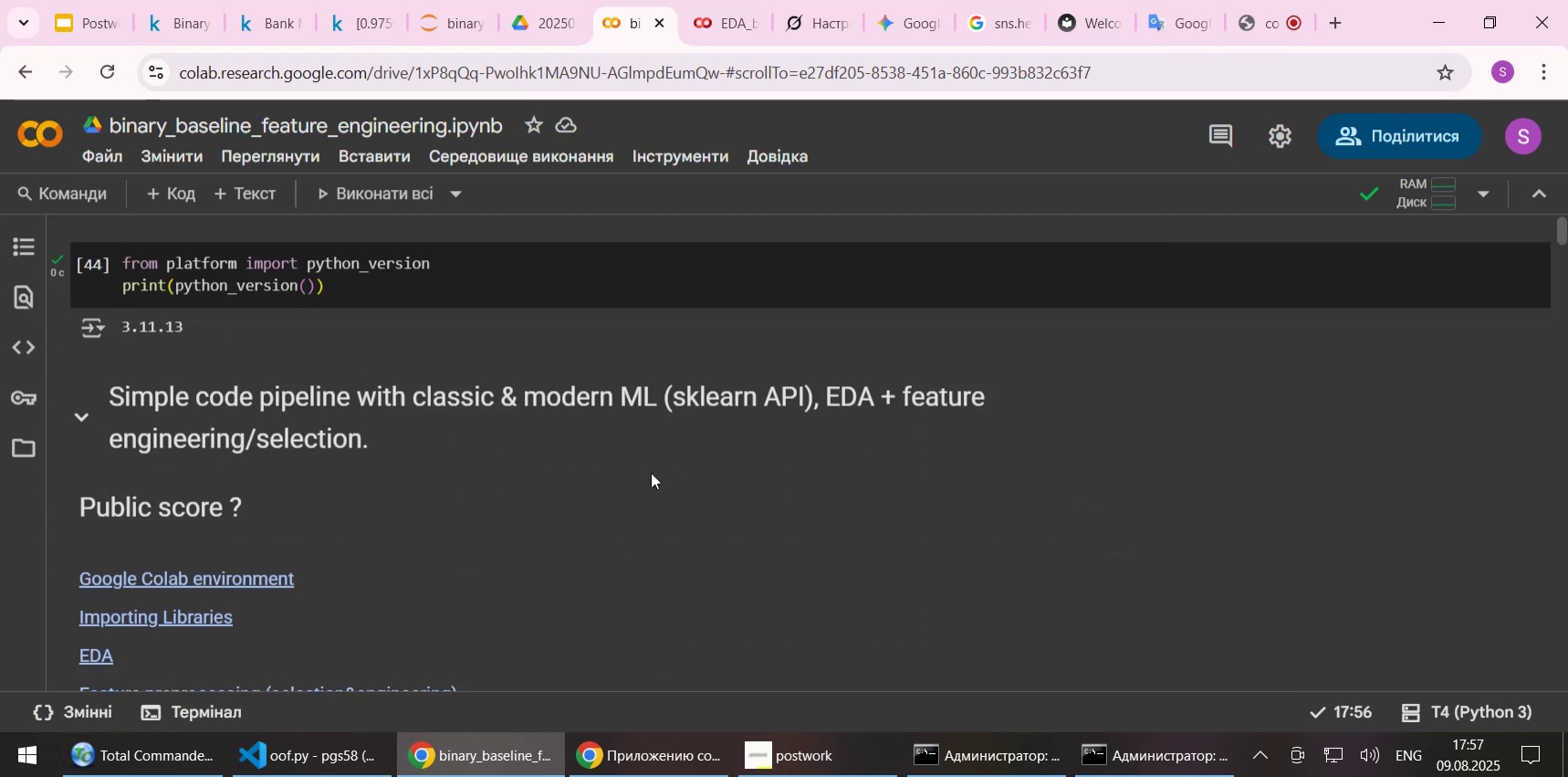 
scroll: coordinate [368, 444], scroll_direction: down, amount: 33.0
 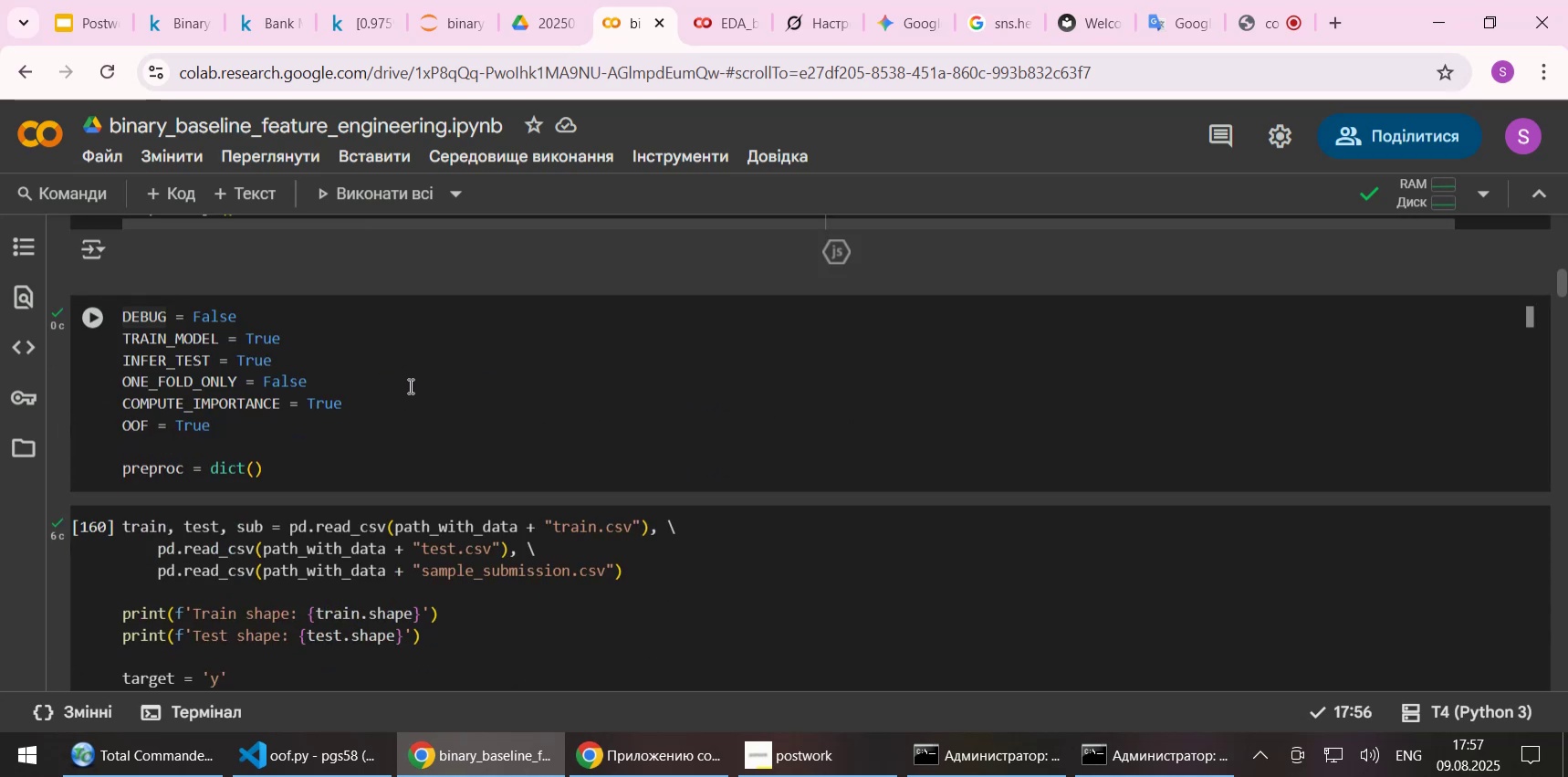 
left_click([427, 369])
 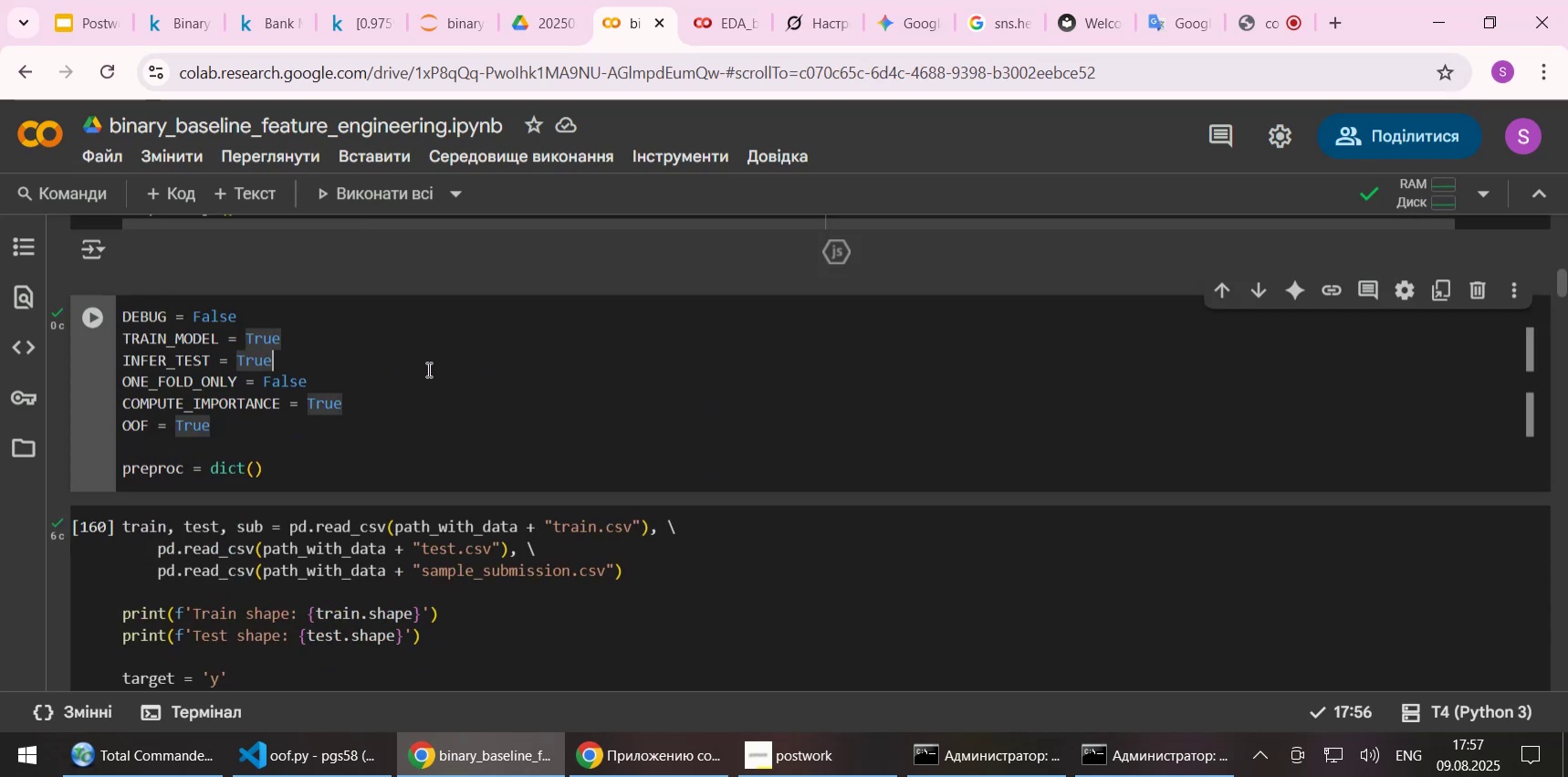 
hold_key(key=ShiftLeft, duration=0.6)
 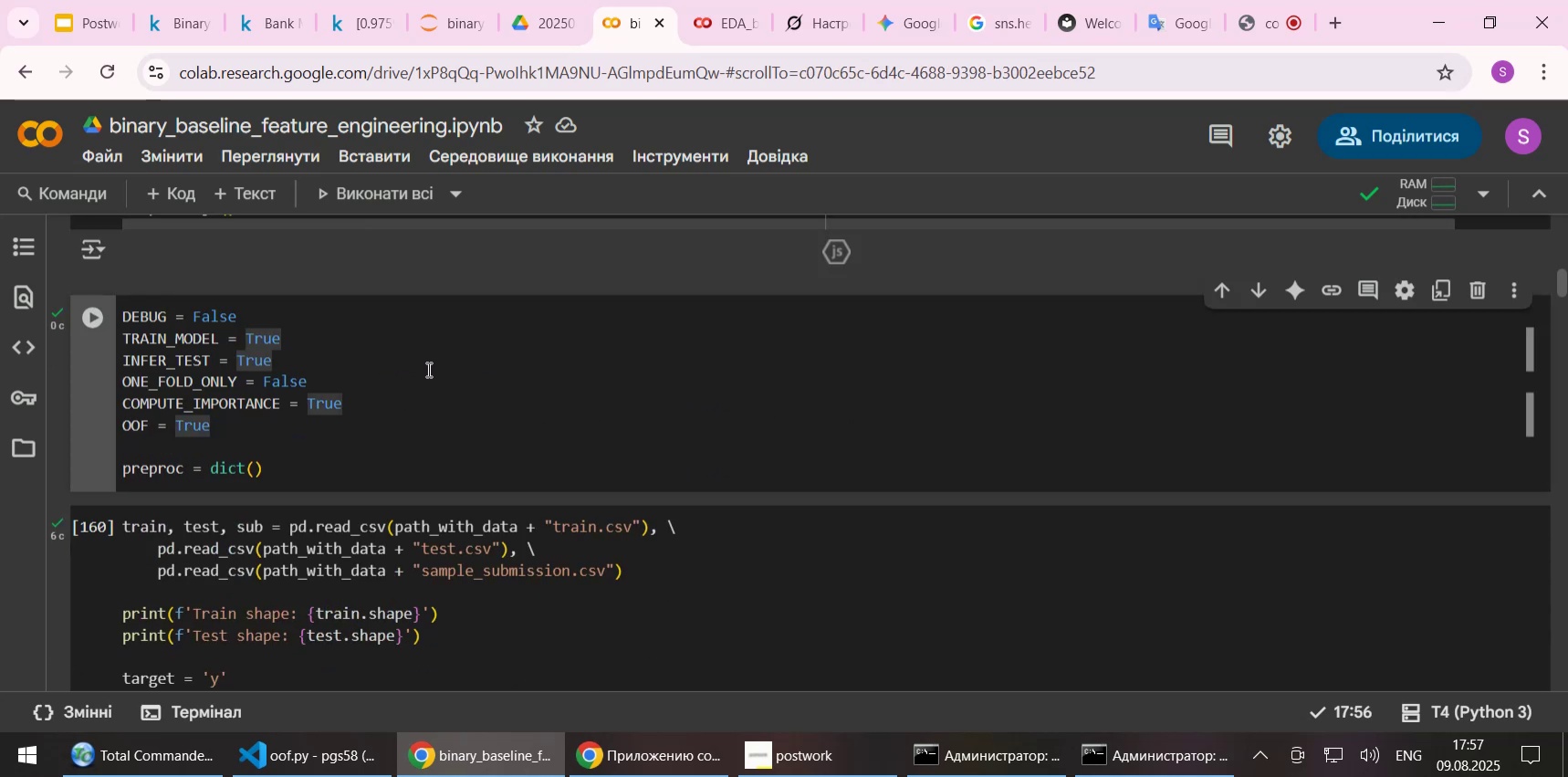 
scroll: coordinate [413, 393], scroll_direction: down, amount: 3.0
 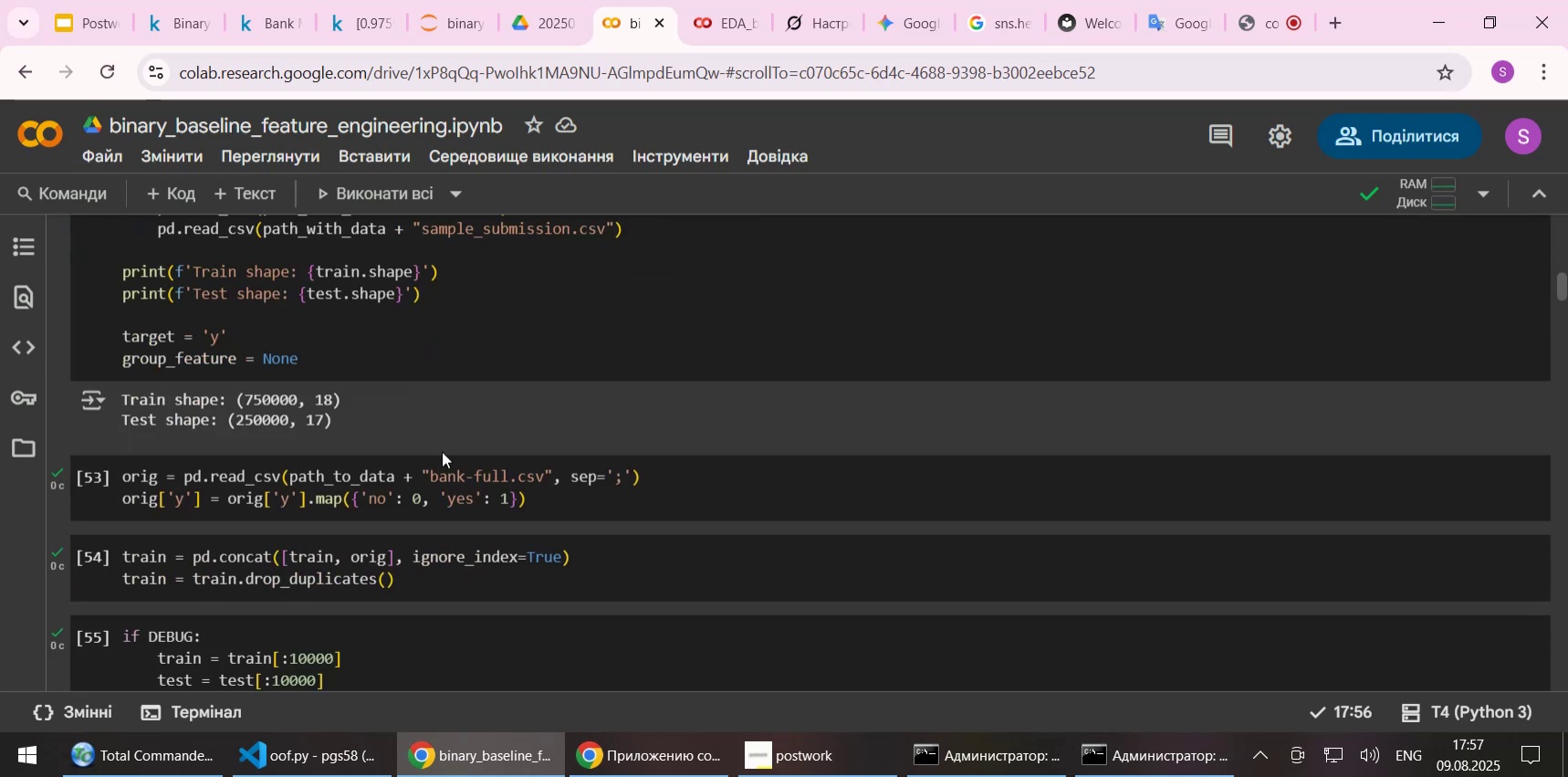 
left_click([612, 499])
 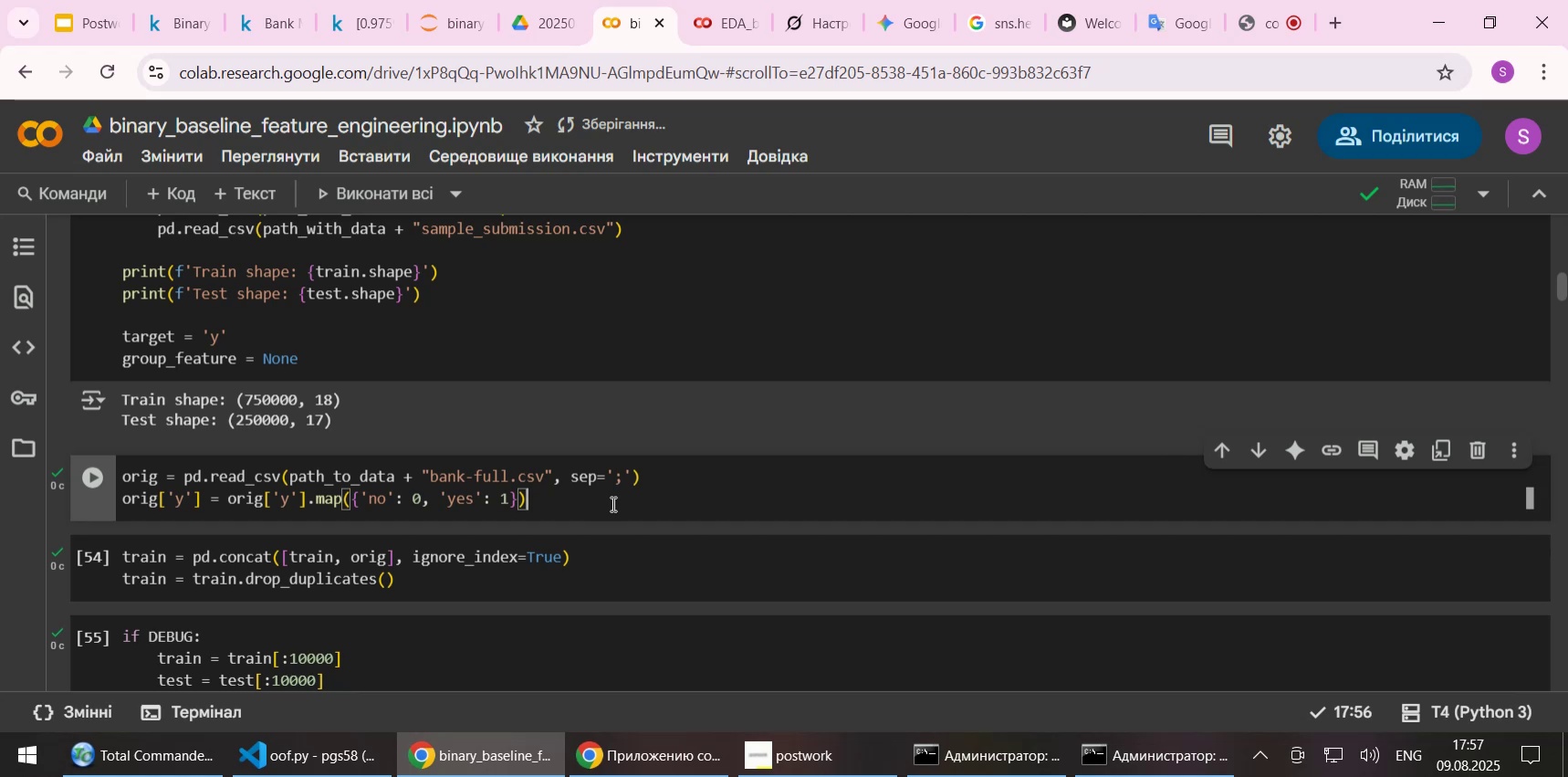 
key(Shift+Enter)
 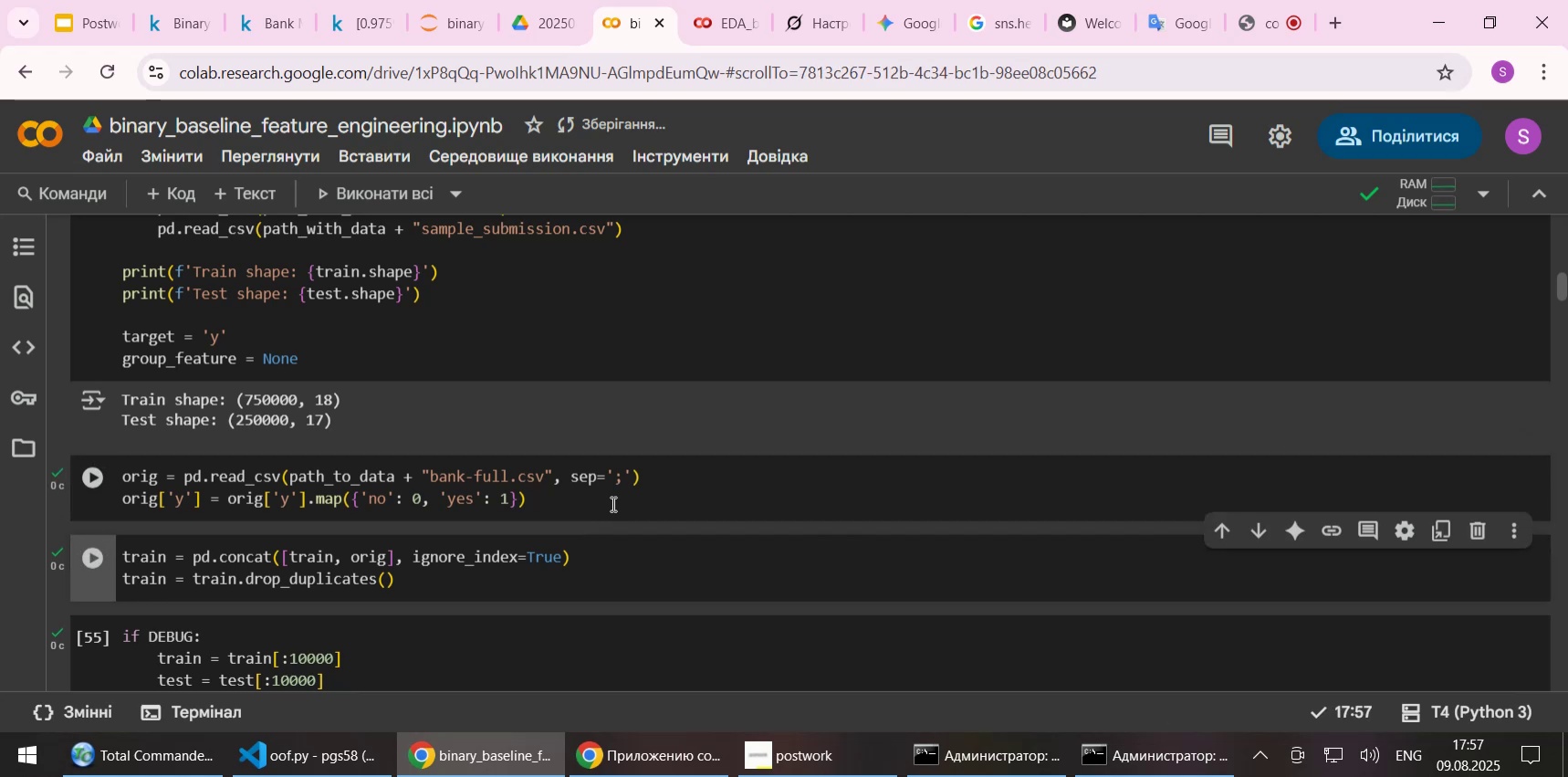 
key(Shift+Enter)
 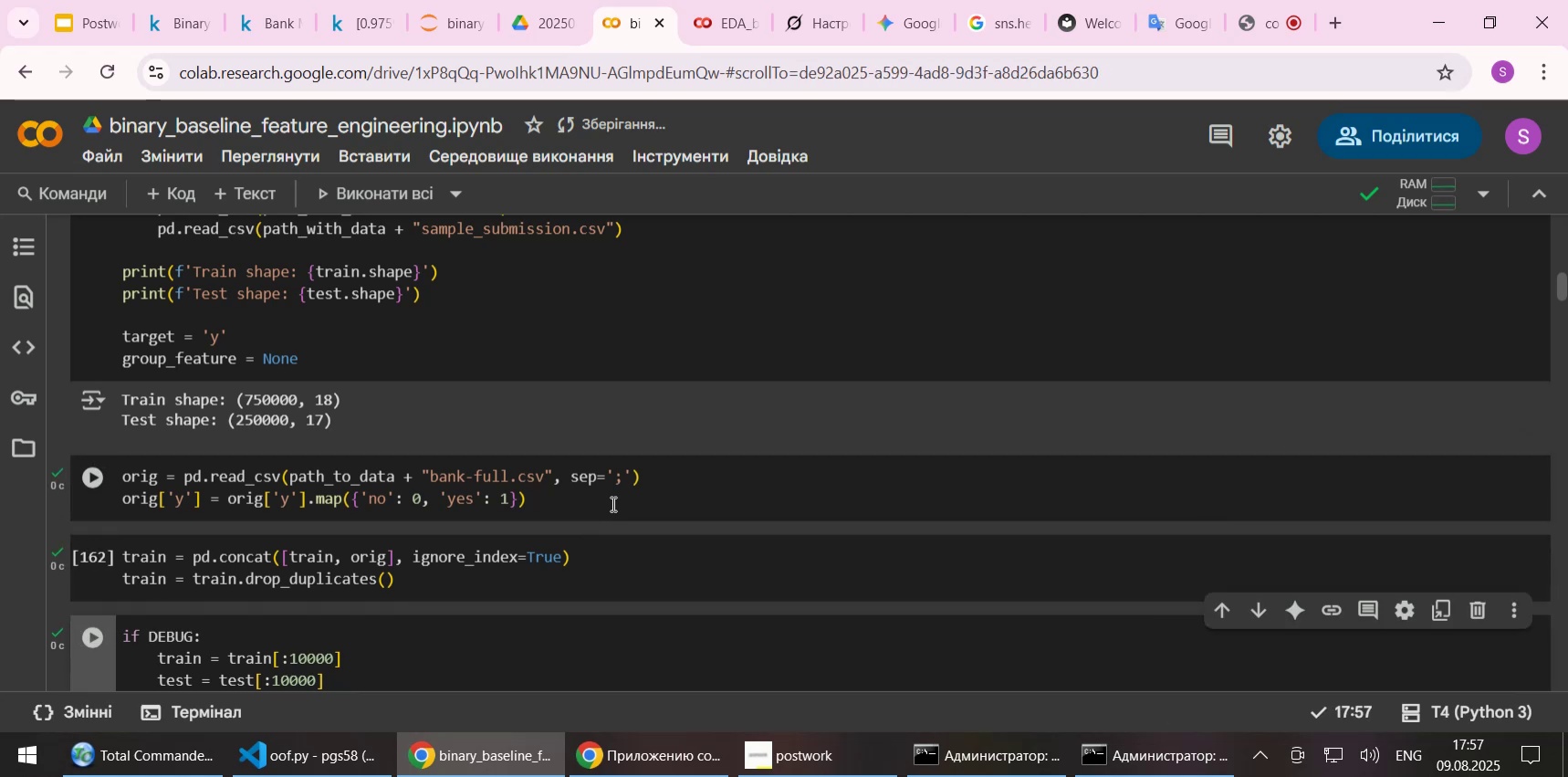 
key(Shift+Enter)
 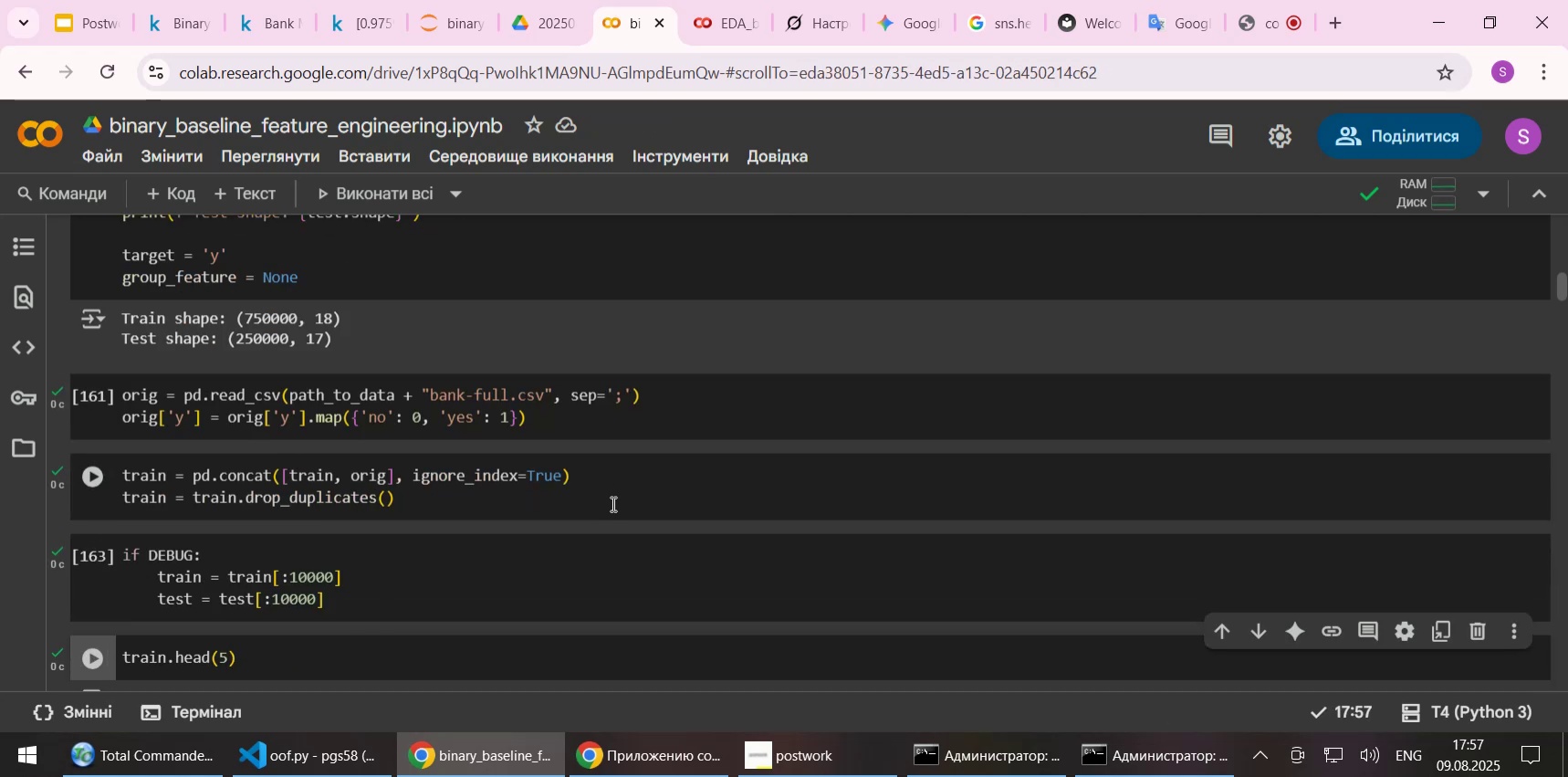 
scroll: coordinate [612, 520], scroll_direction: down, amount: 2.0
 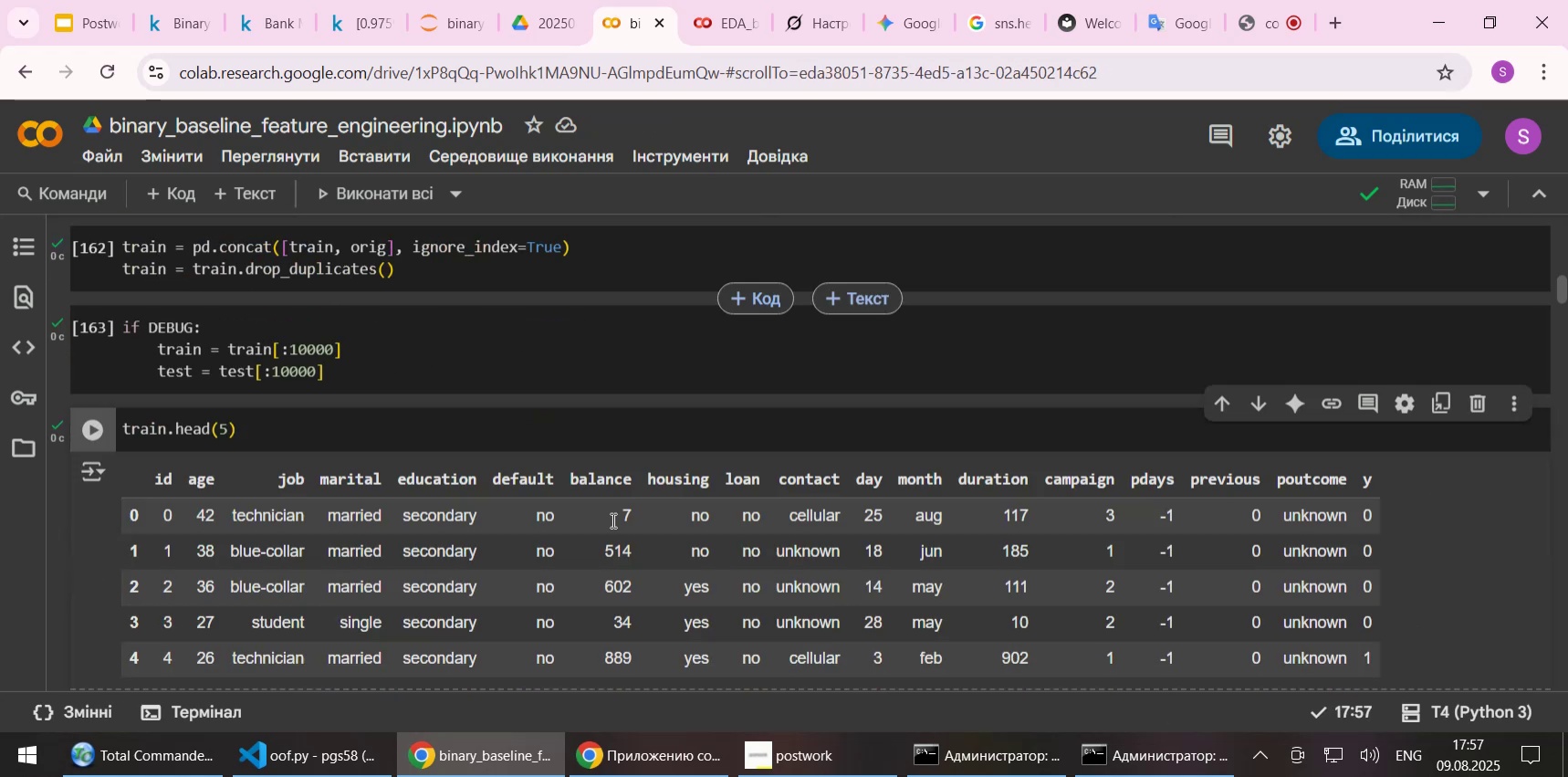 
key(Shift+Enter)
 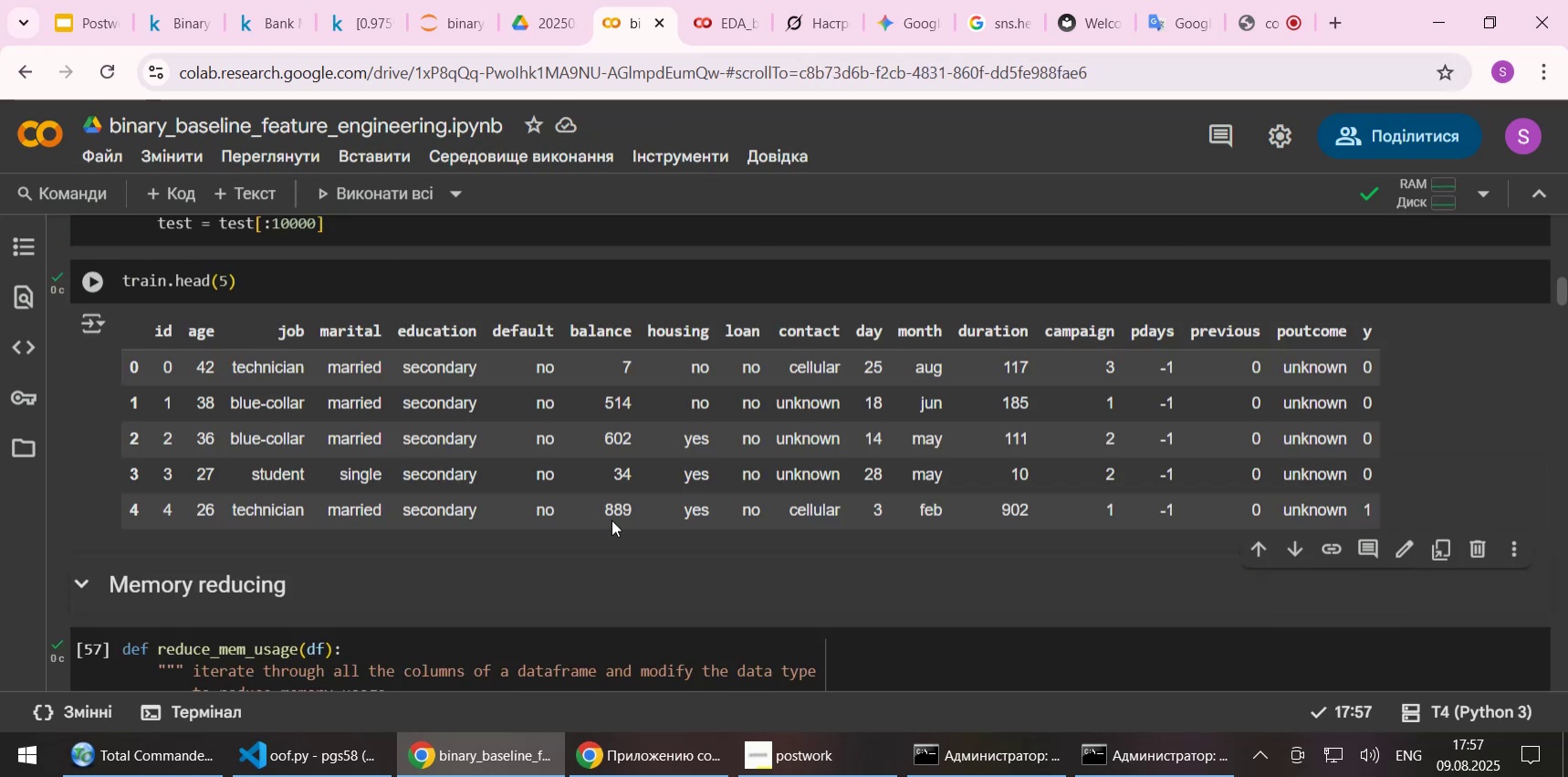 
key(Shift+Enter)
 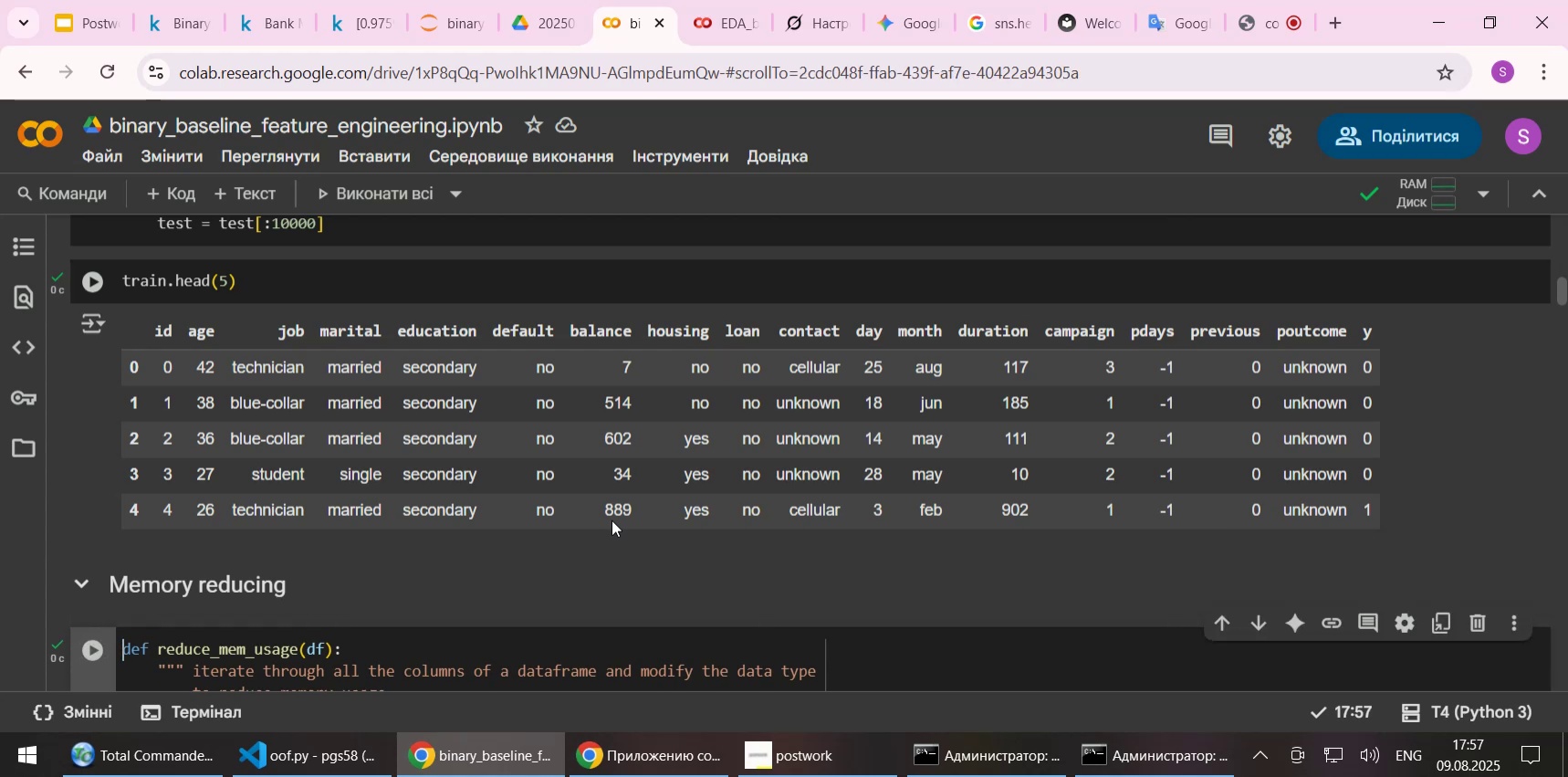 
key(Shift+Enter)
 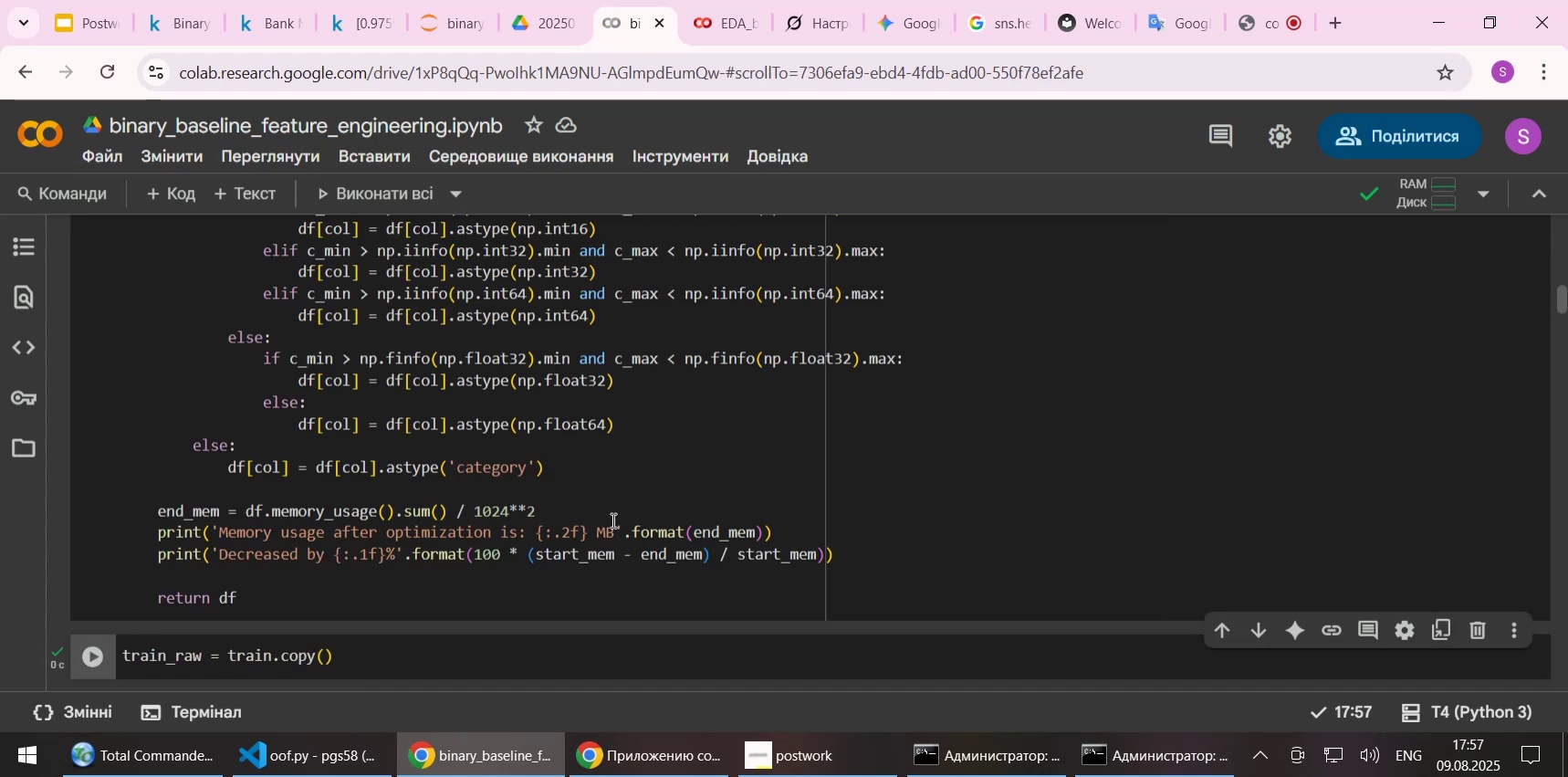 
key(Shift+Enter)
 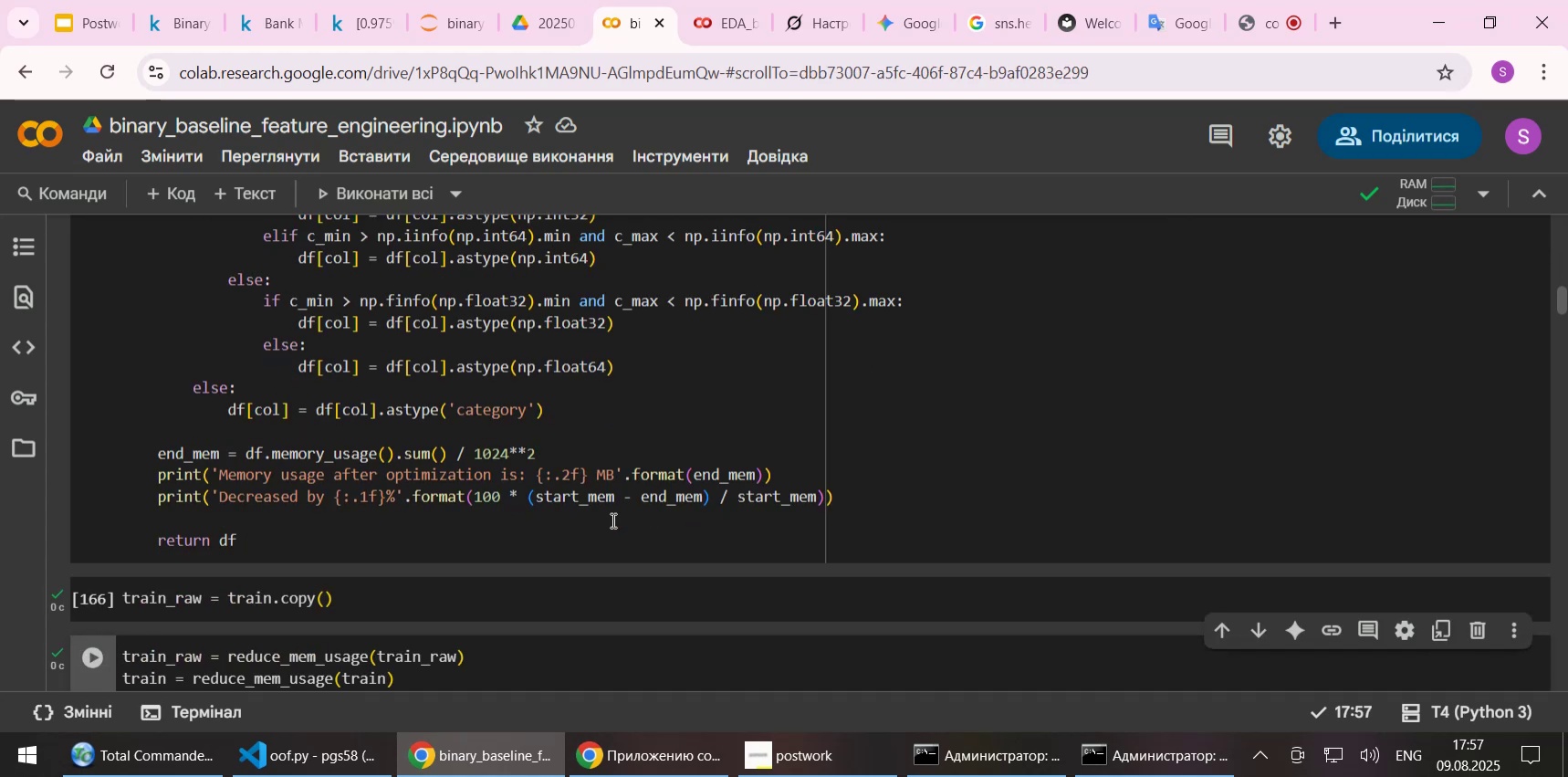 
key(Shift+Enter)
 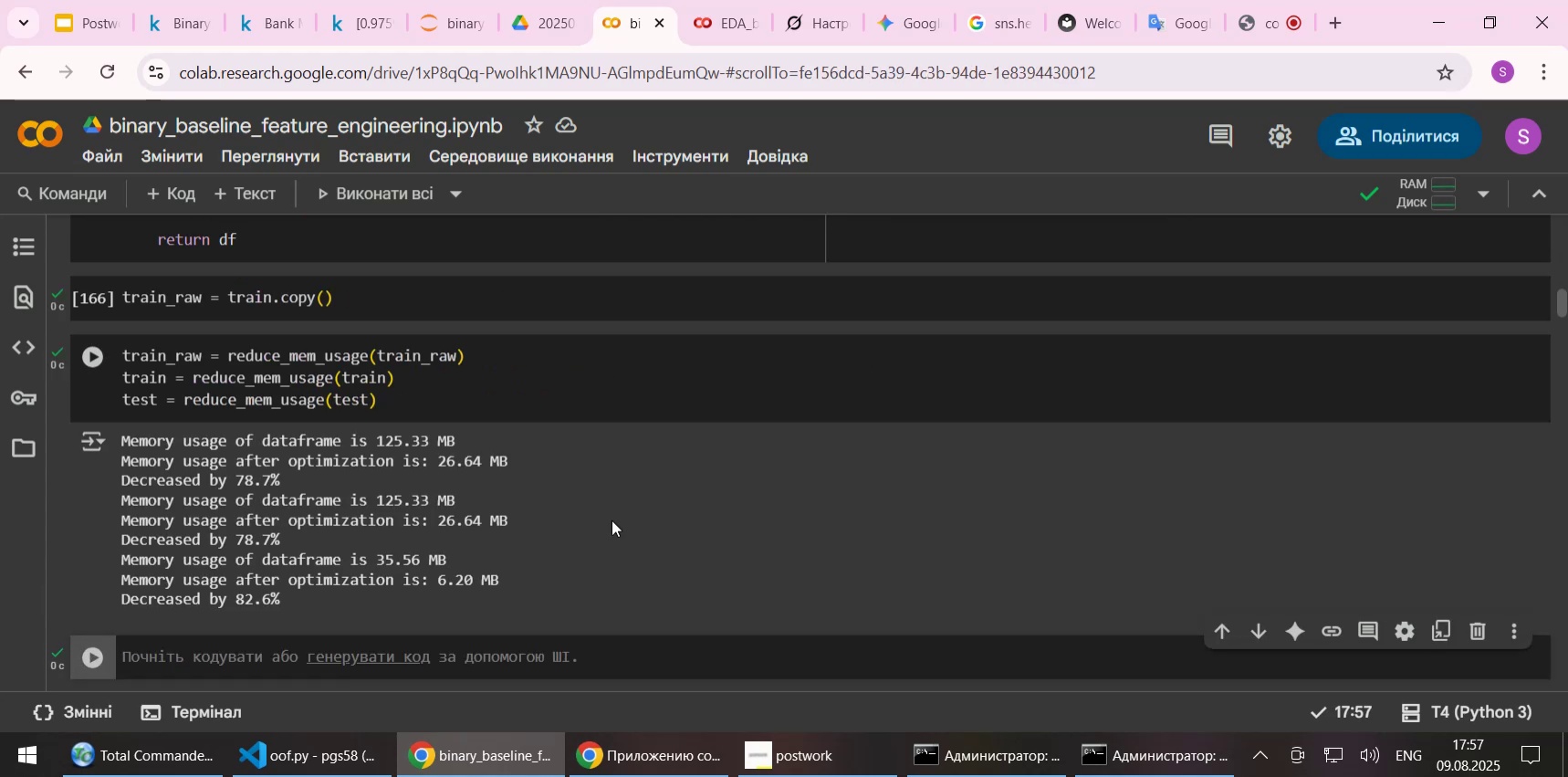 
scroll: coordinate [612, 520], scroll_direction: down, amount: 2.0
 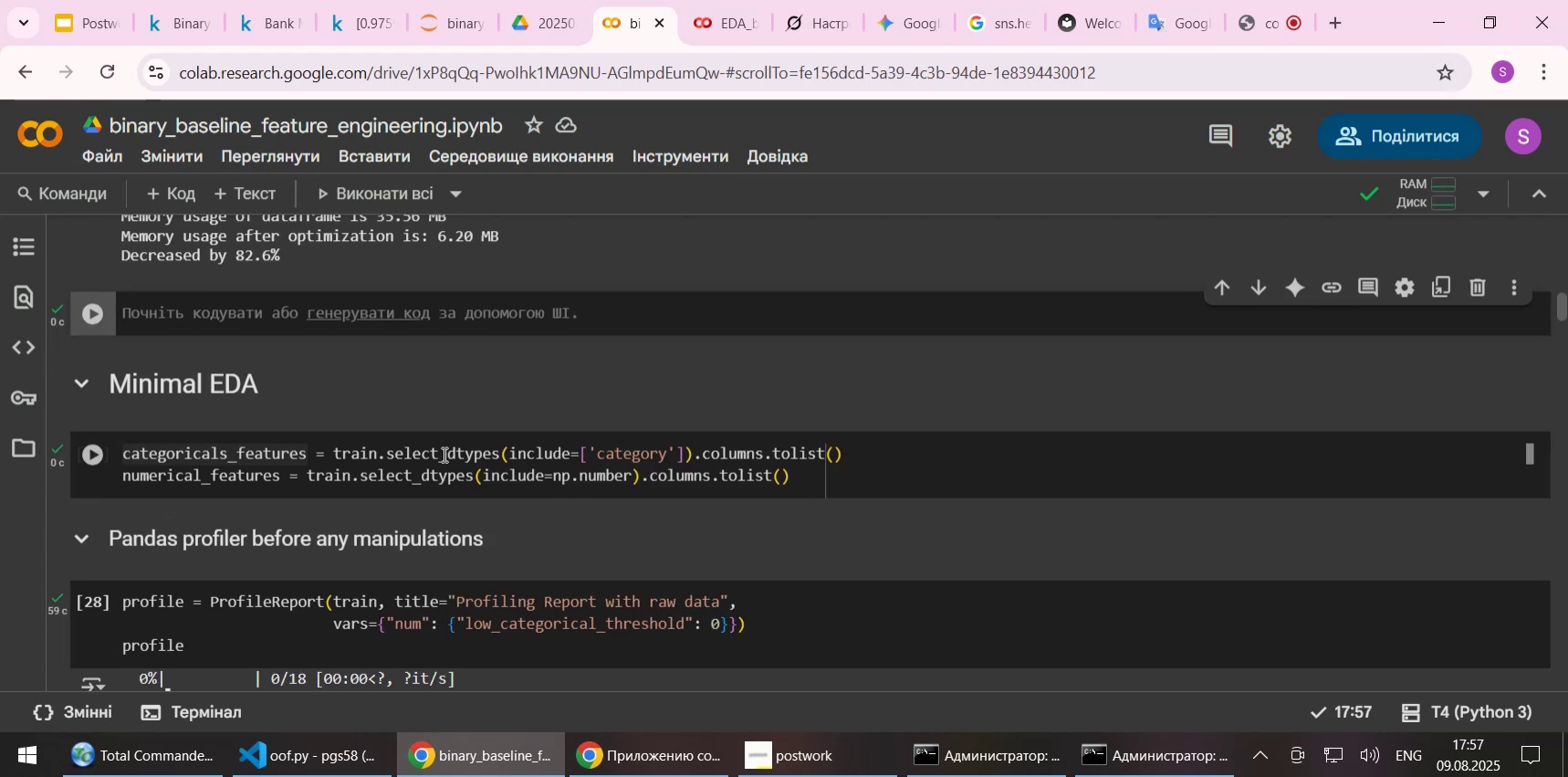 
left_click([436, 448])
 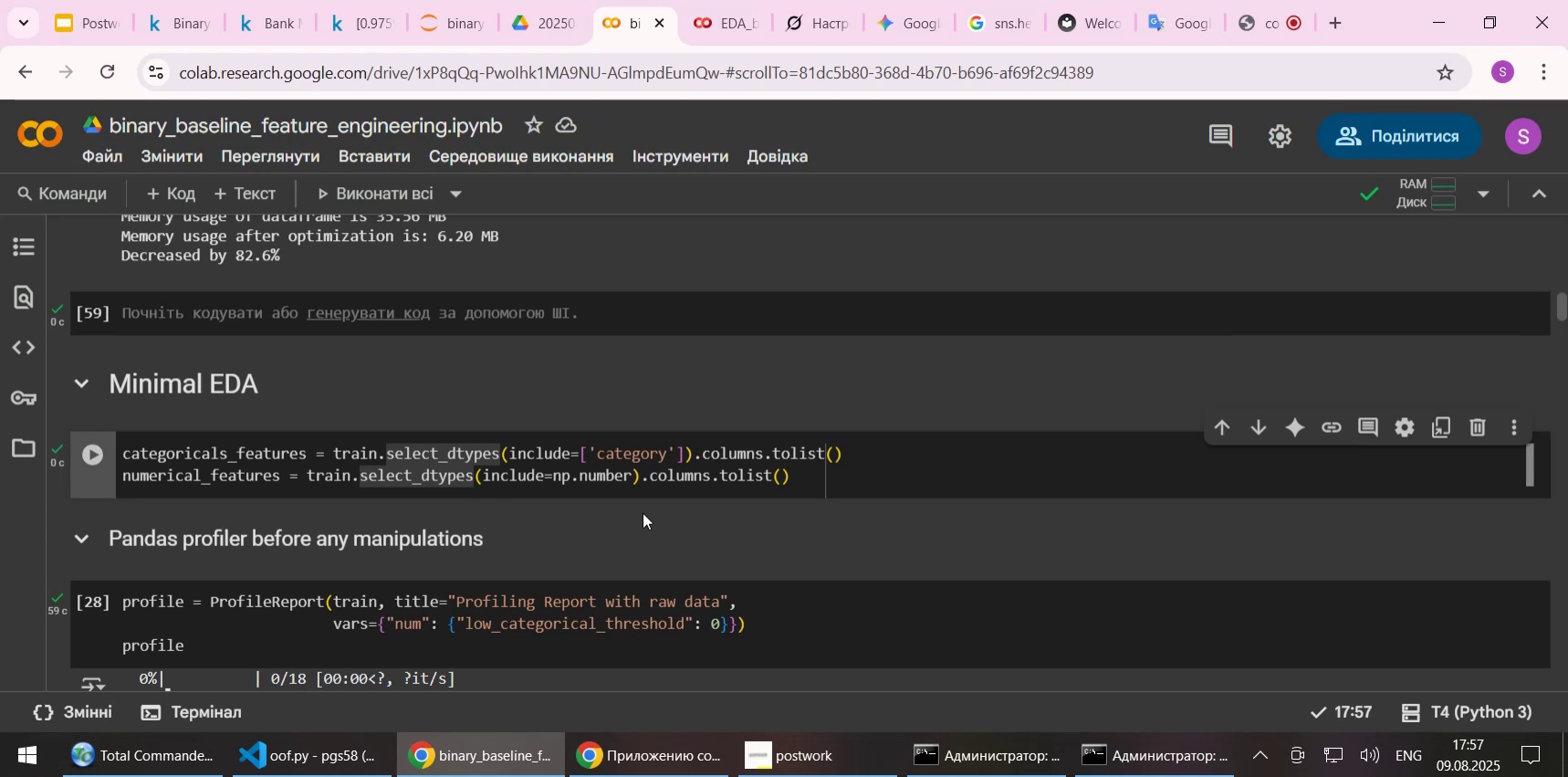 
key(Shift+Enter)
 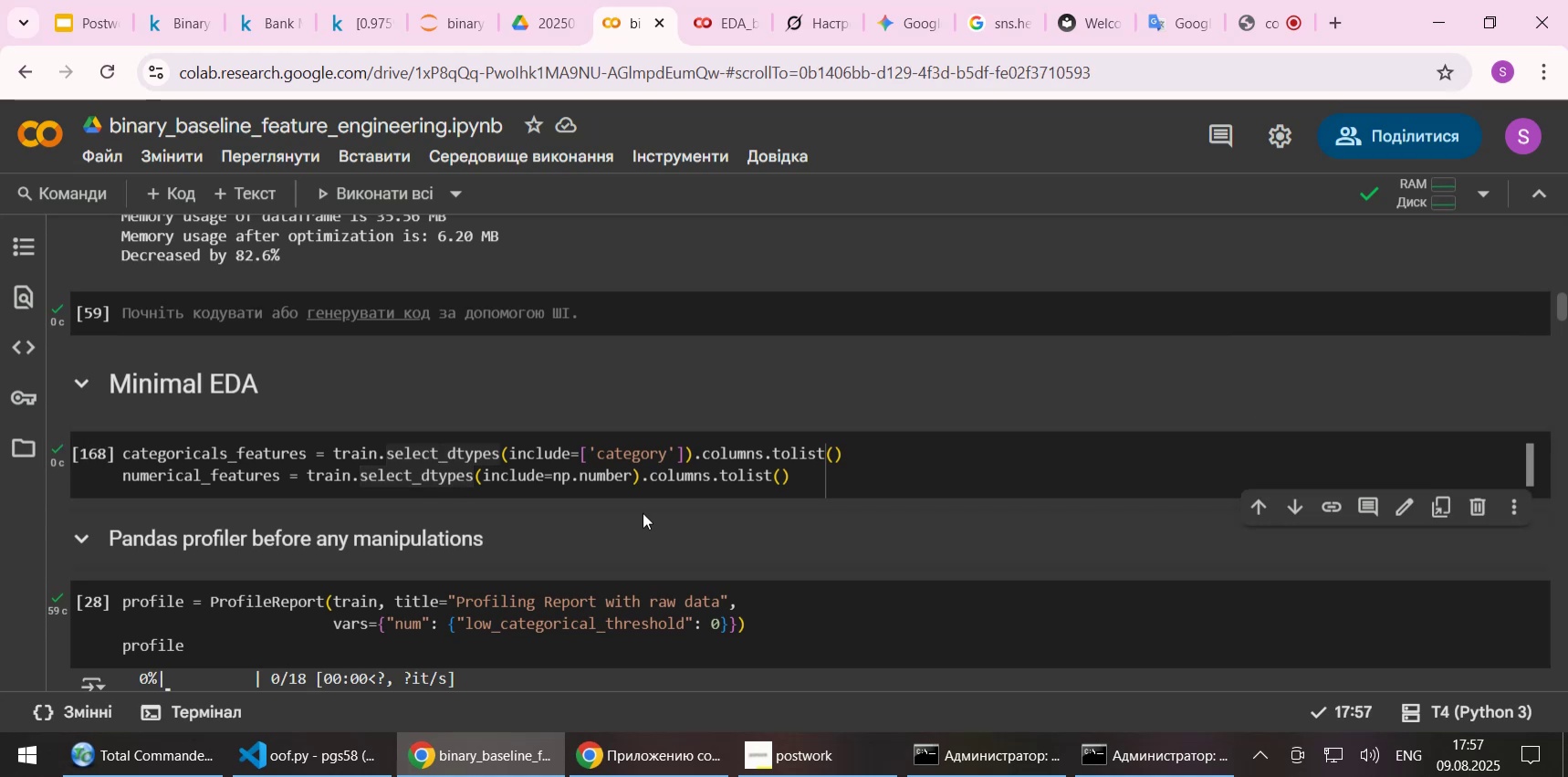 
scroll: coordinate [627, 537], scroll_direction: down, amount: 1.0
 